 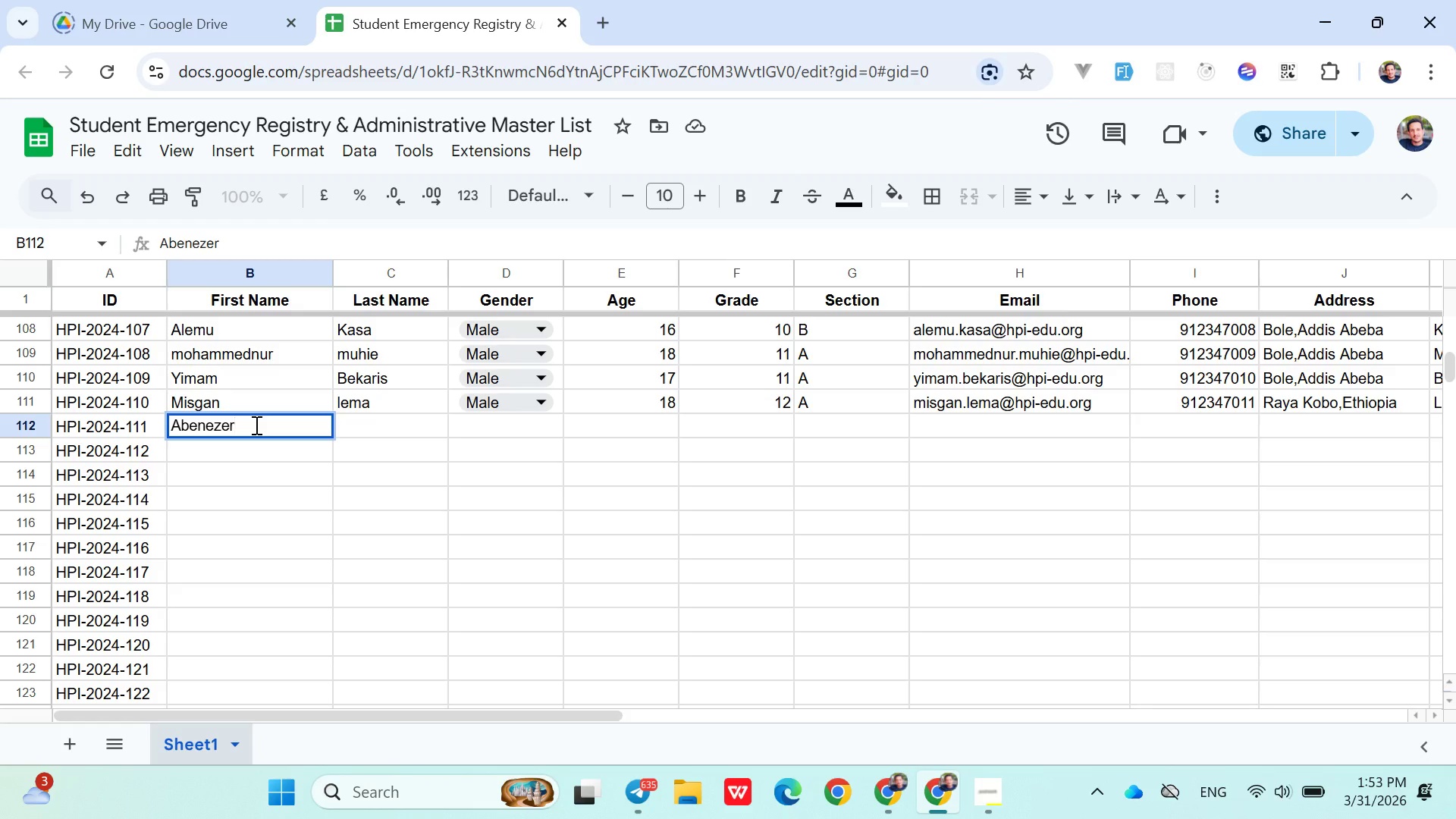 
double_click([350, 399])
 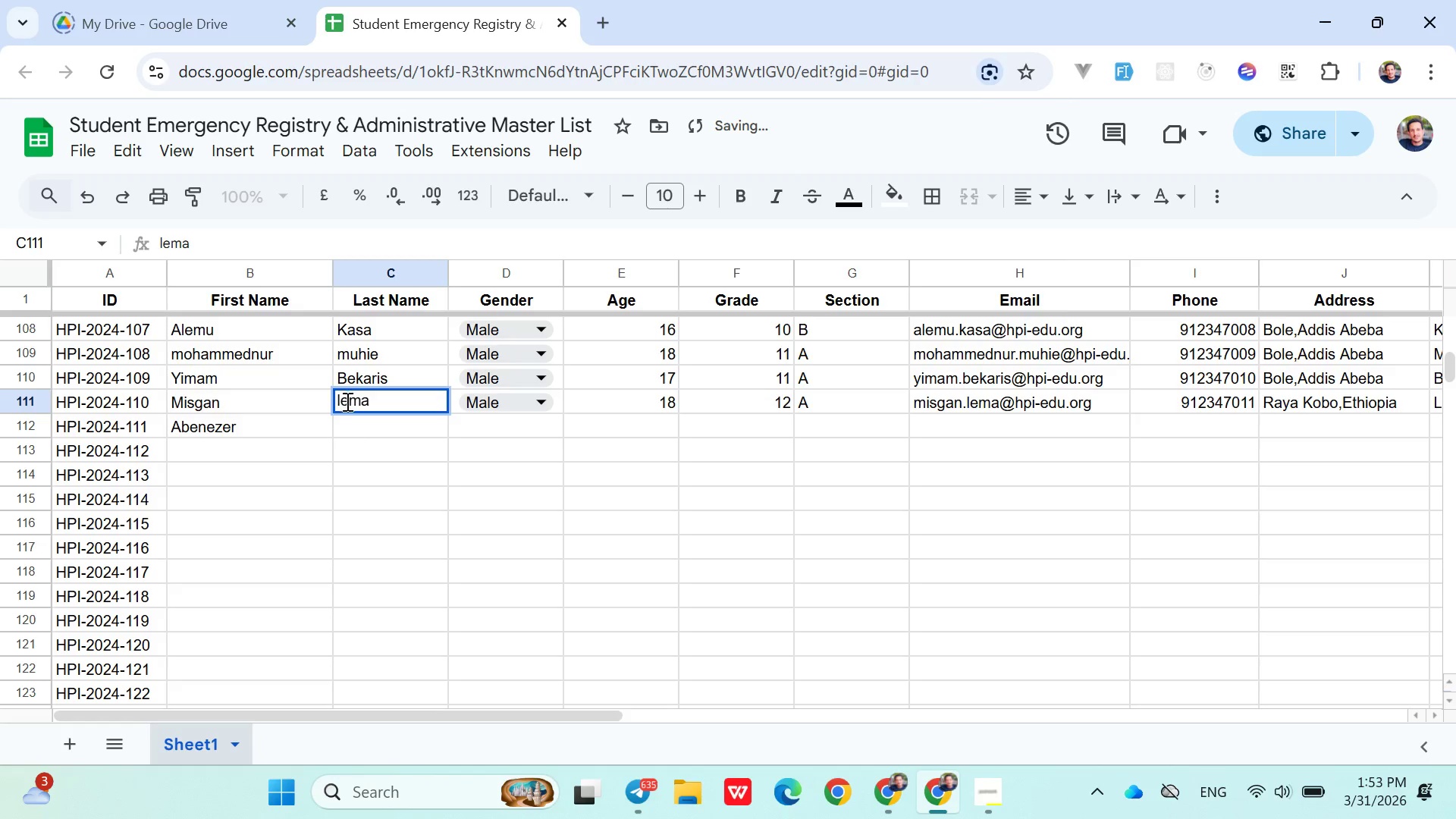 
left_click([344, 403])
 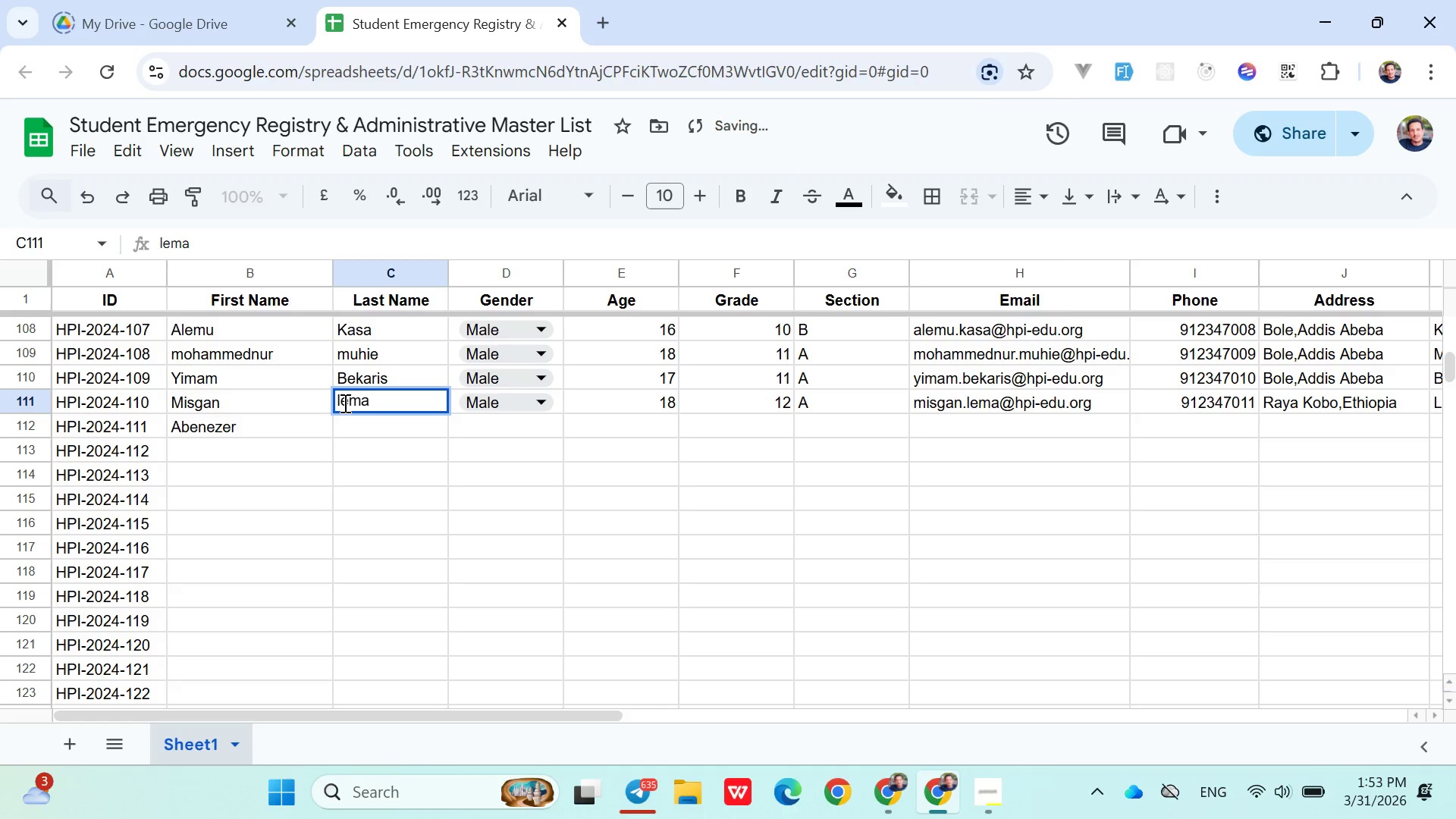 
key(Backspace)
 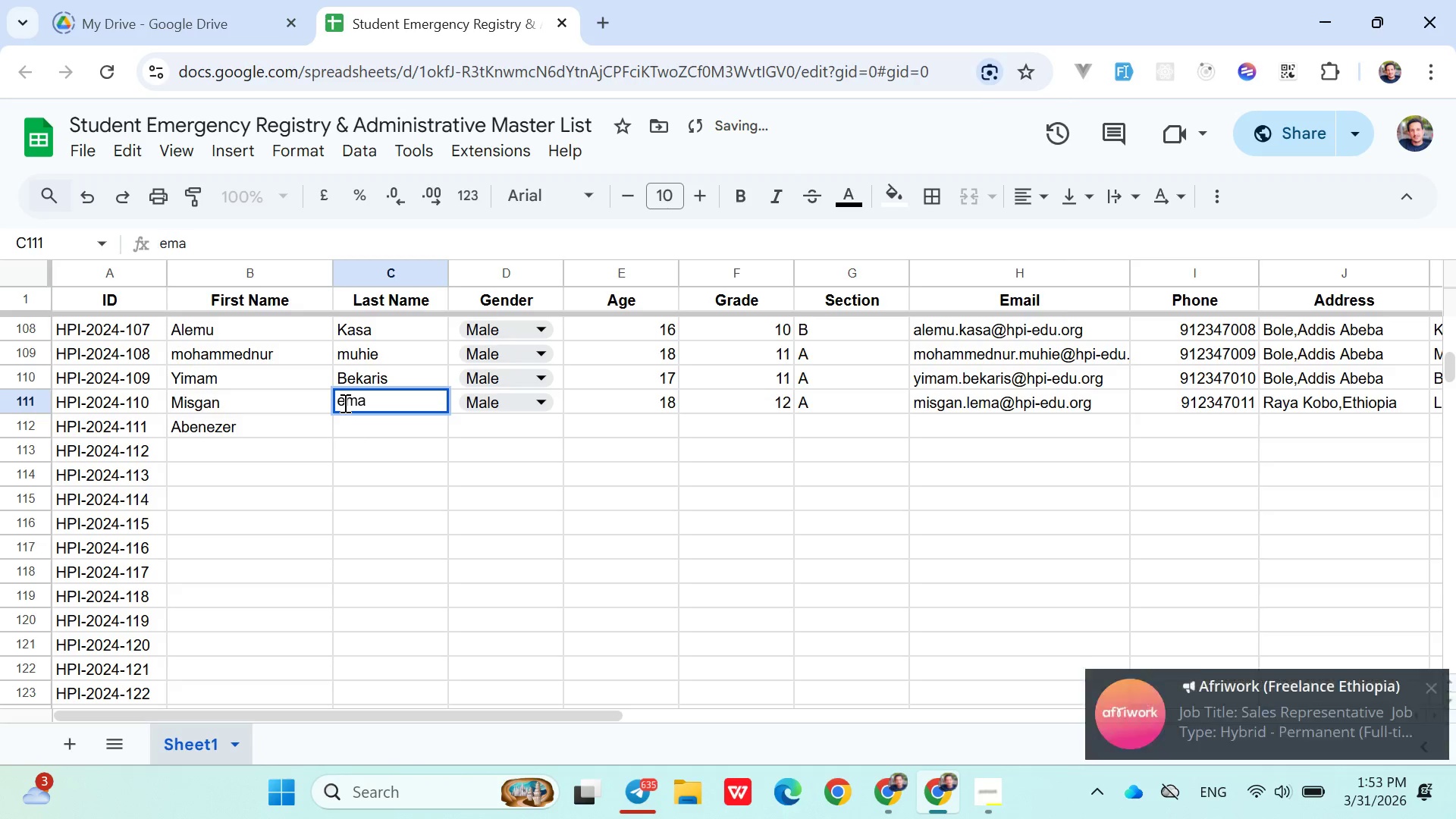 
key(Shift+ShiftLeft)
 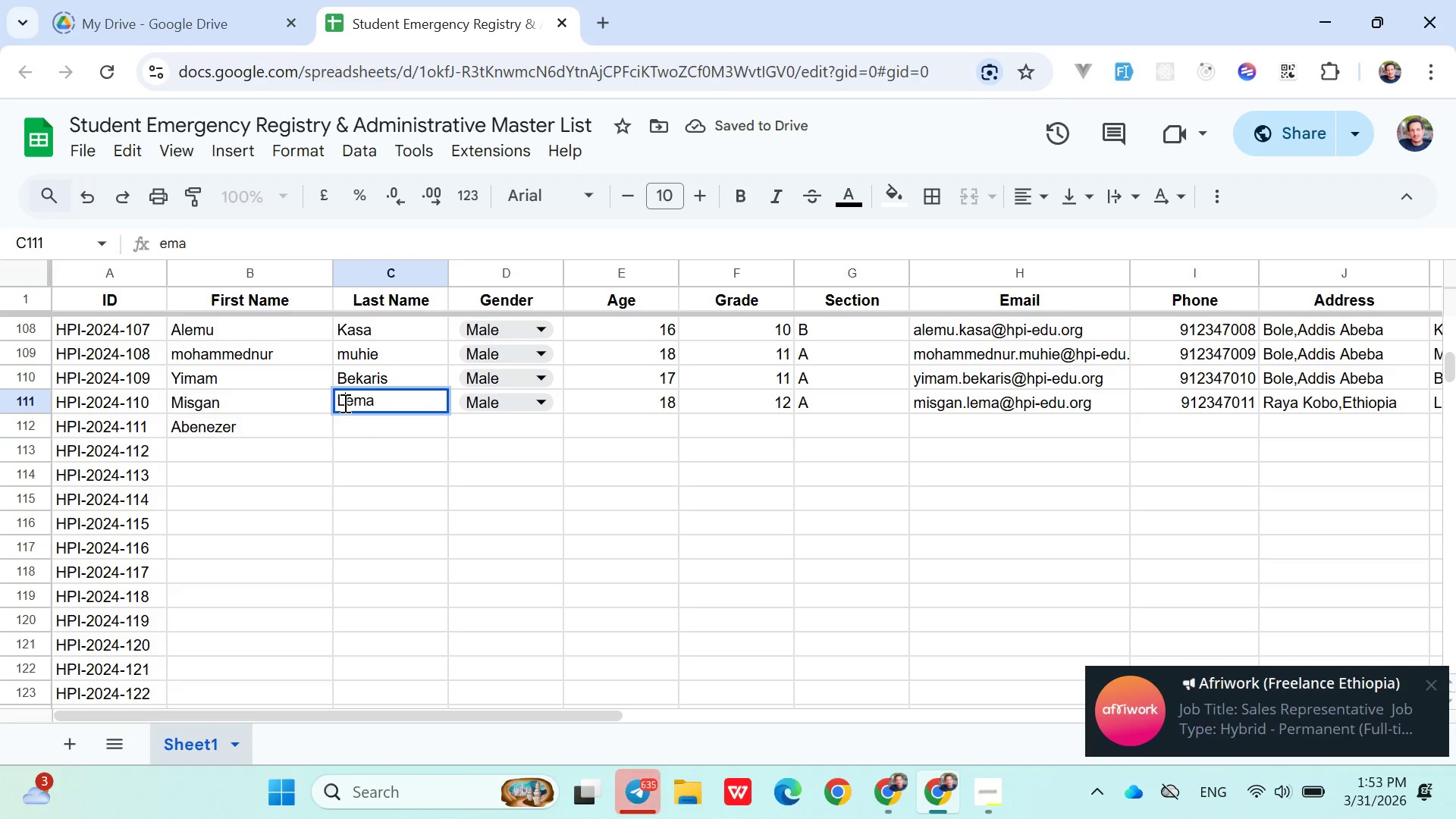 
key(Shift+L)
 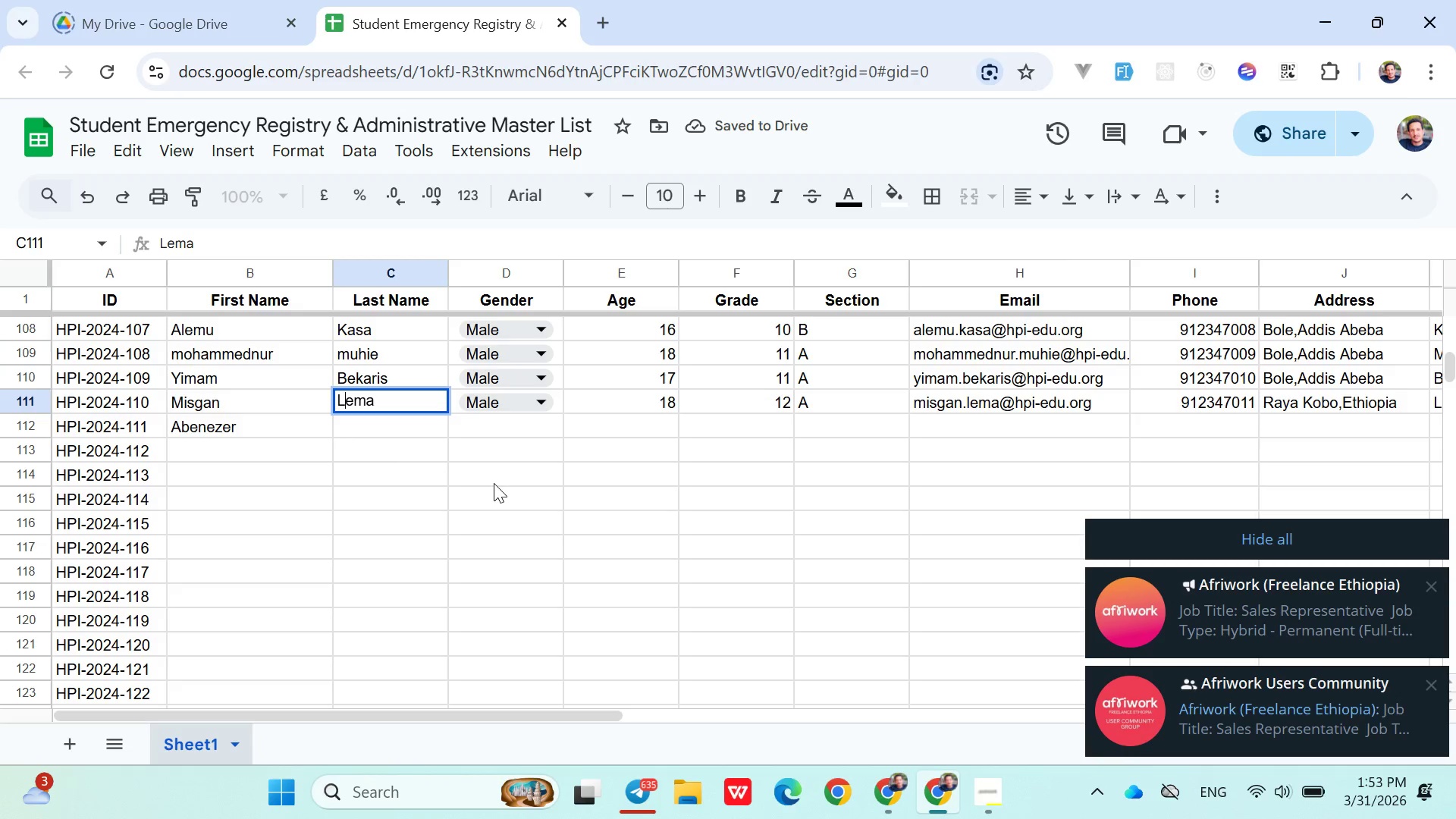 
left_click([369, 429])
 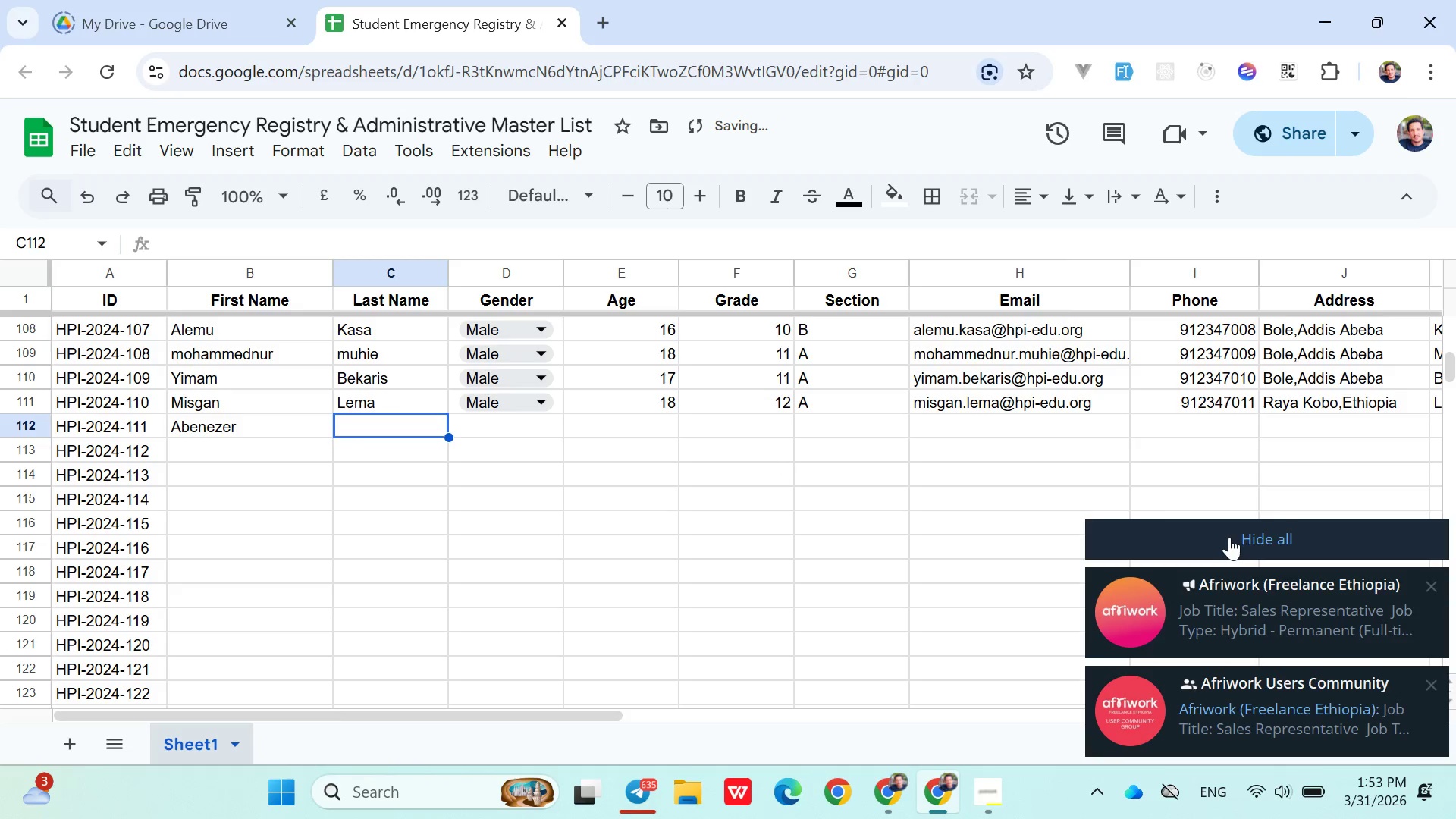 
left_click([1229, 537])
 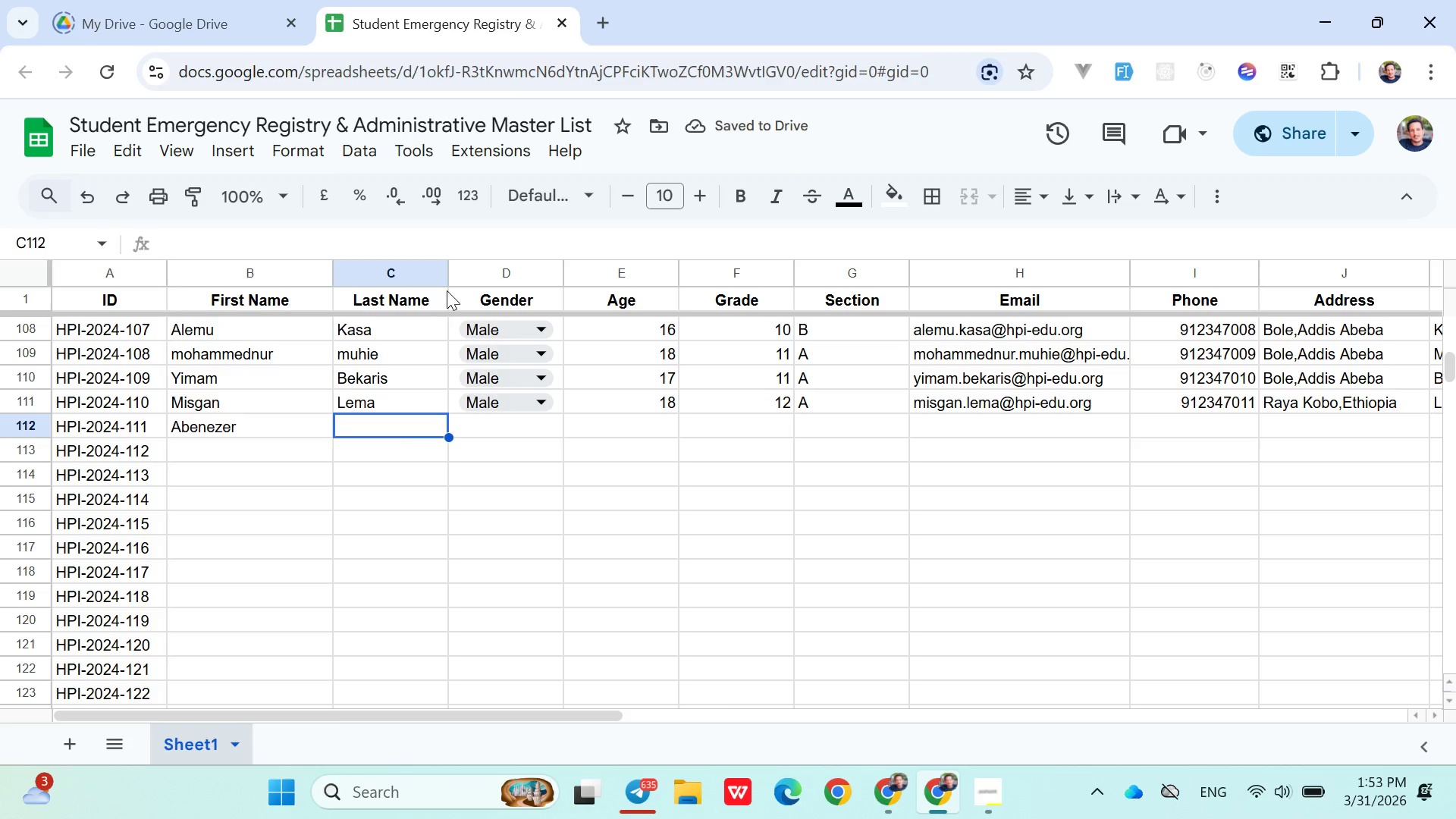 
left_click_drag(start_coordinate=[447, 279], to_coordinate=[470, 278])
 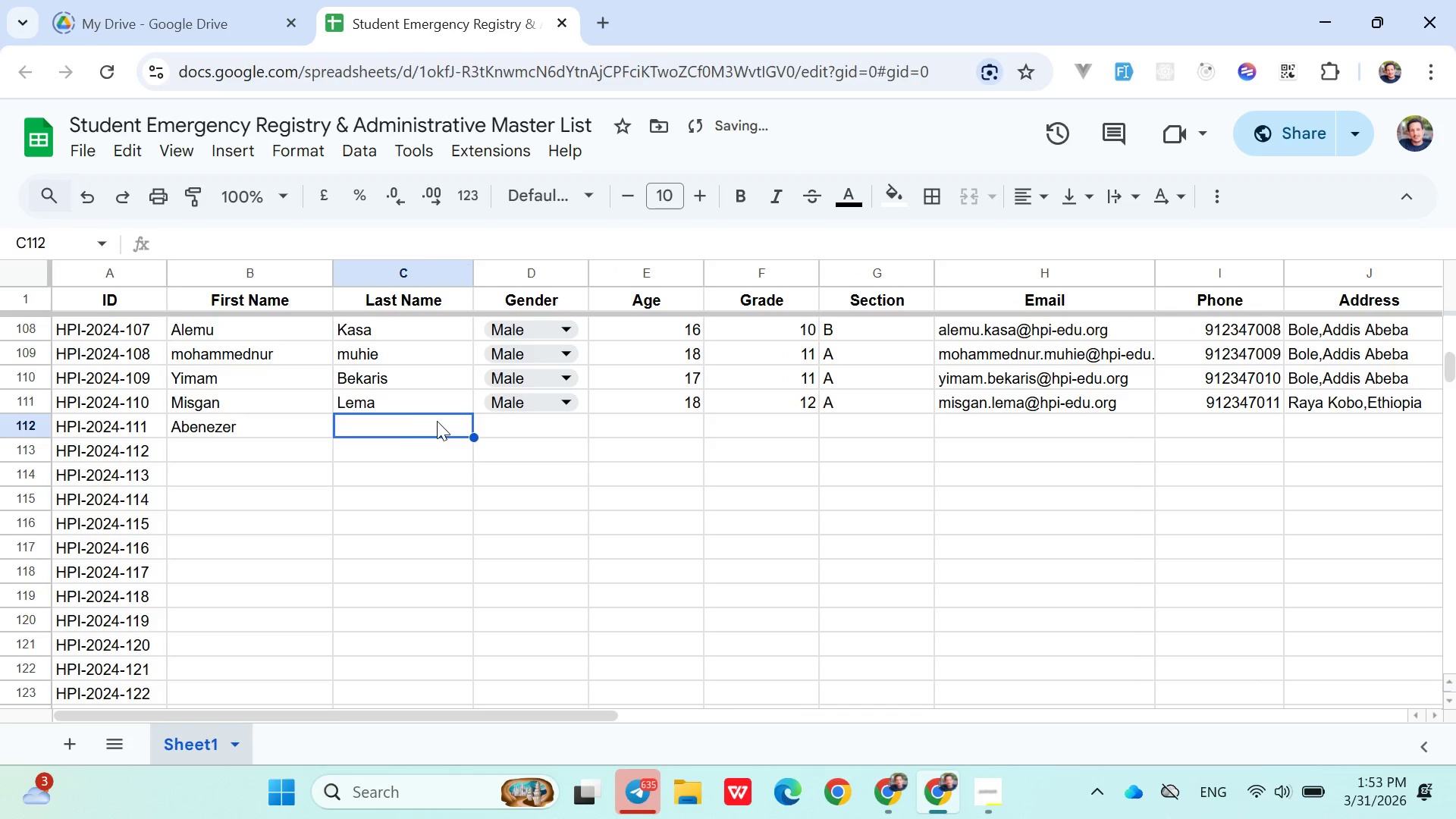 
left_click([420, 421])
 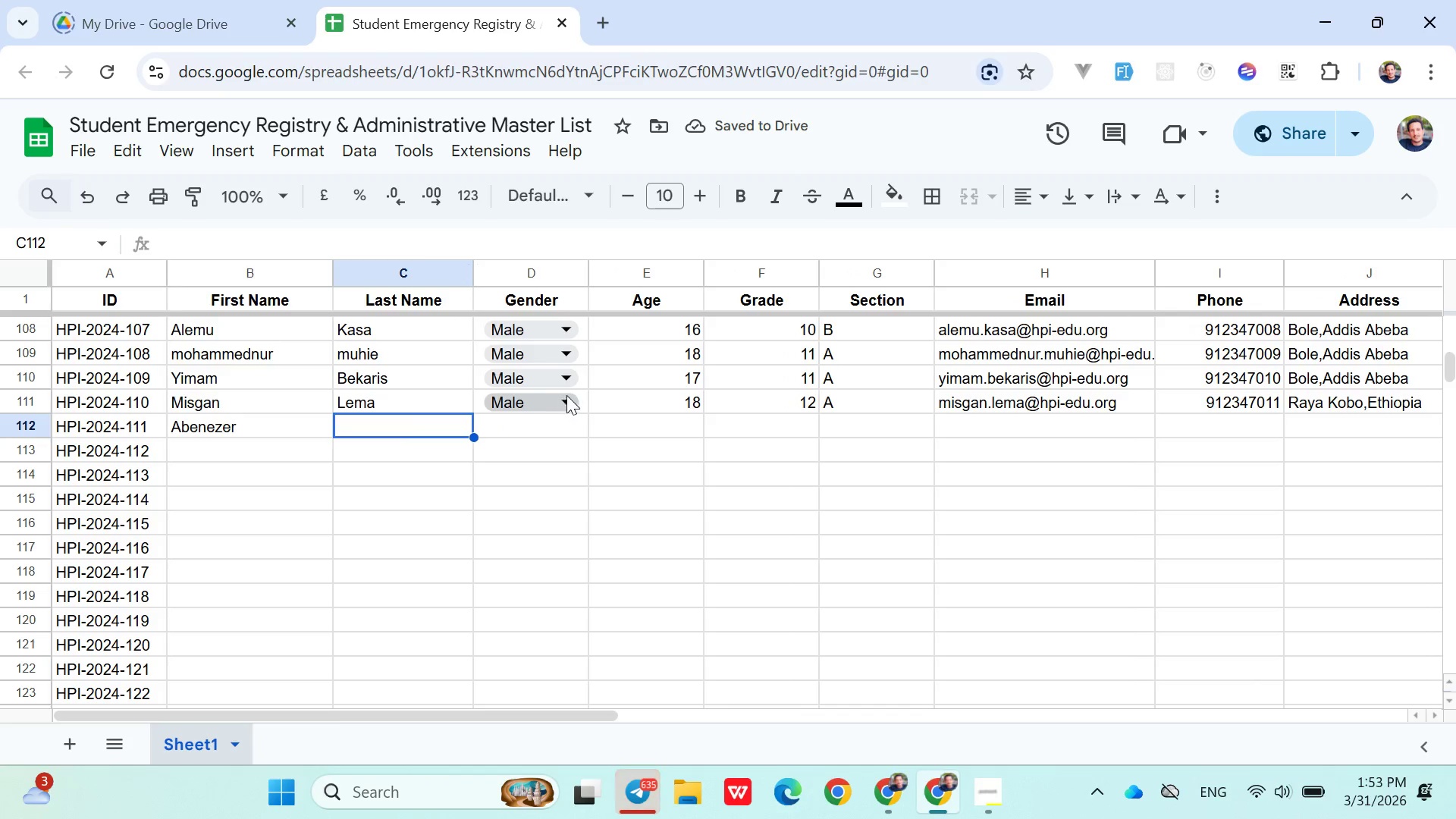 
left_click([579, 405])
 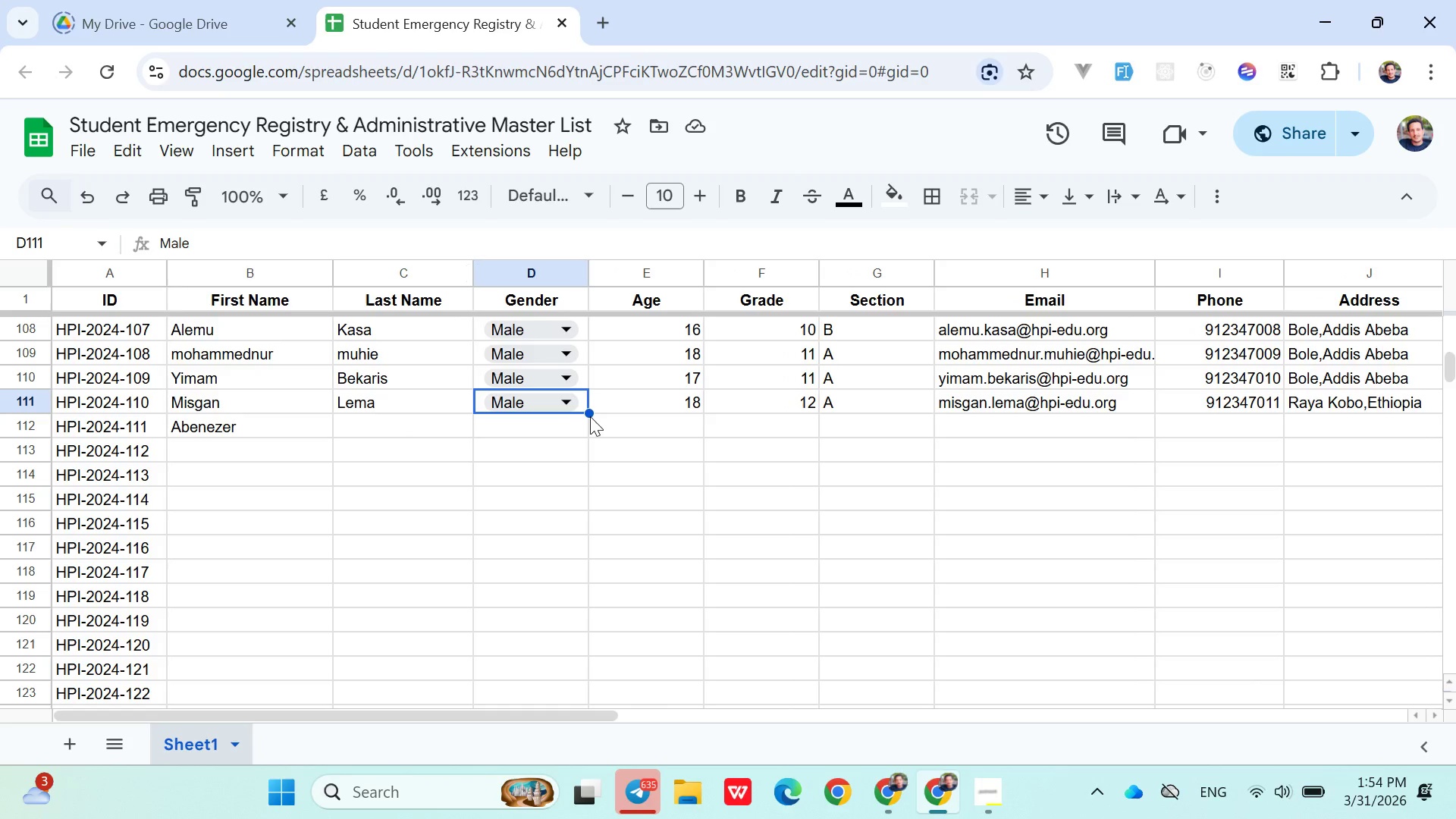 
left_click_drag(start_coordinate=[592, 412], to_coordinate=[526, 357])
 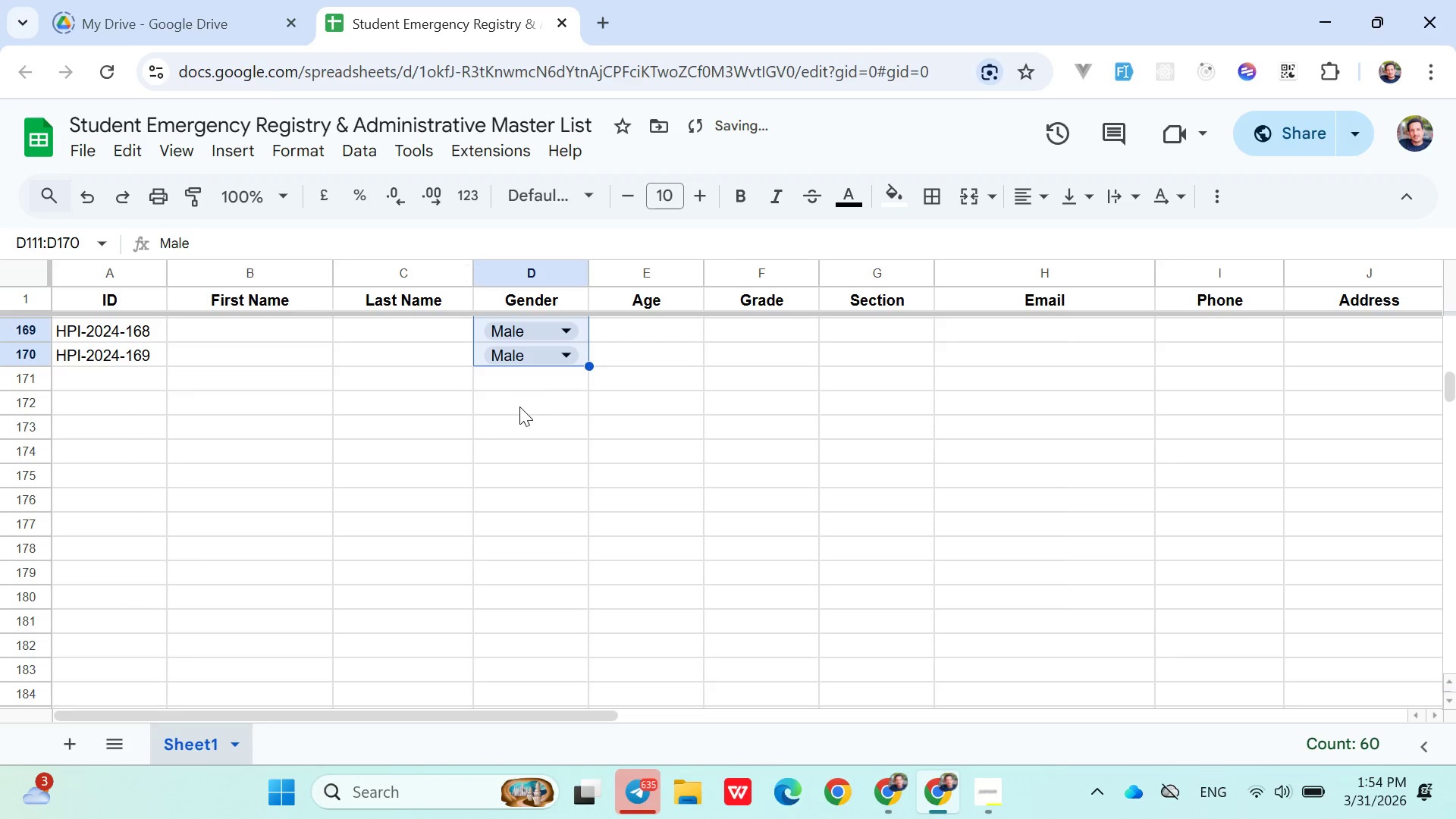 
scroll: coordinate [580, 523], scroll_direction: down, amount: 8.0
 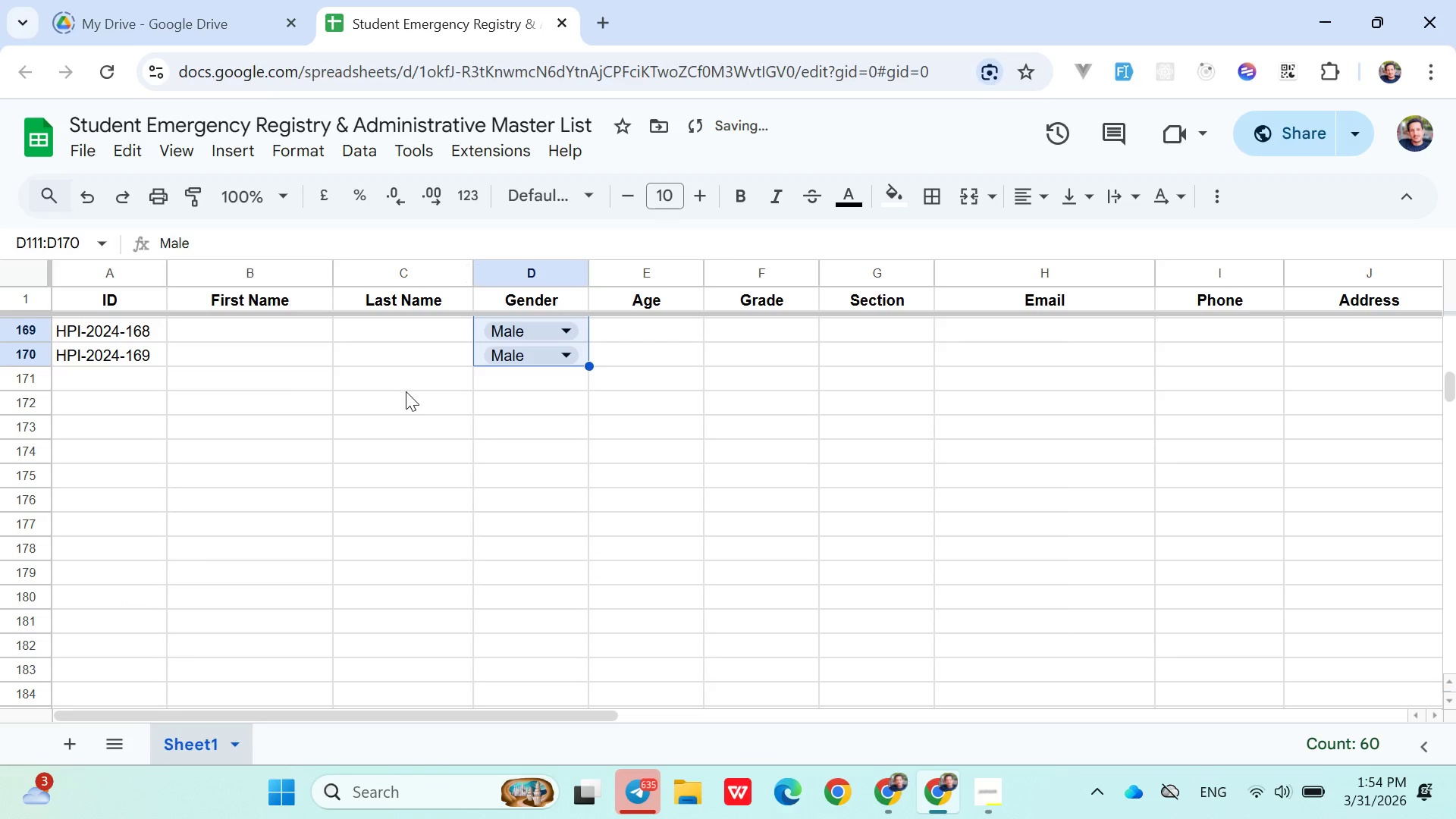 
scroll: coordinate [502, 522], scroll_direction: up, amount: 9.0
 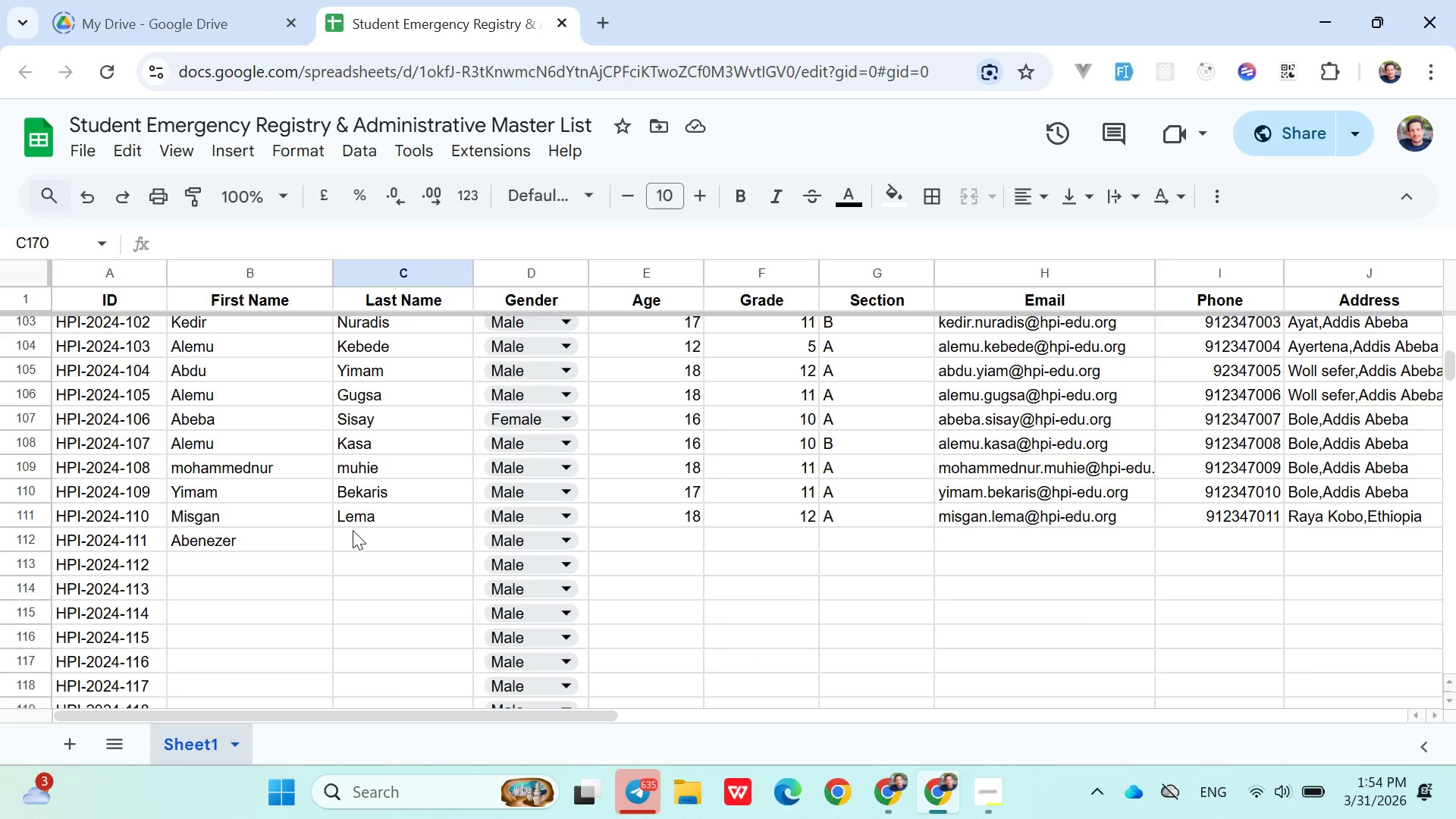 
left_click([353, 530])
 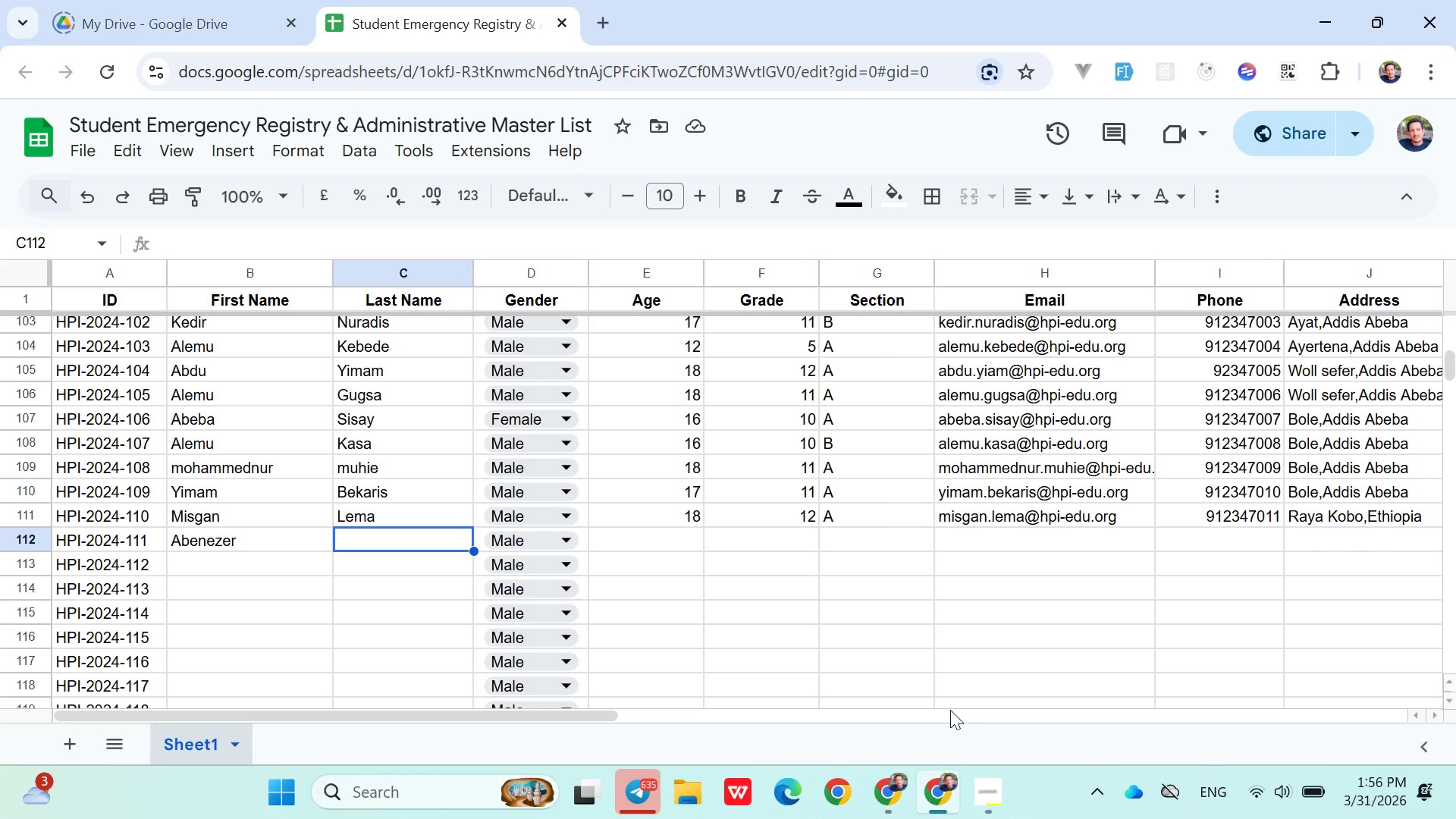 
wait(122.98)
 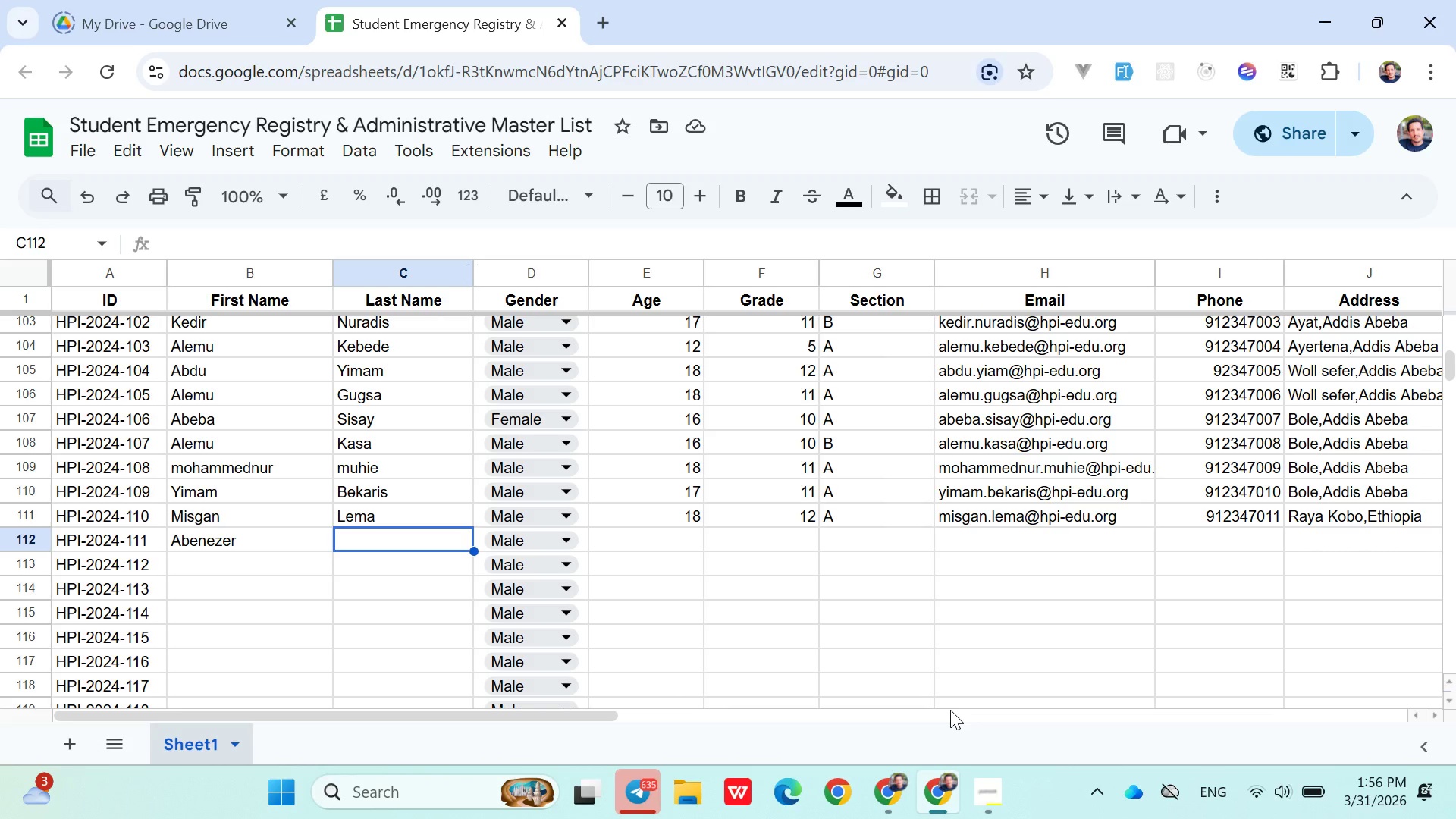 
hold_key(key=ShiftLeft, duration=0.62)
 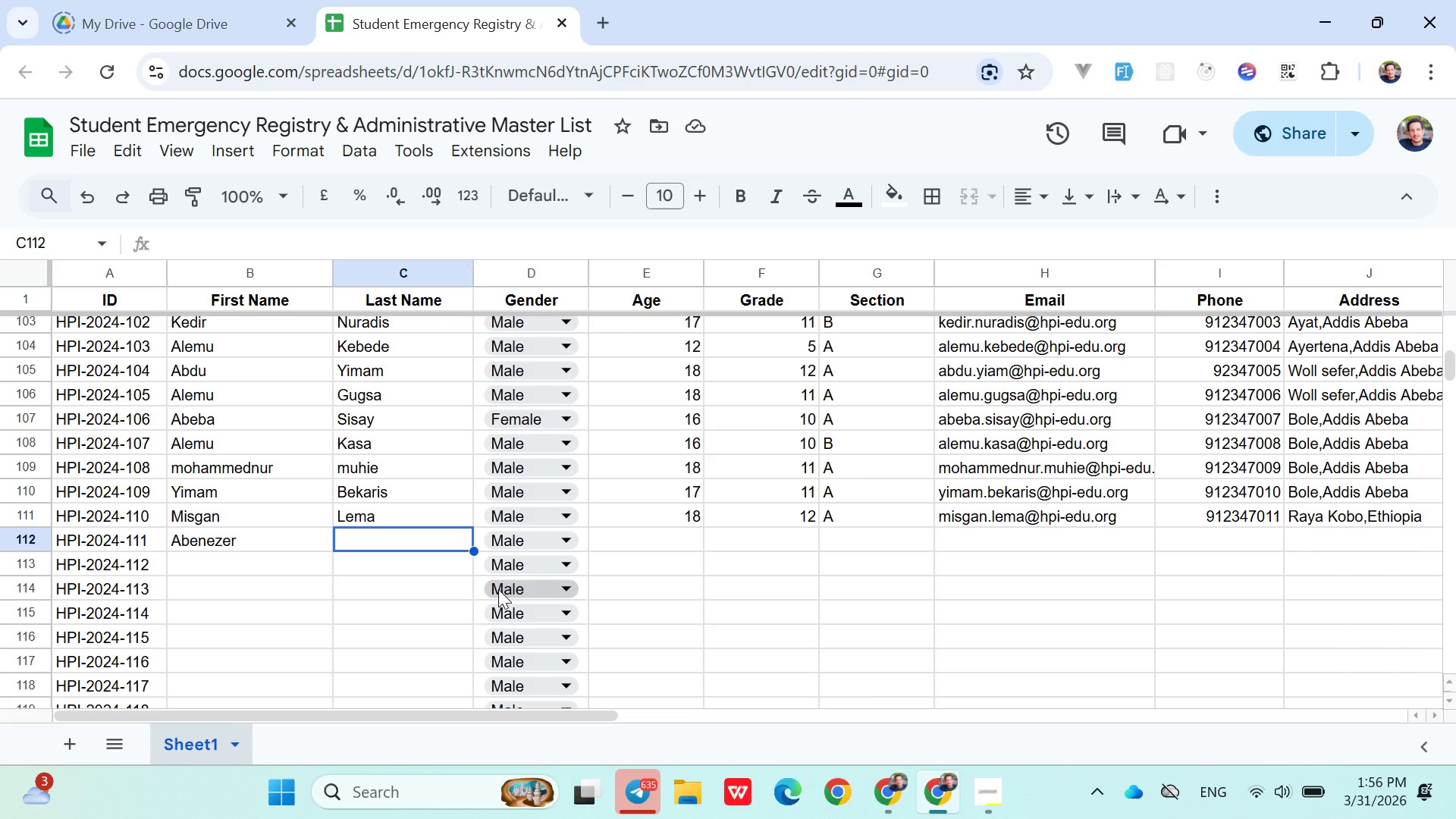 
type(Challa)
 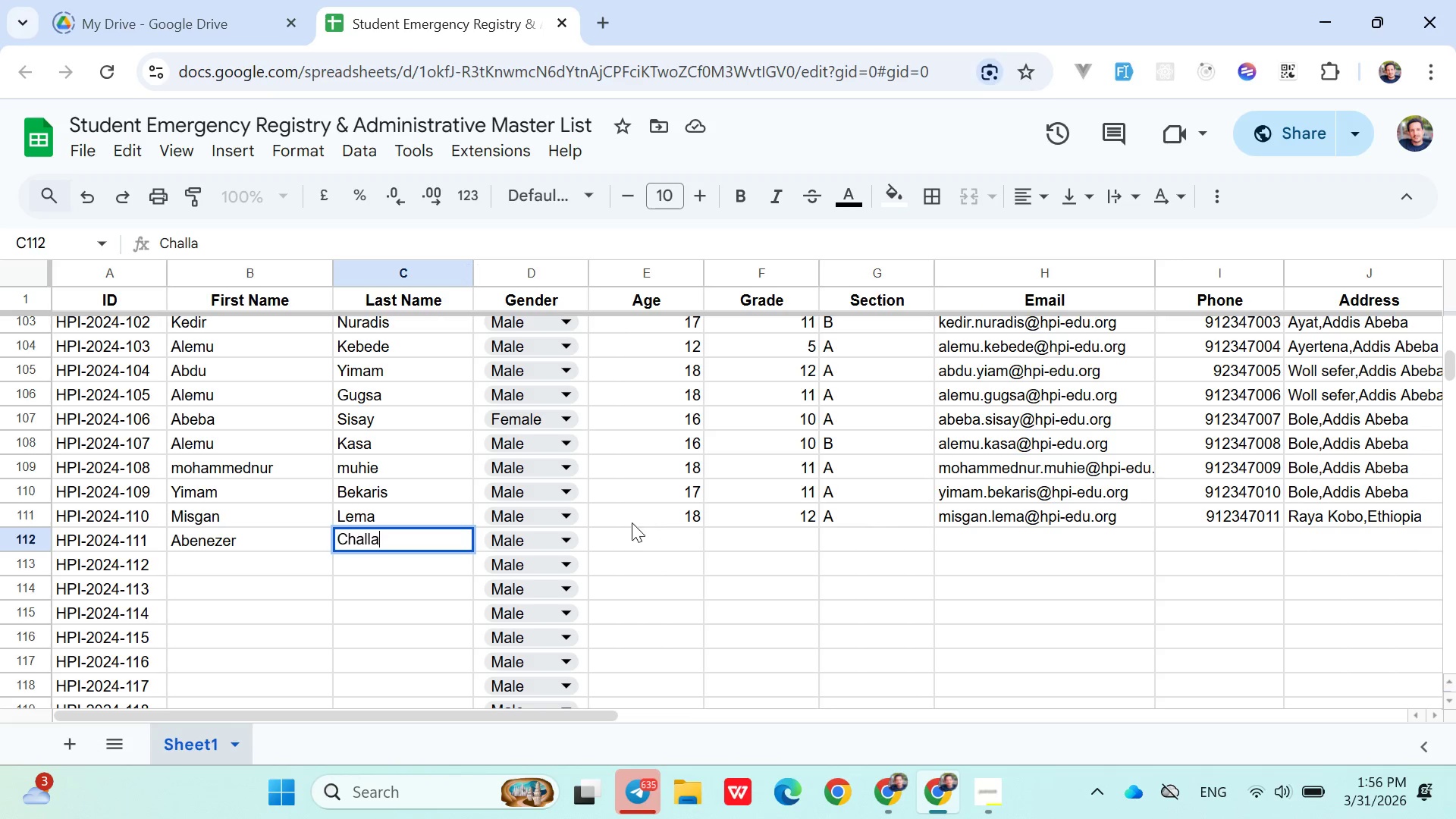 
left_click([633, 538])
 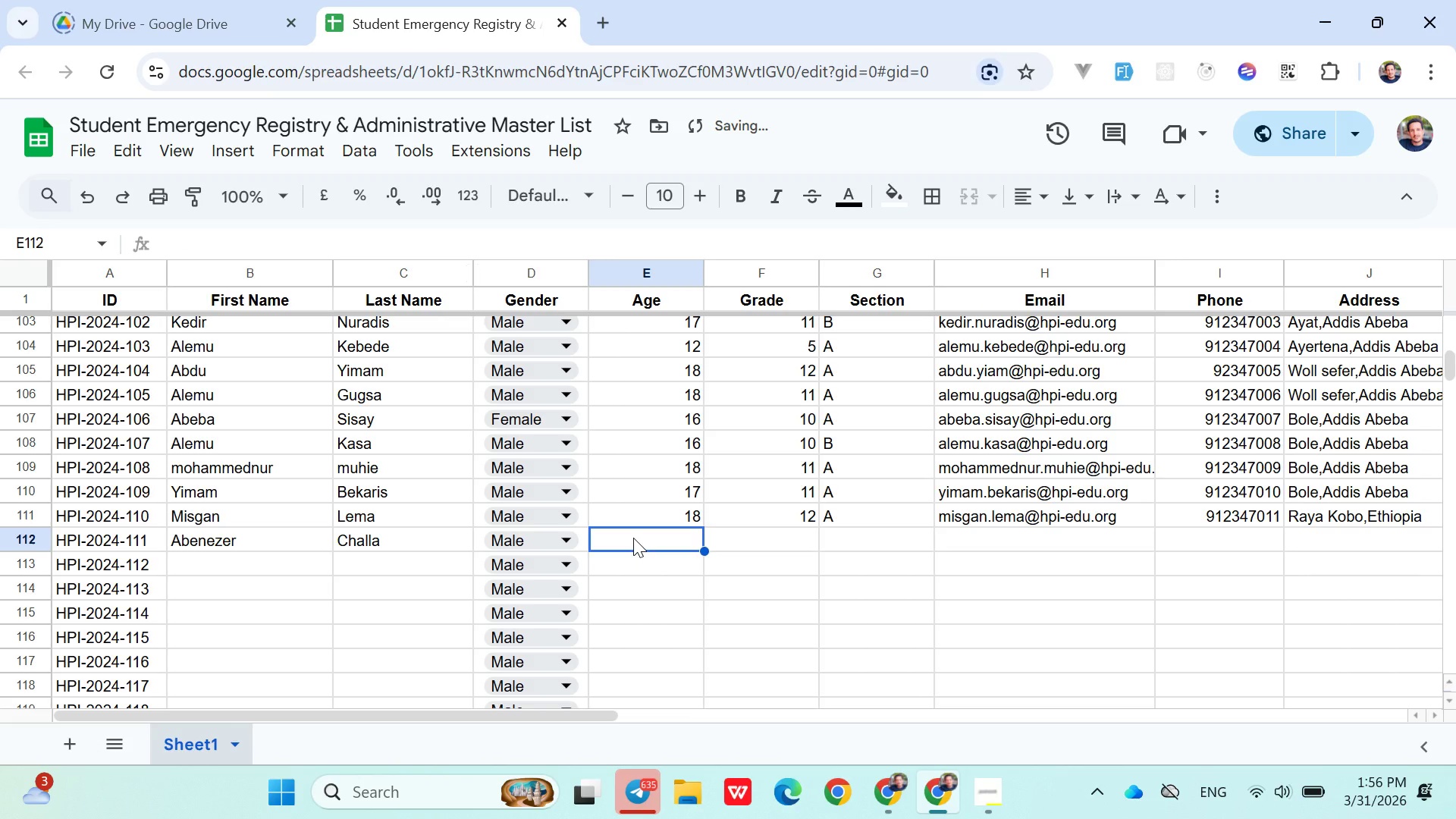 
type(12)
 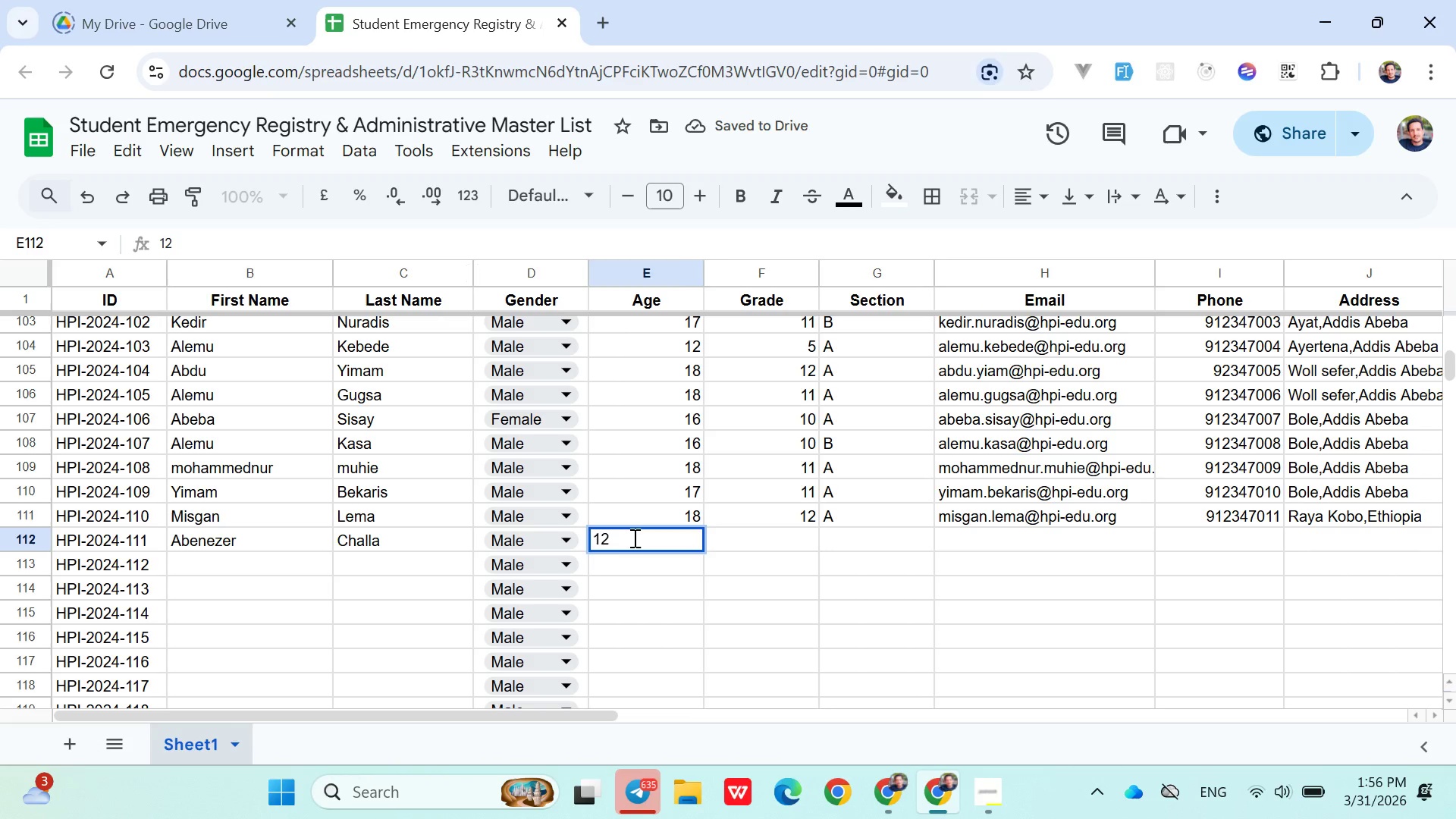 
key(ArrowRight)
 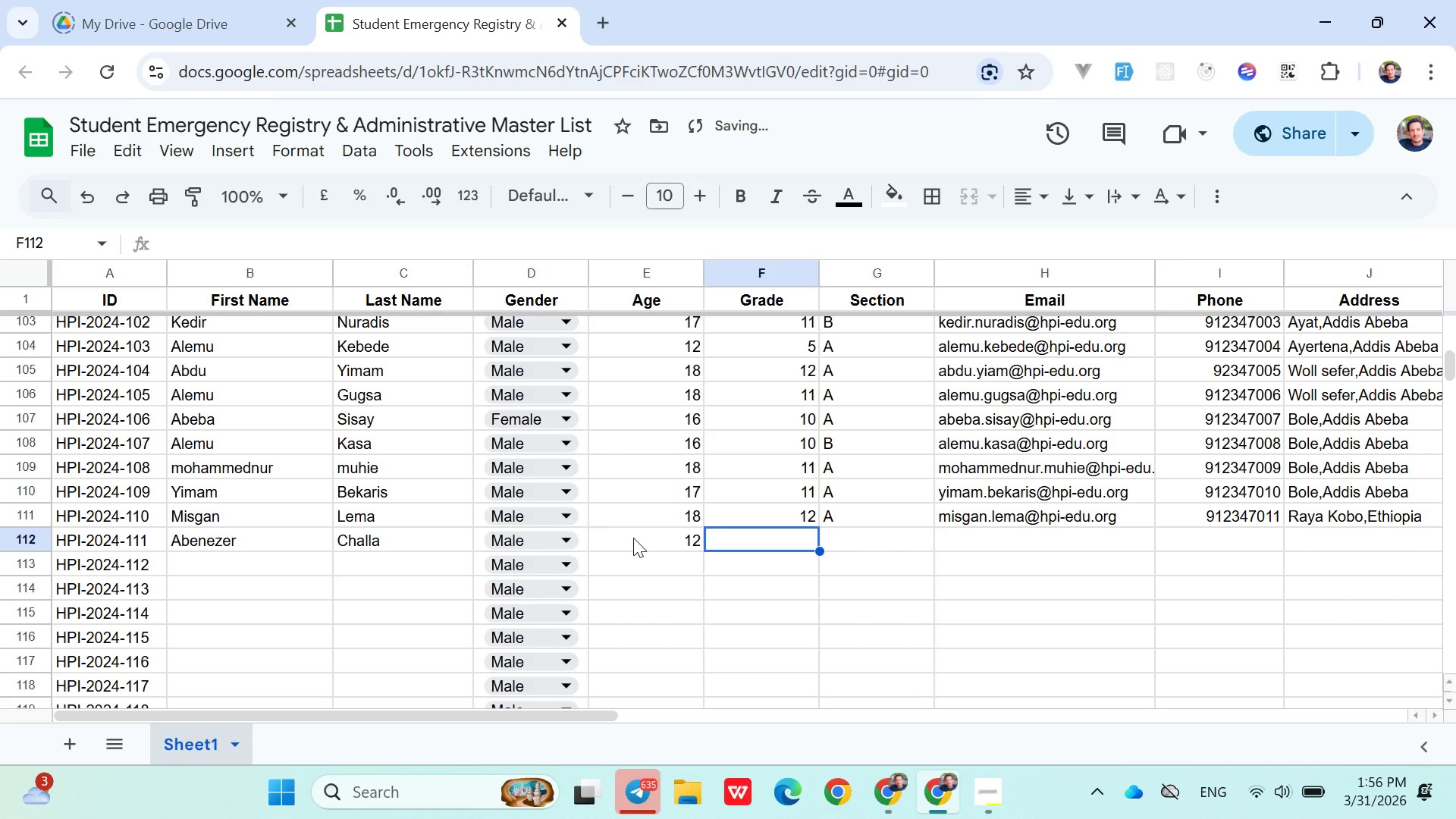 
key(5)
 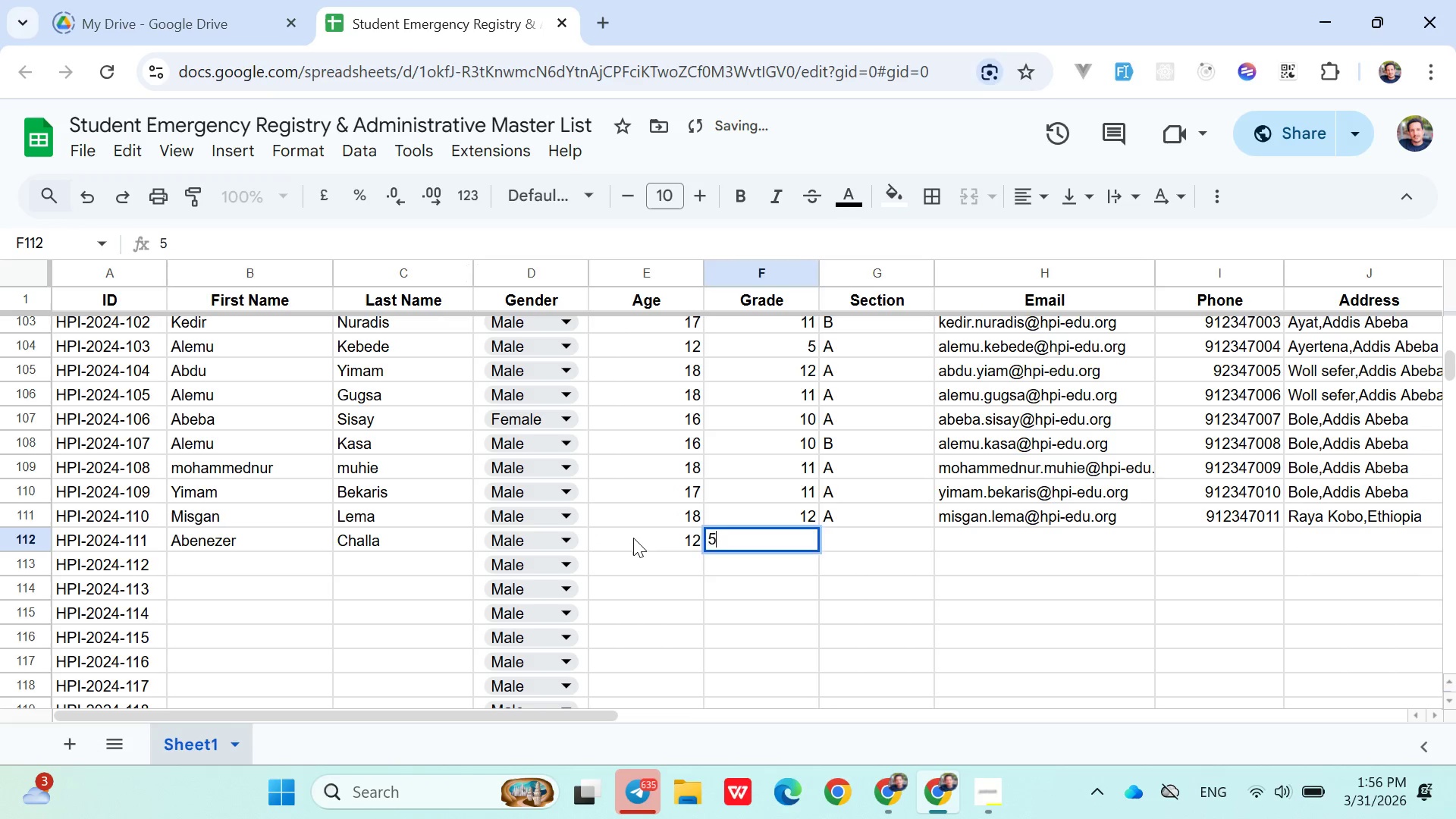 
key(ArrowRight)
 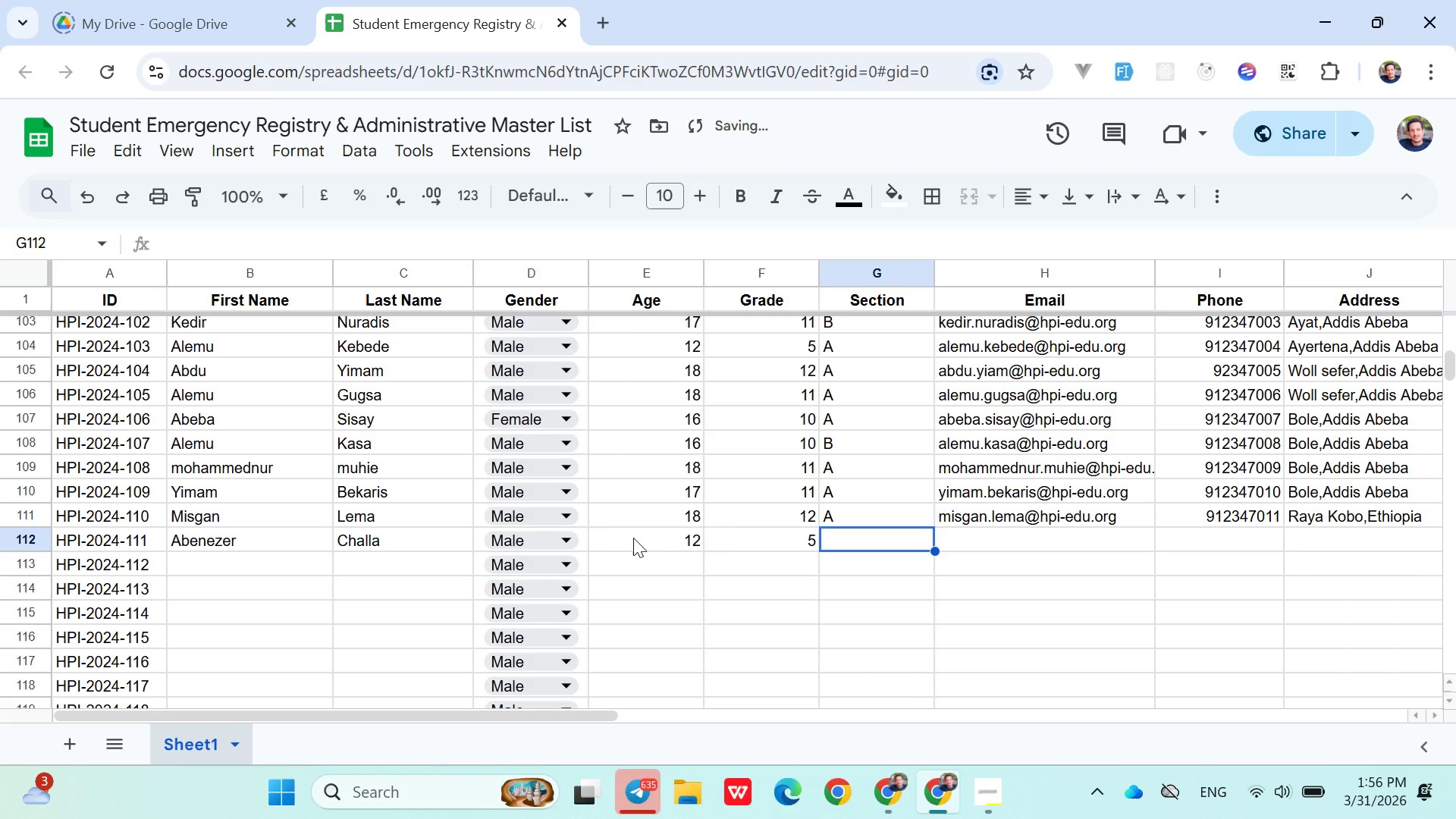 
key(Shift+ShiftLeft)
 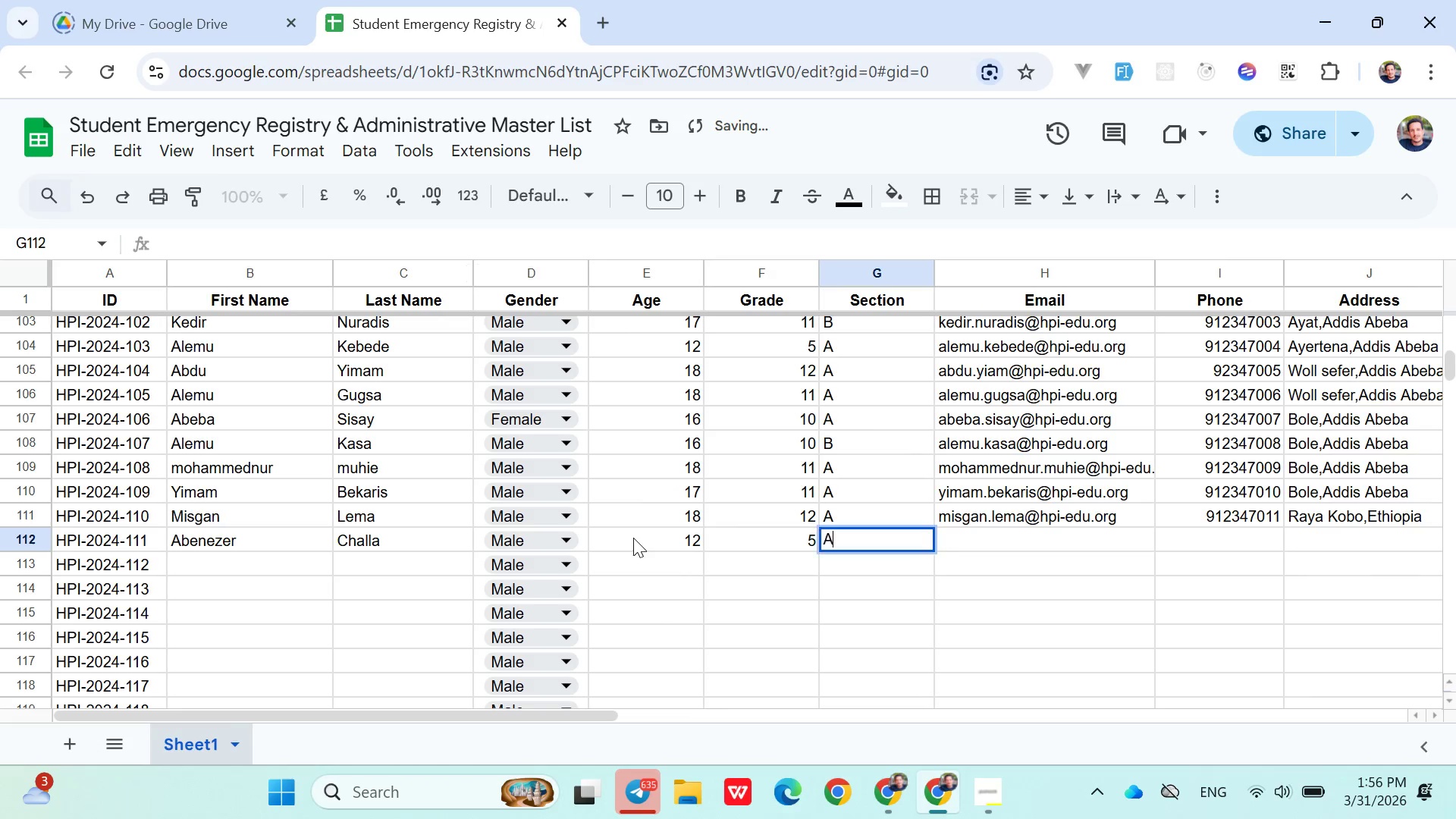 
key(Shift+A)
 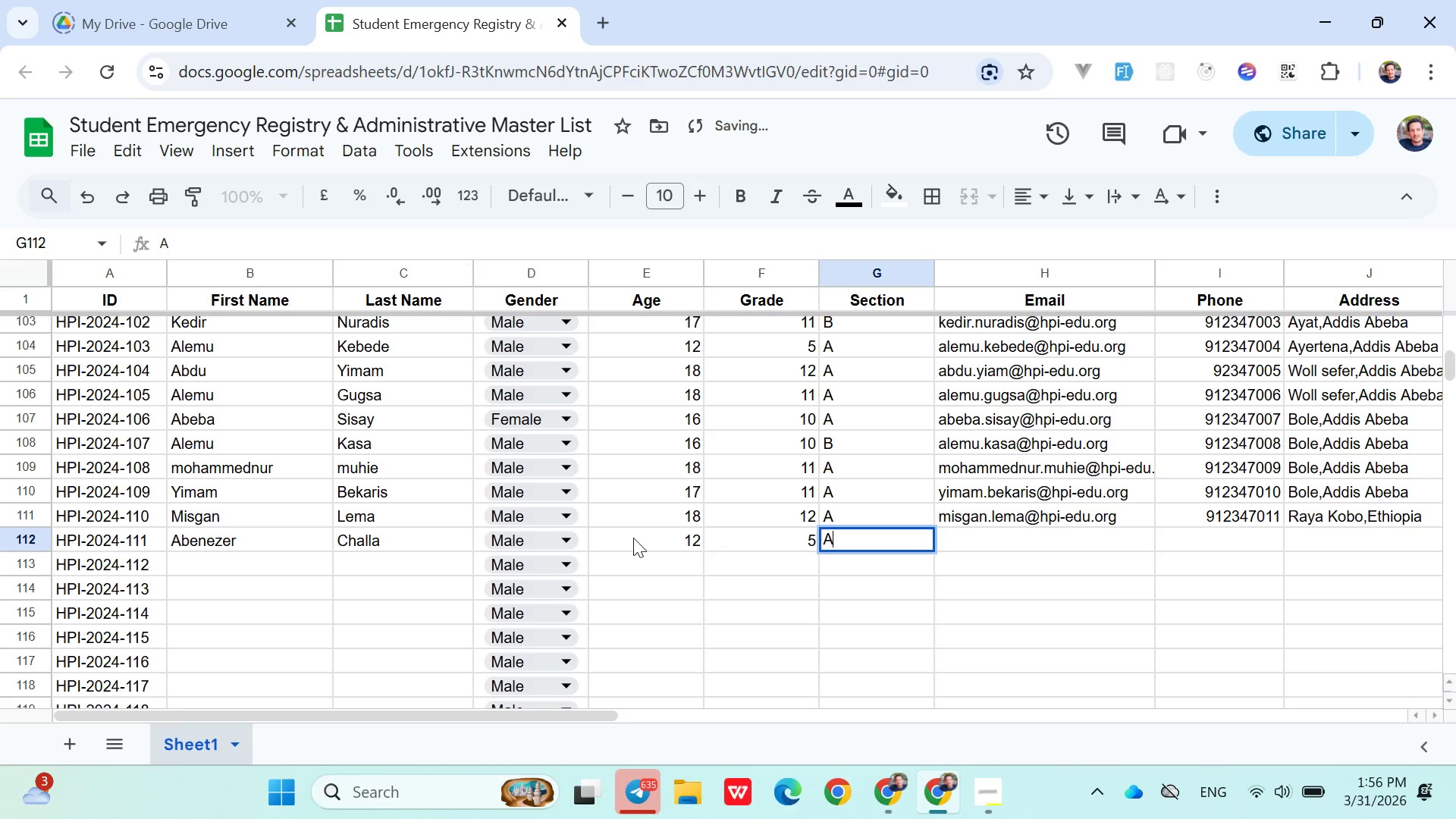 
key(ArrowRight)
 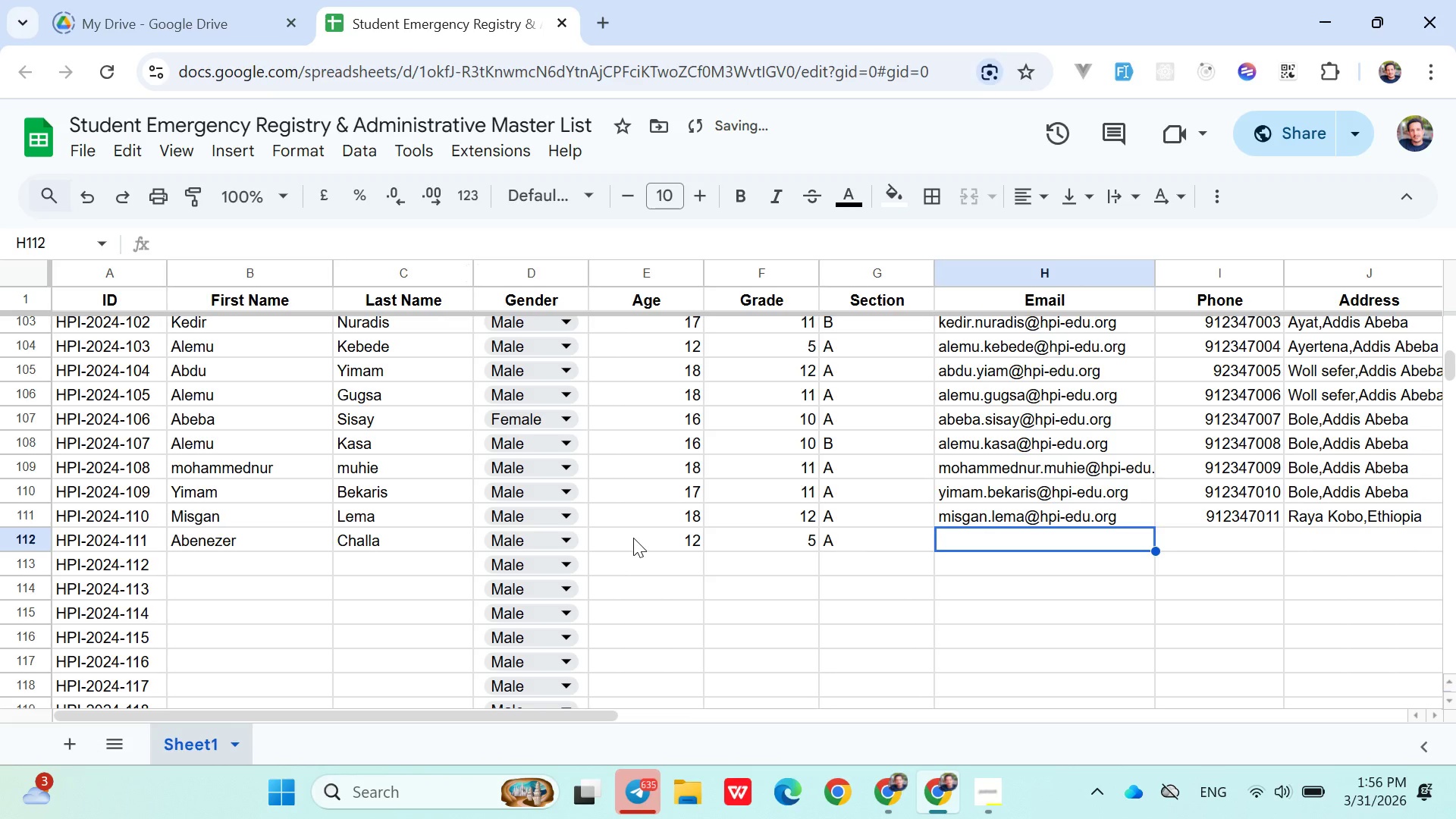 
type(abenezer.chala)
 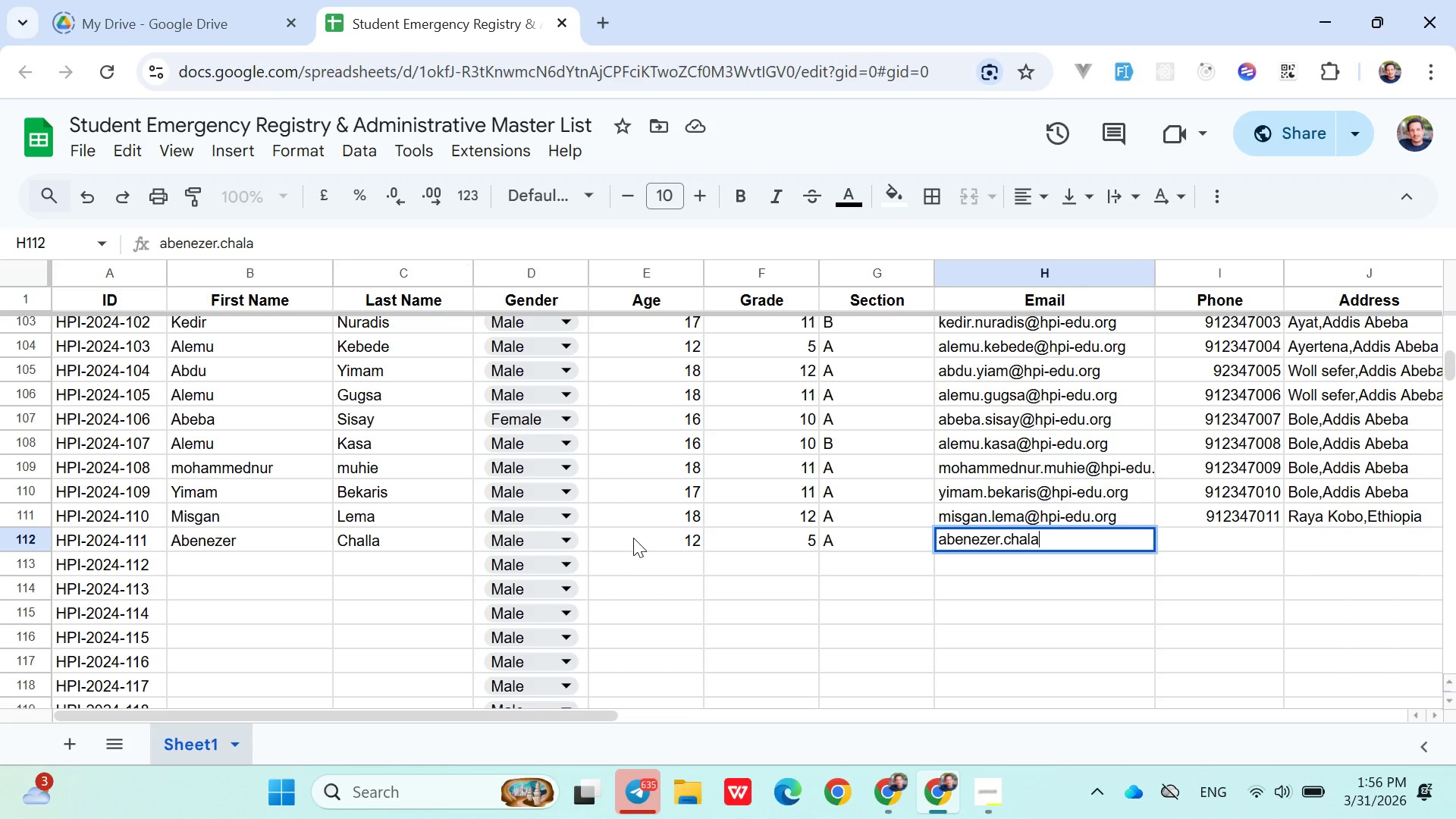 
type(@hpi-edu.org)
 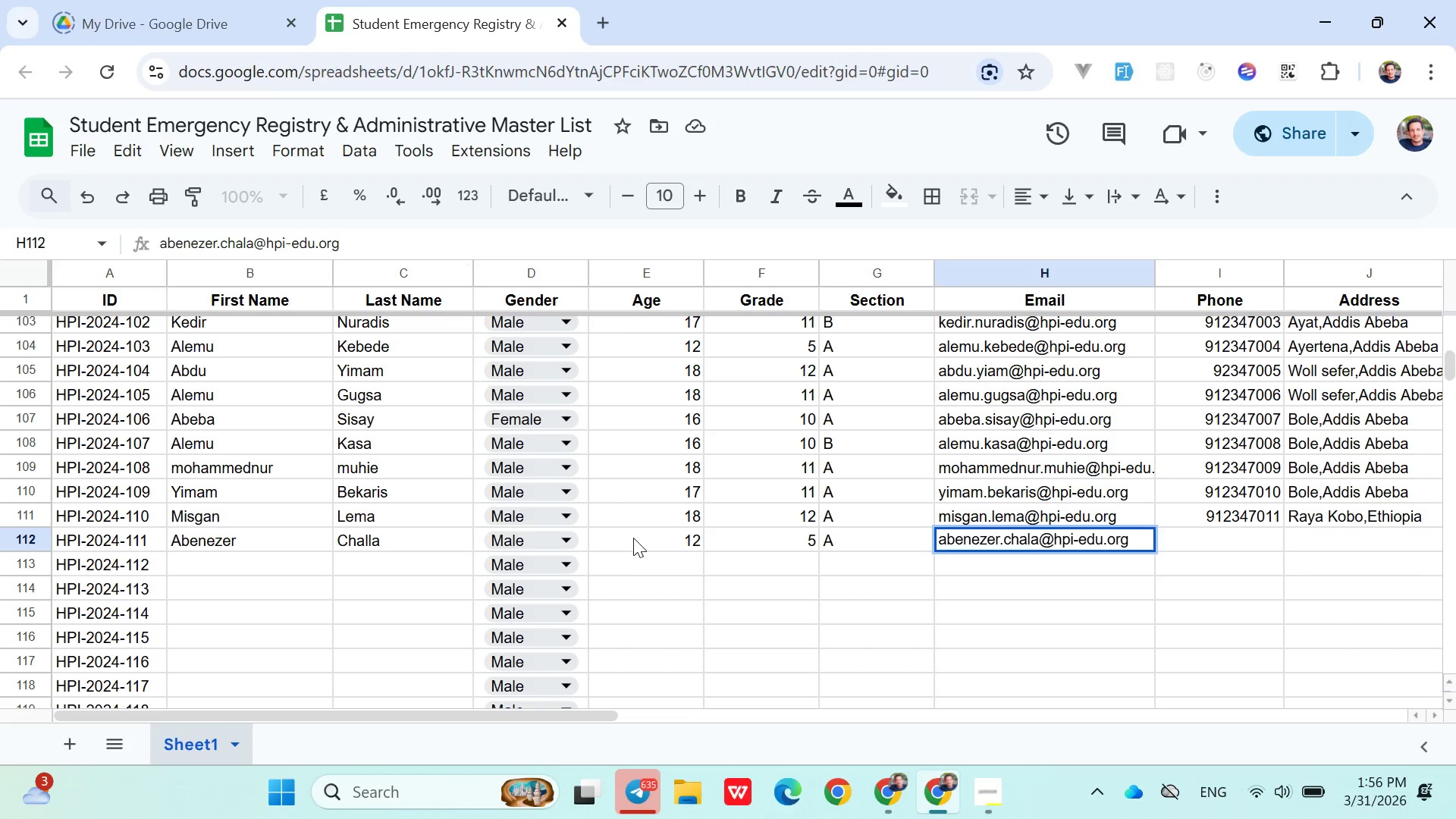 
key(ArrowRight)
 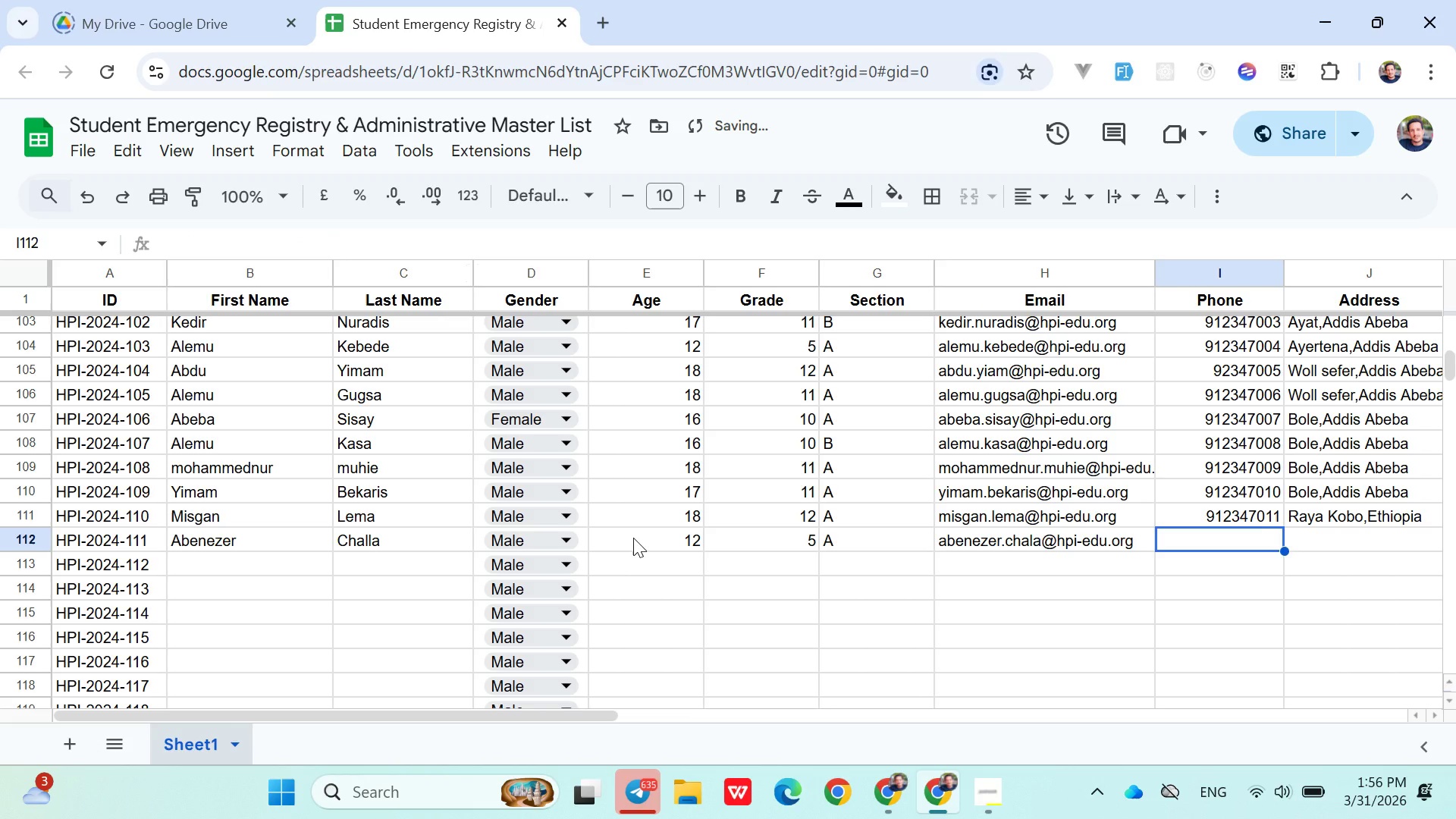 
type(09123470012)
key(Backspace)
key(Backspace)
key(Backspace)
key(Backspace)
type(012)
 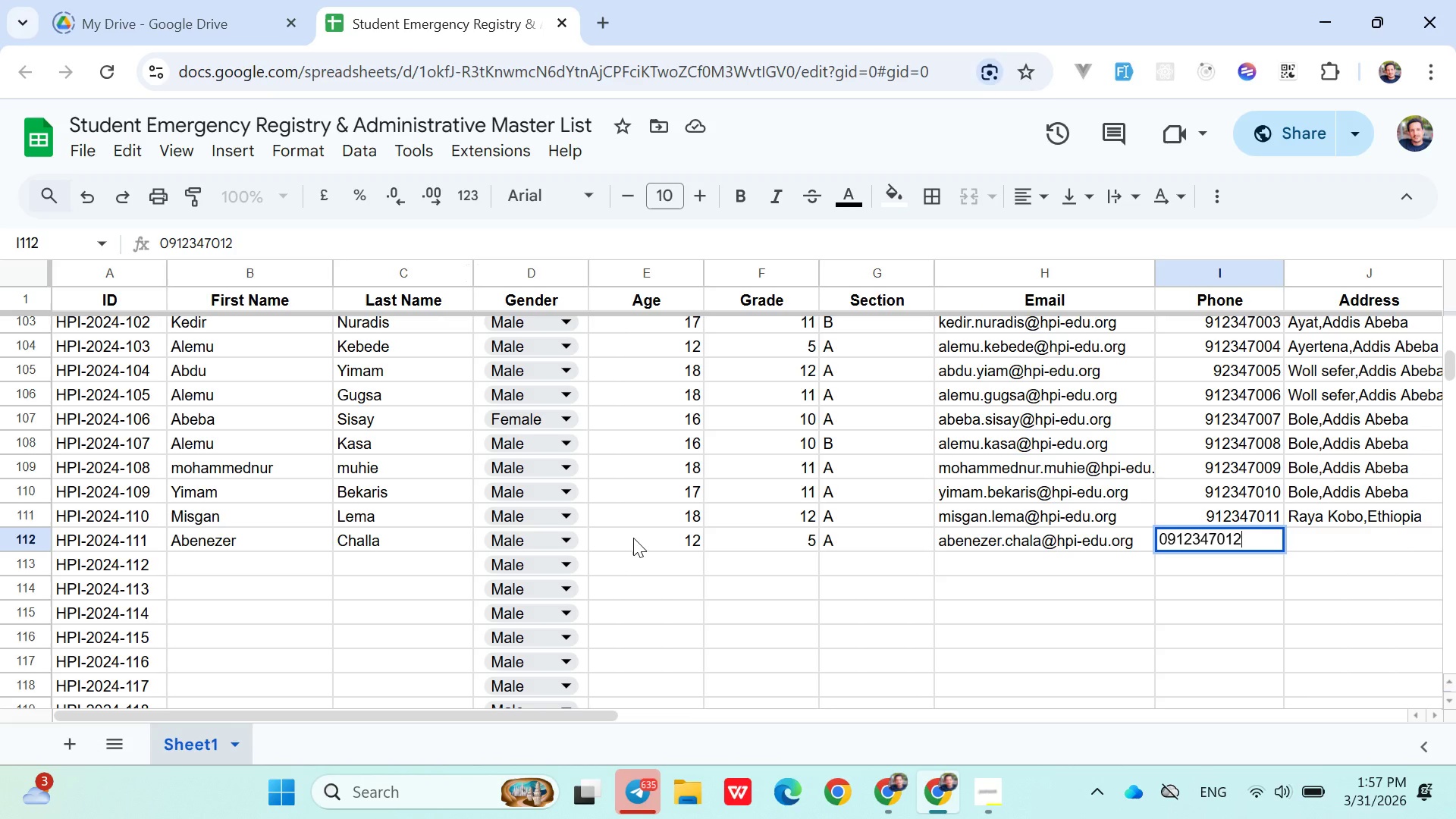 
key(ArrowRight)
 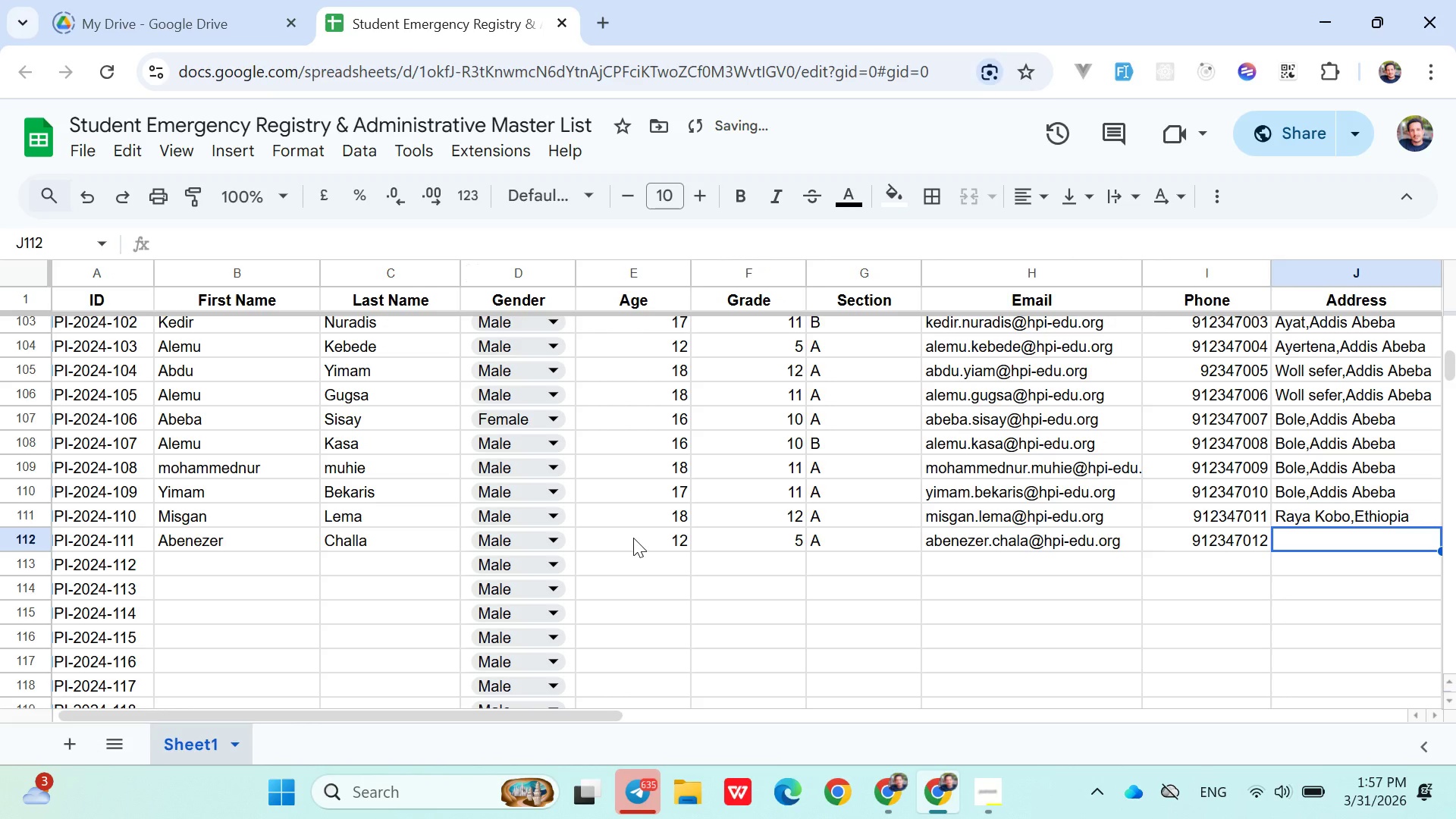 
key(Shift+R)
 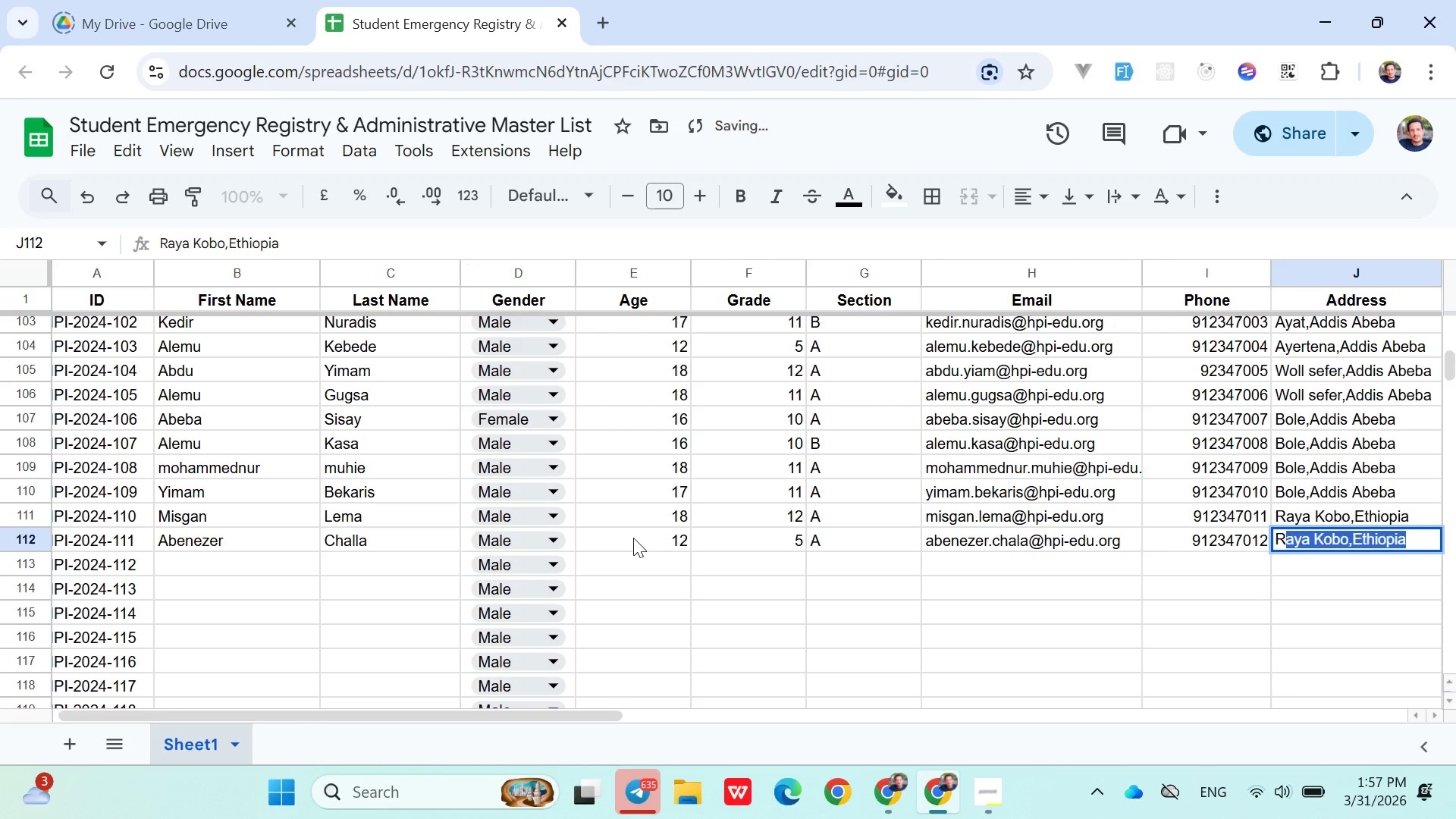 
key(ArrowRight)
 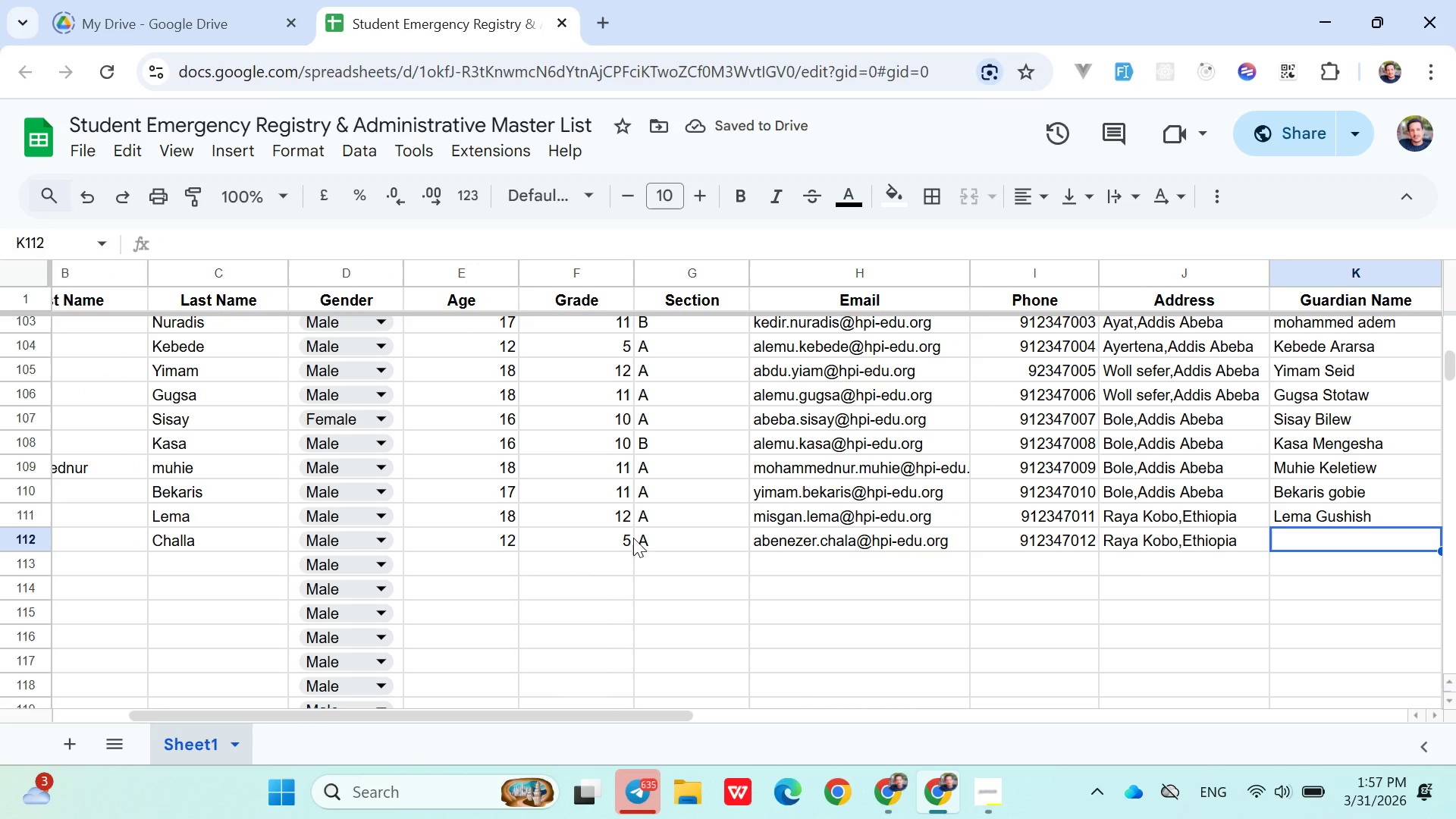 
type(Mohammed)
 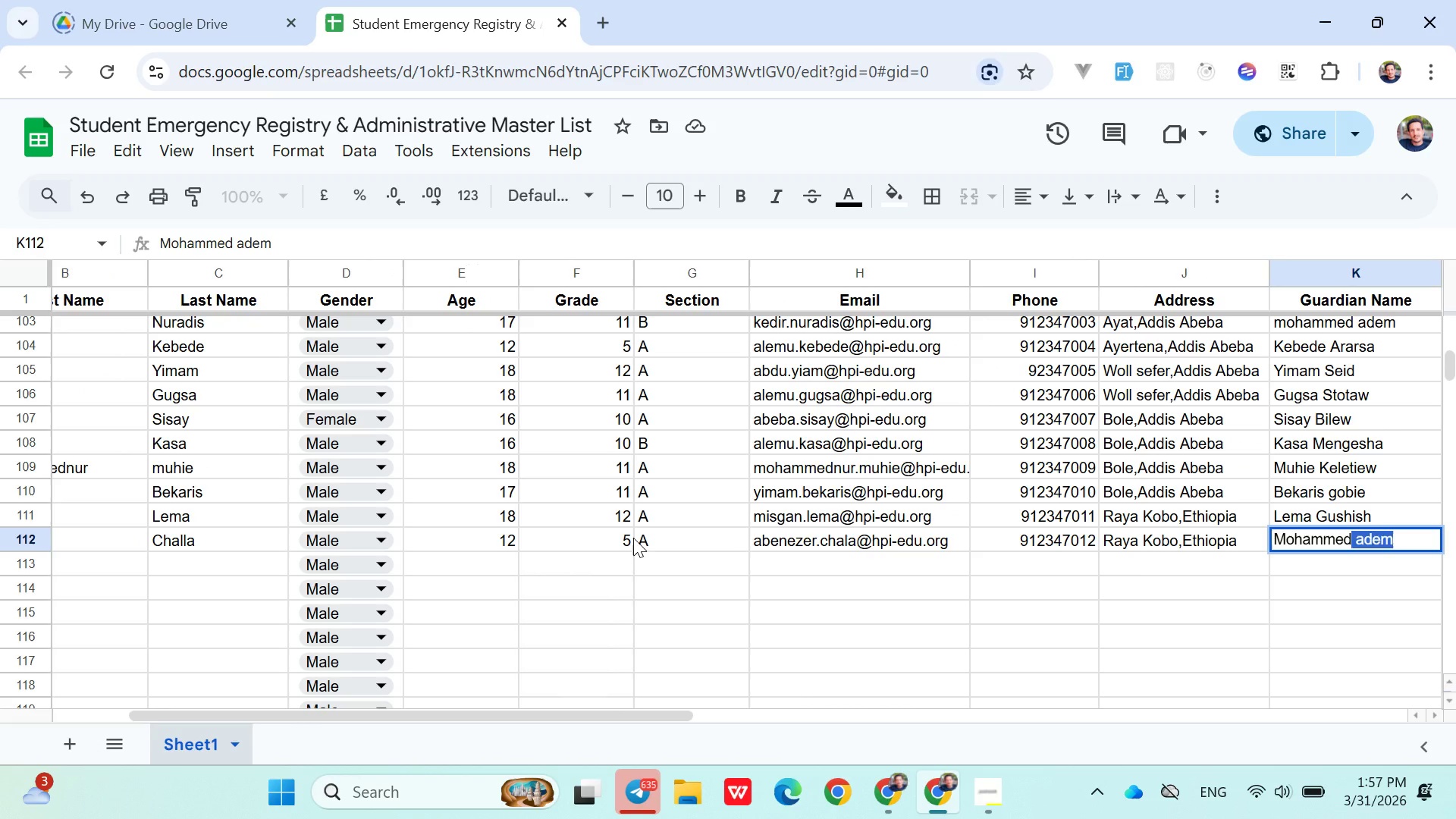 
key(ArrowRight)
 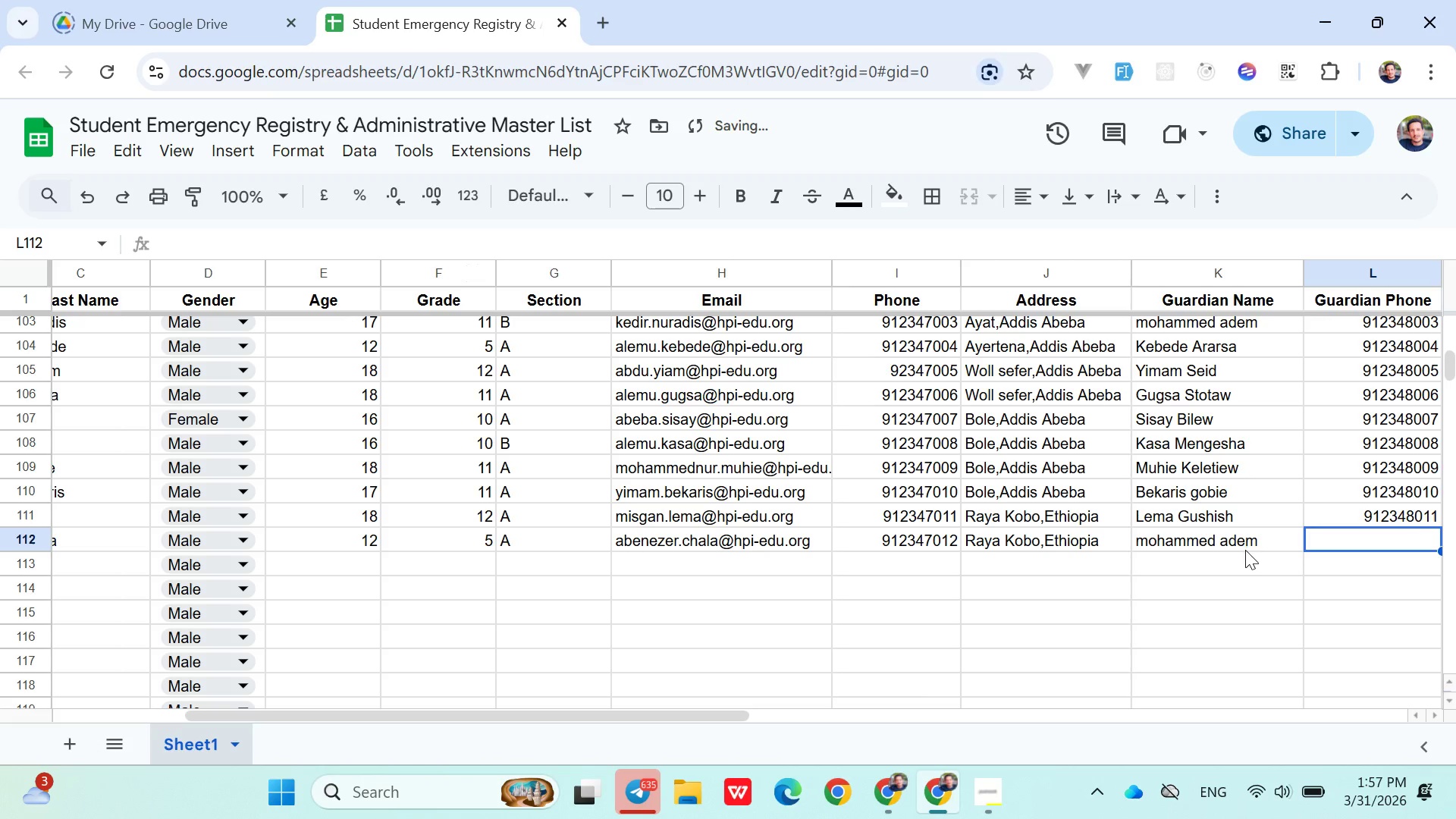 
double_click([1240, 544])
 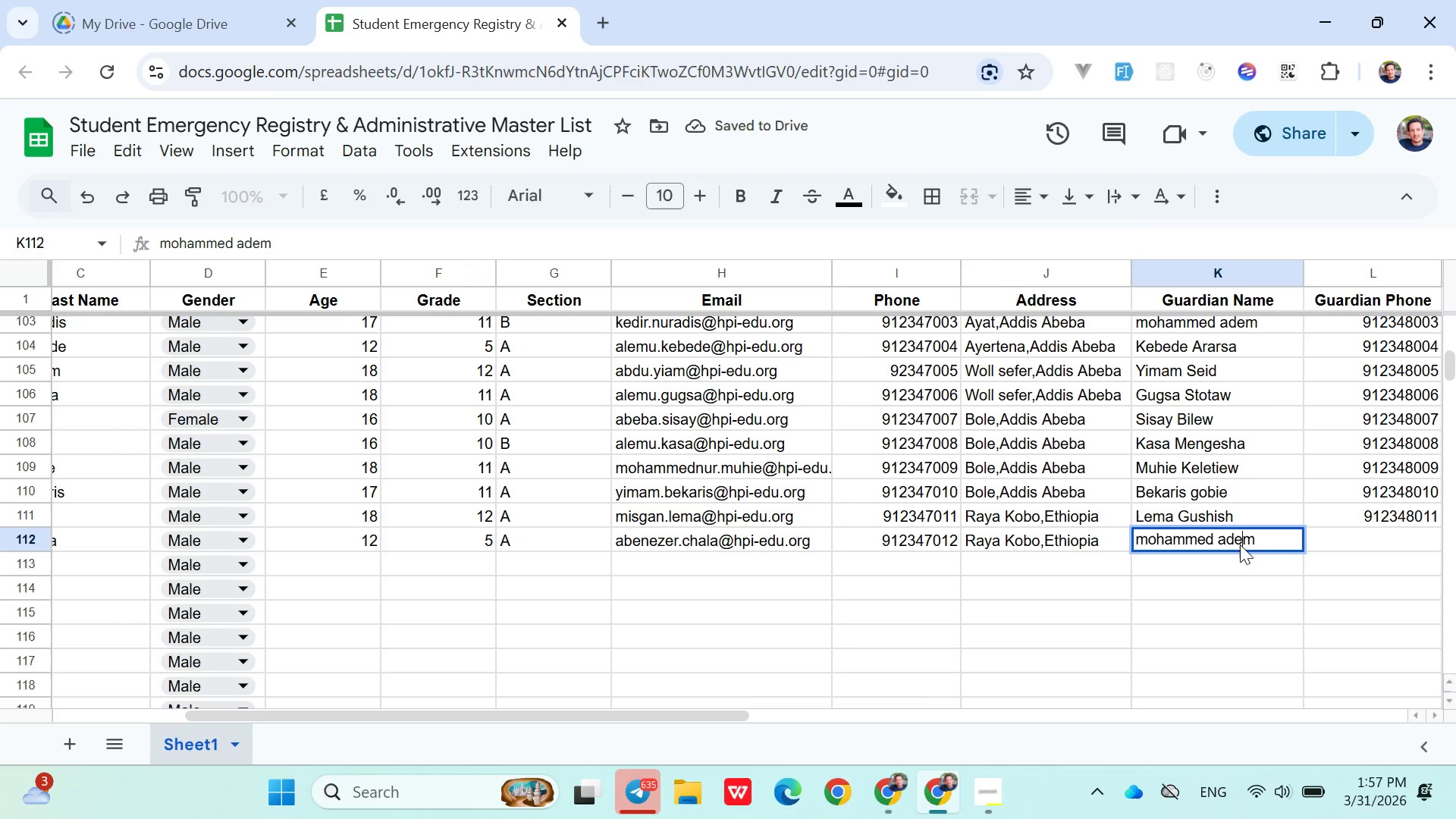 
double_click([1240, 544])
 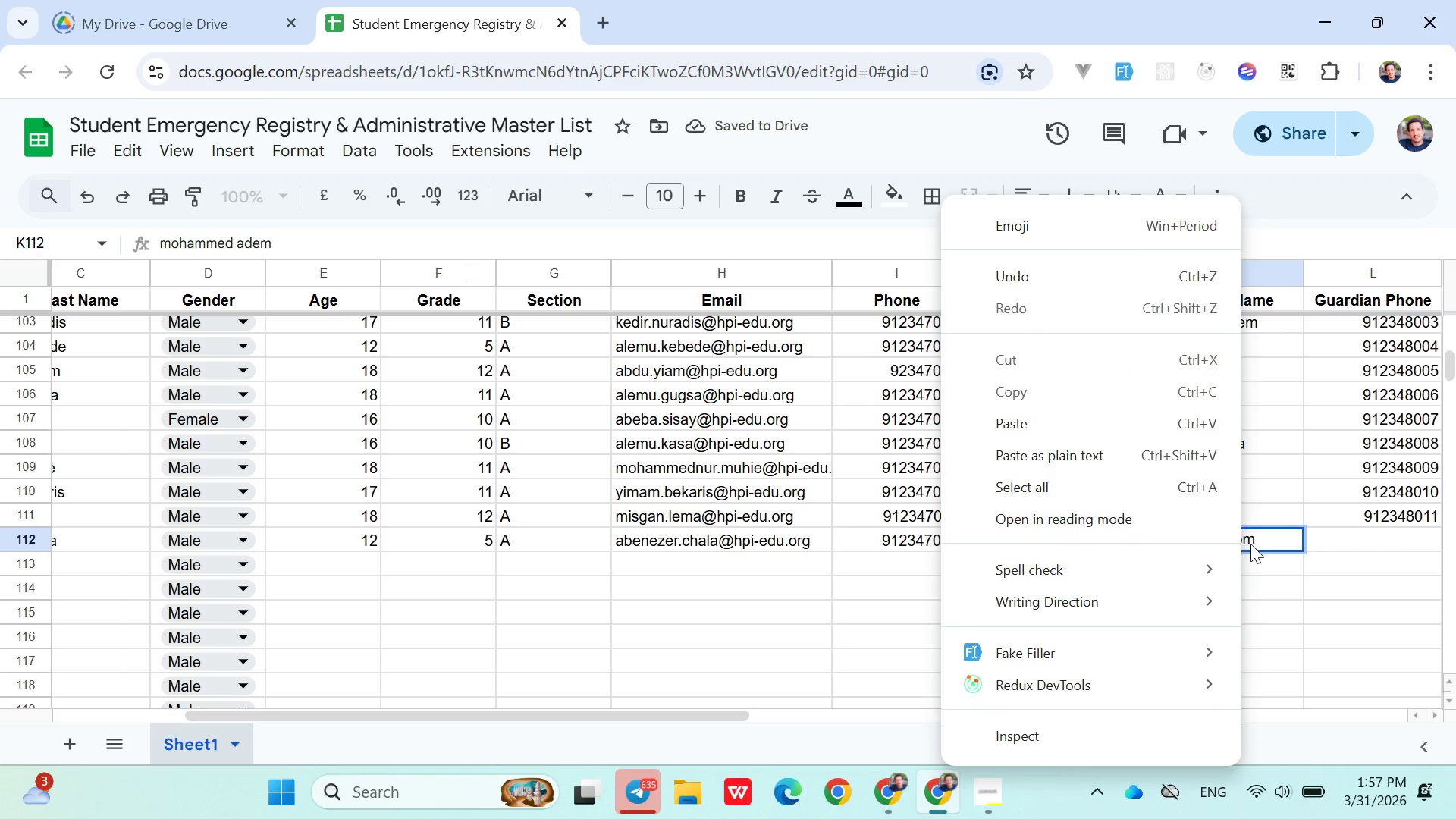 
left_click([1253, 544])
 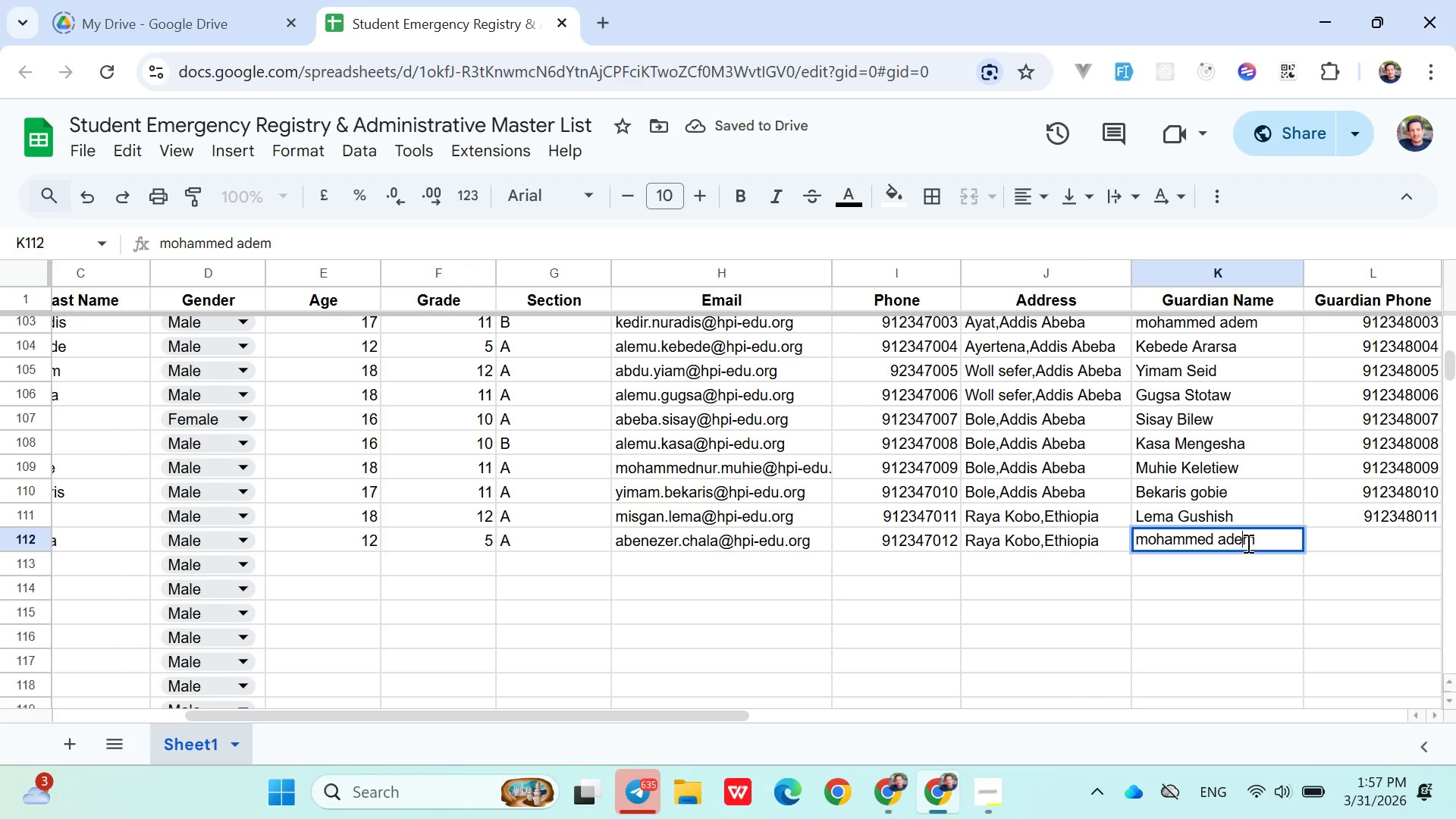 
double_click([1247, 543])
 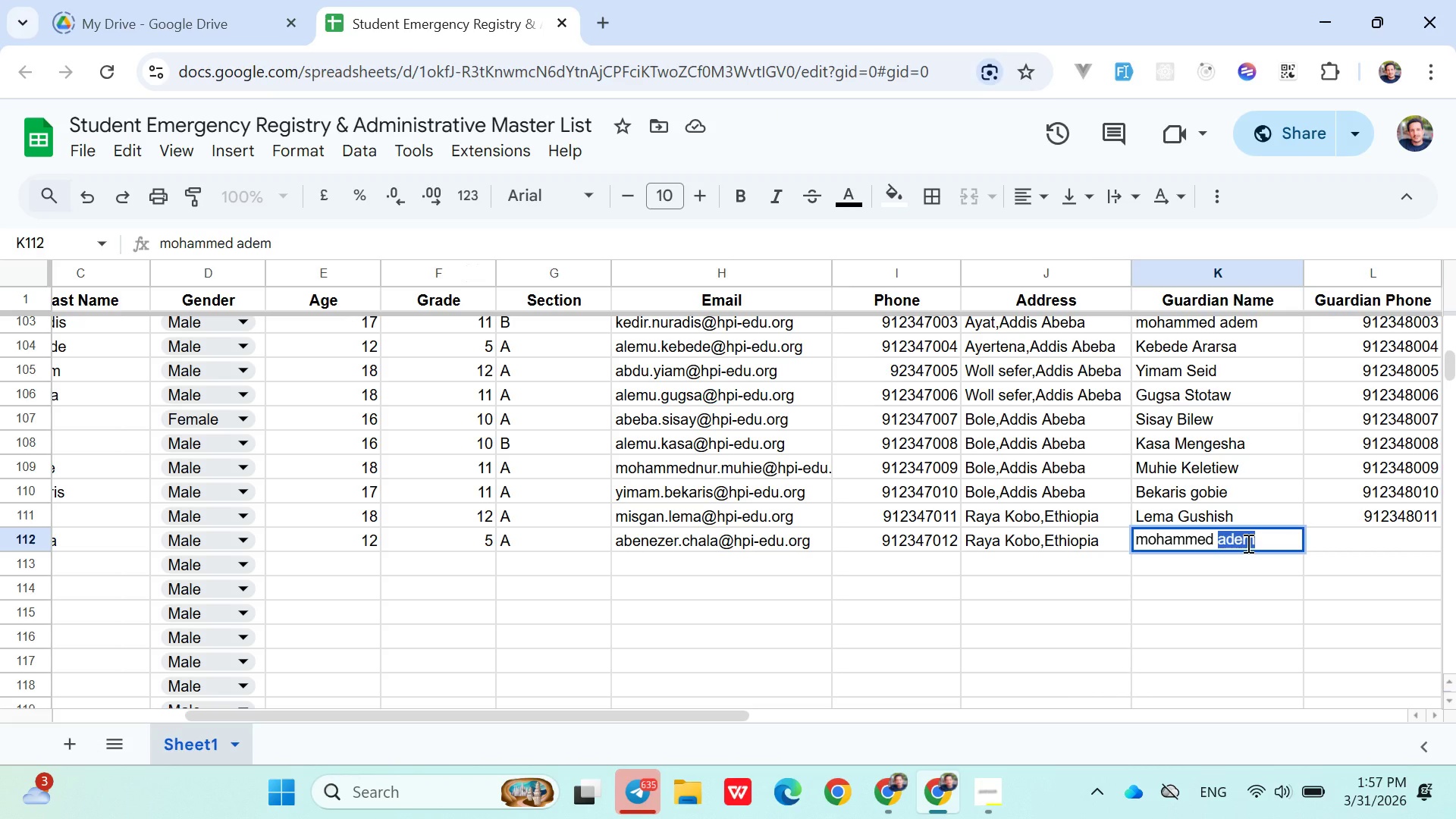 
type(Yasin)
 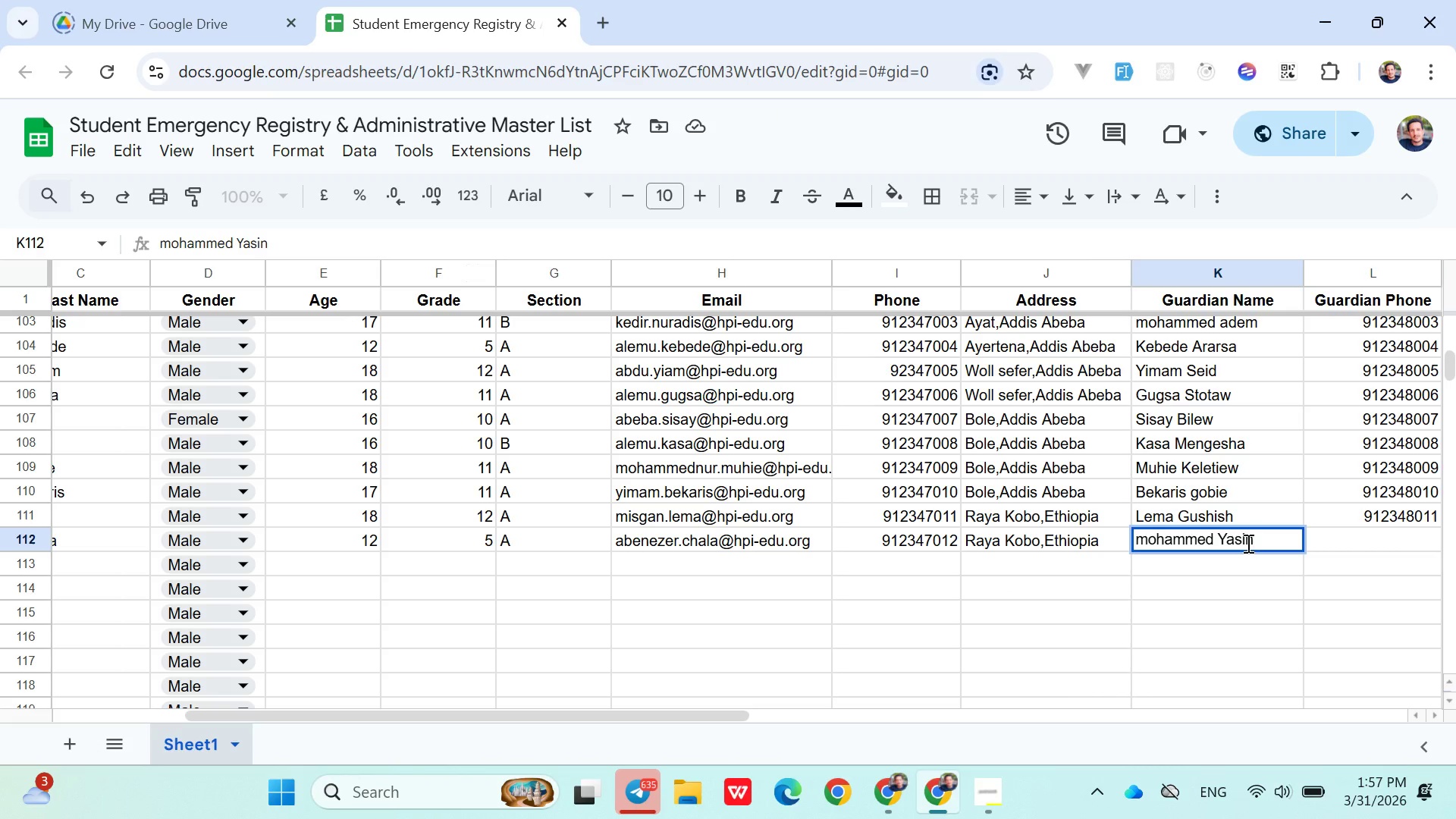 
key(ArrowRight)
 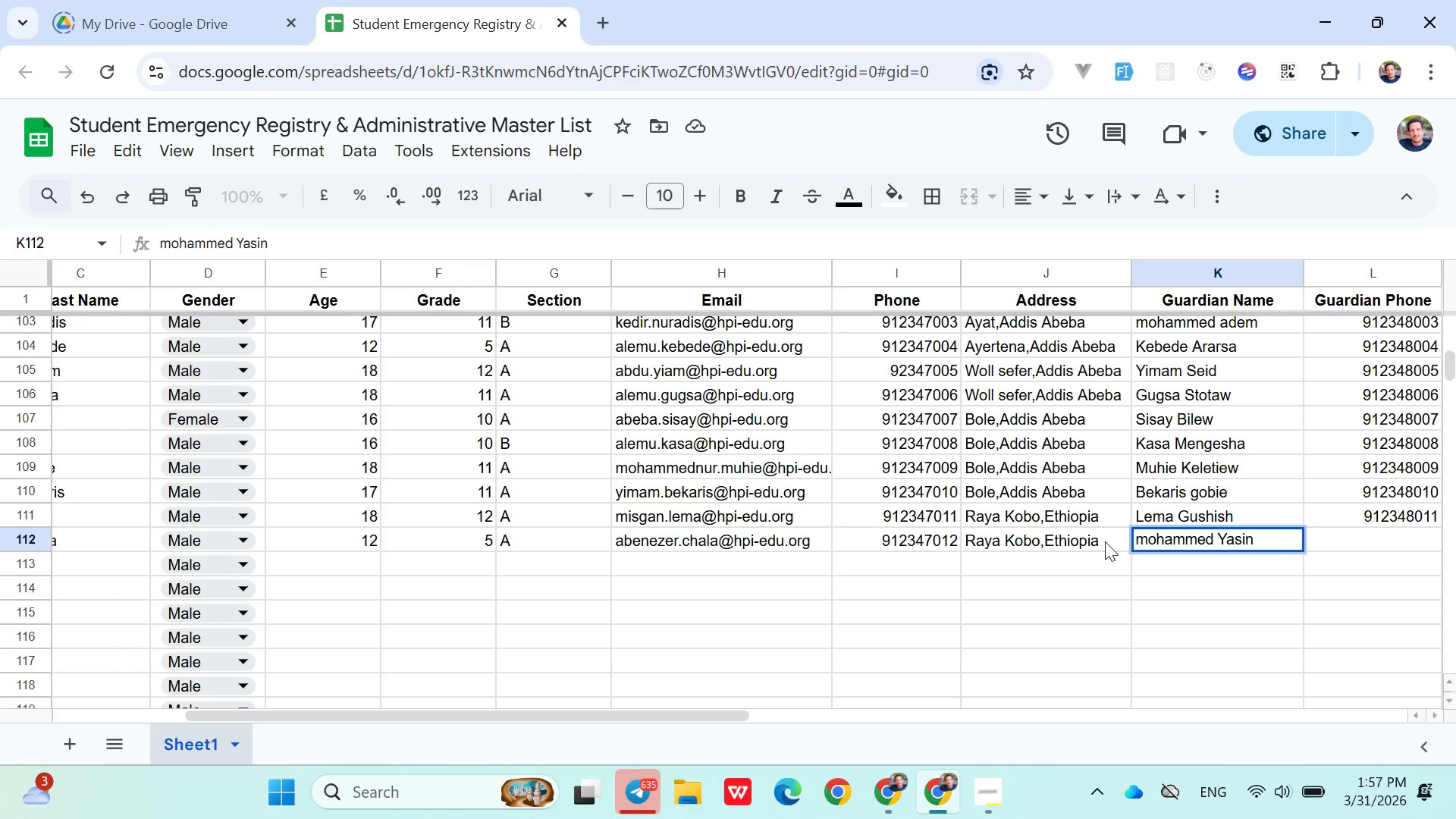 
left_click([1105, 541])
 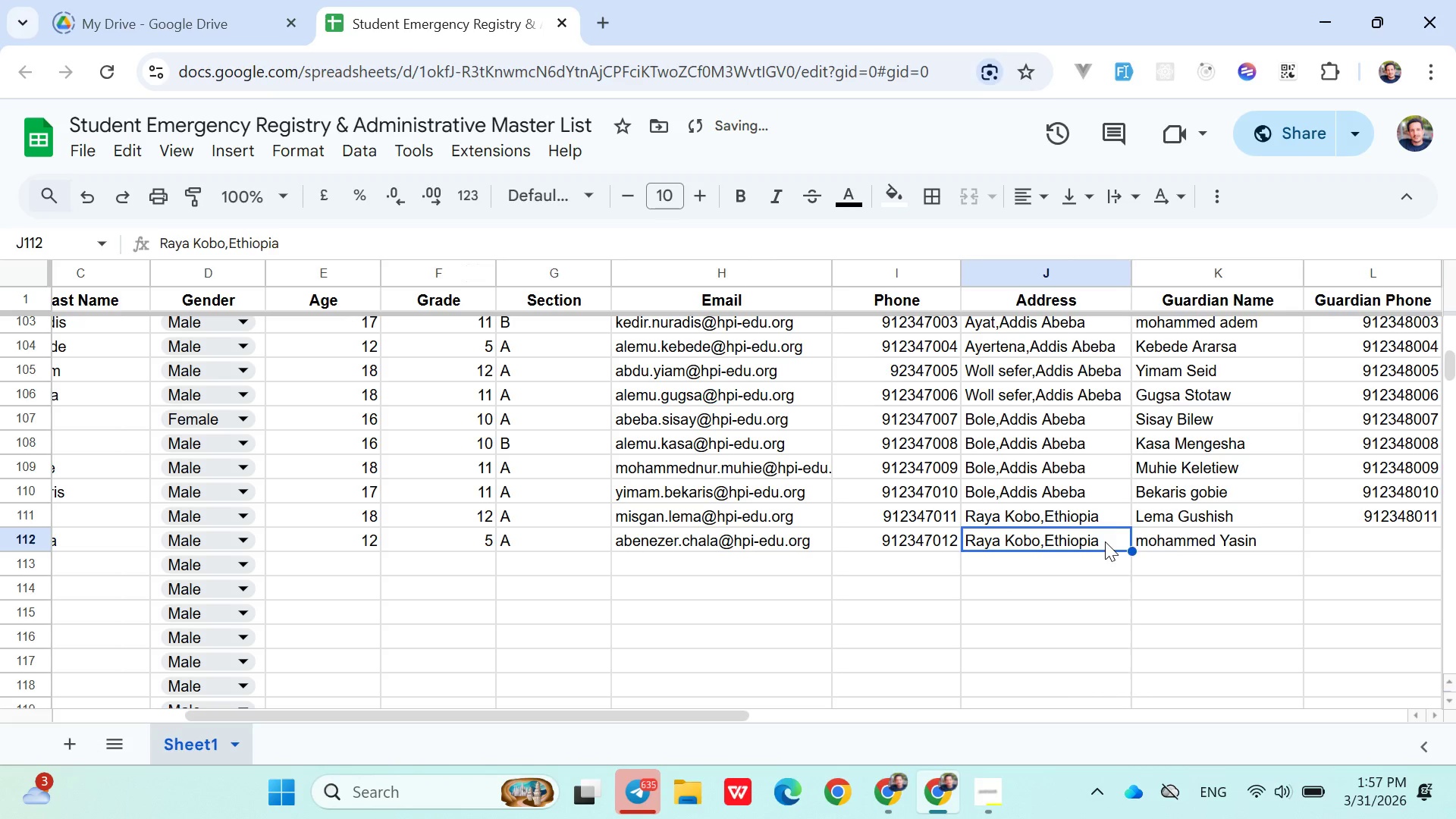 
key(ArrowRight)
 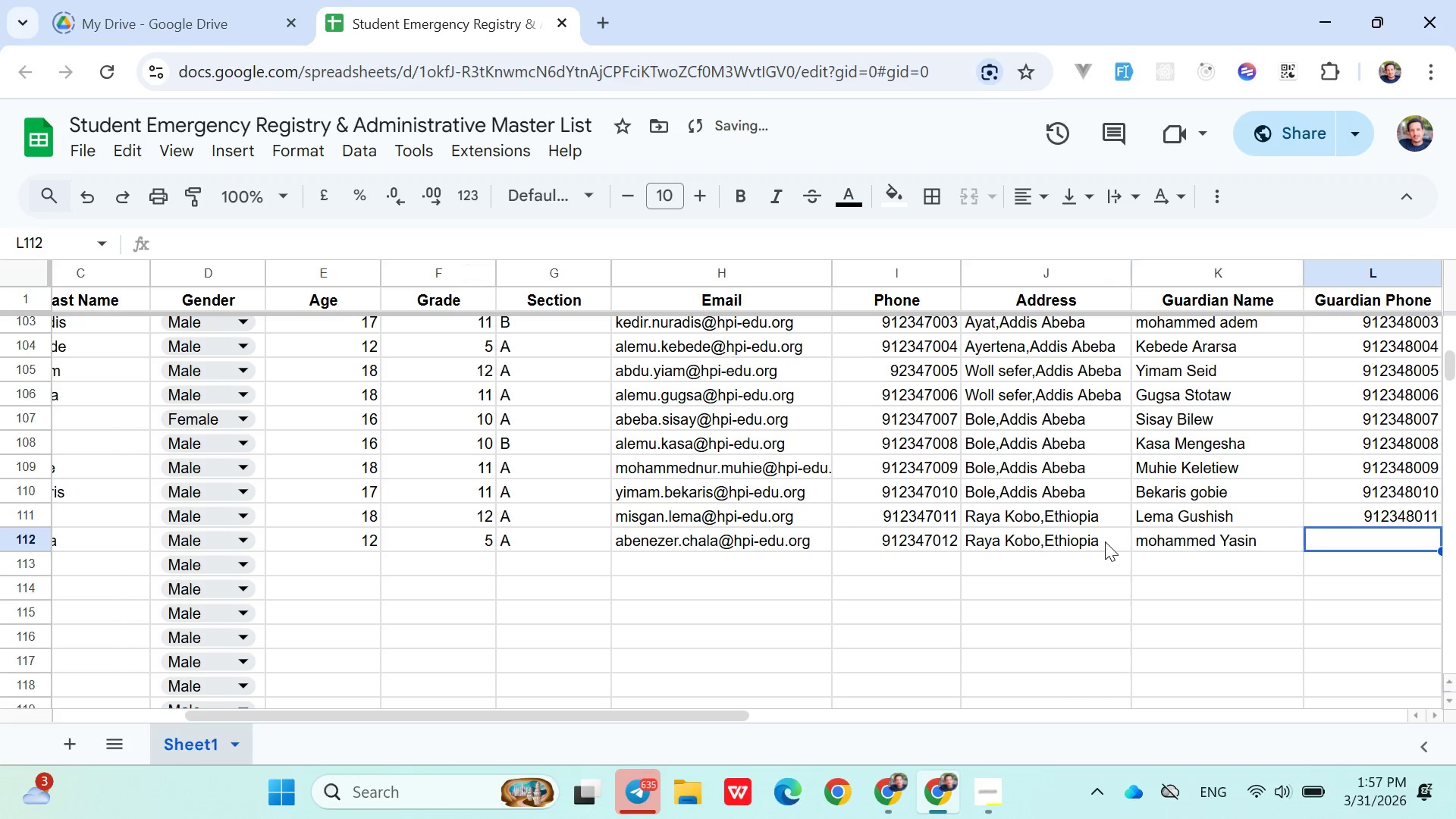 
key(ArrowRight)
 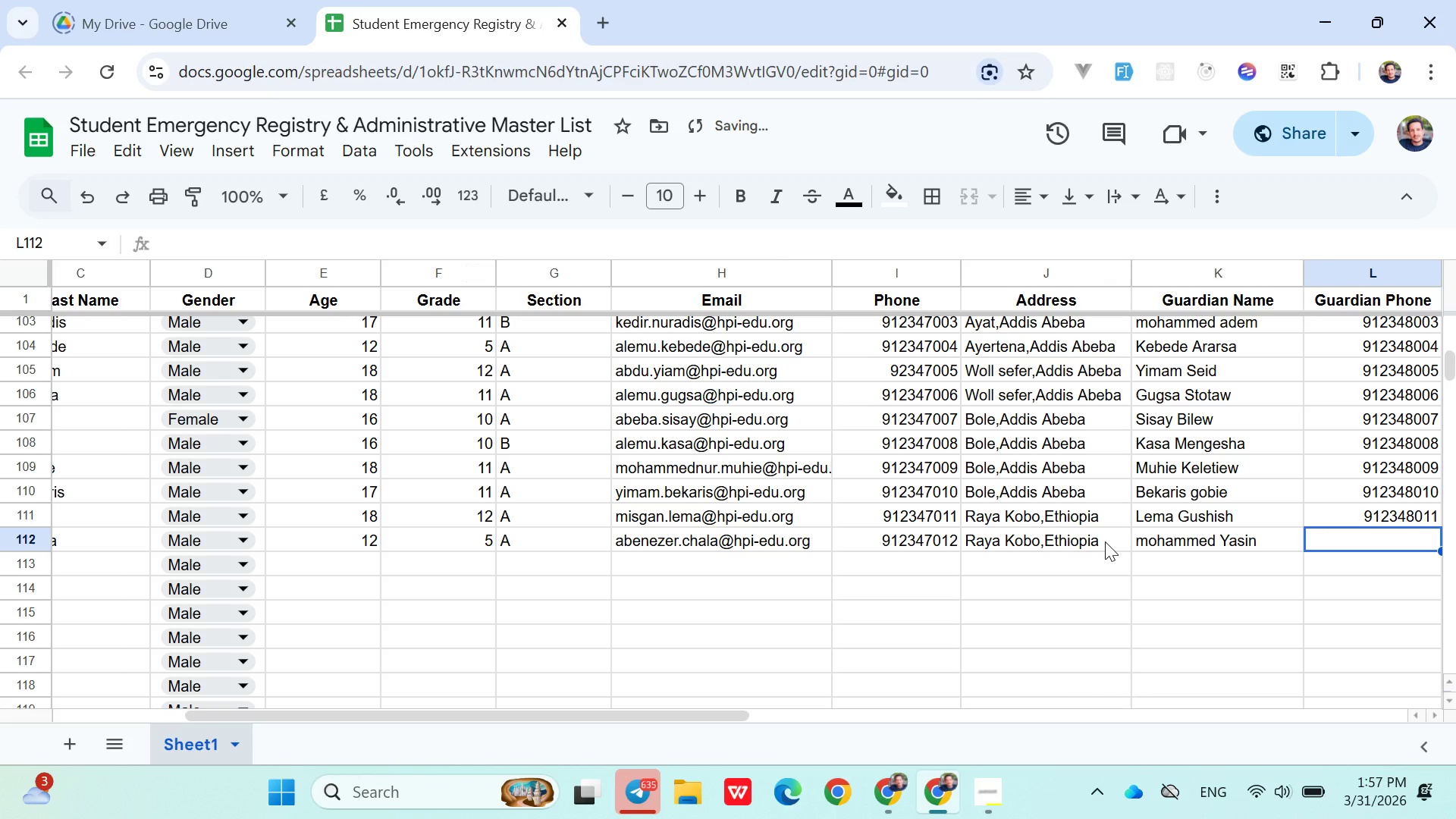 
type(0912348012)
 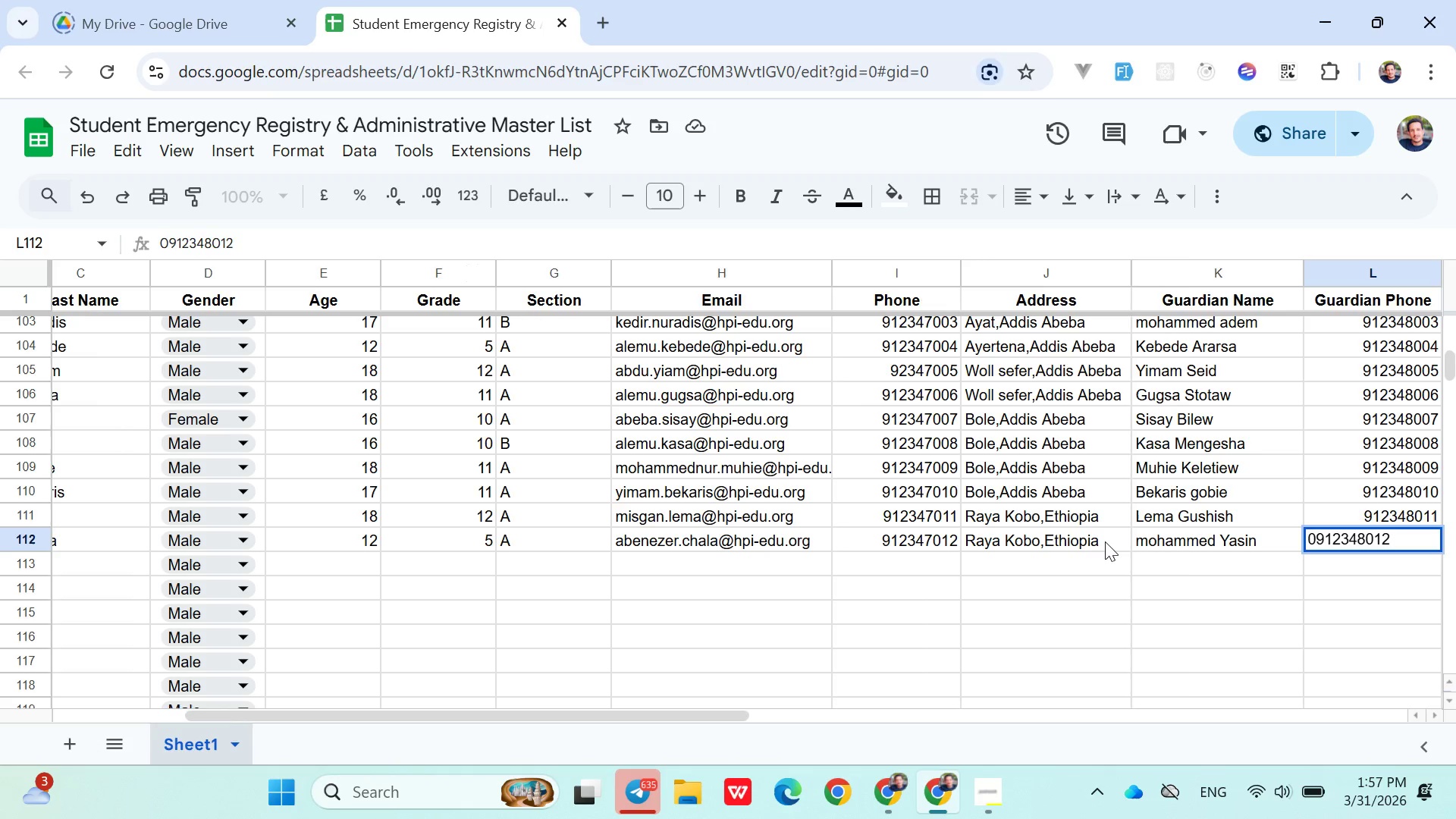 
key(ArrowRight)
 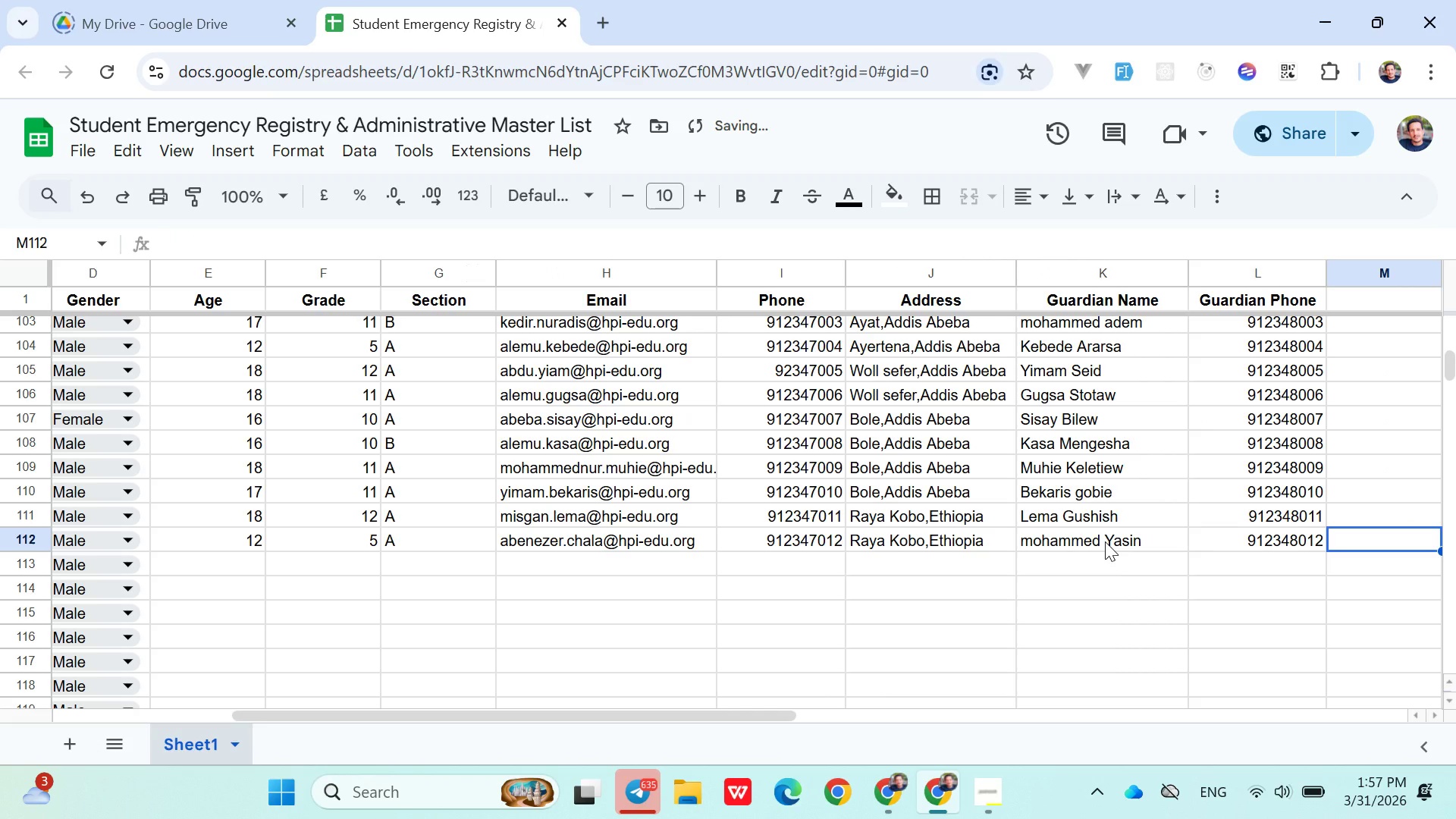 
key(ArrowUp)
 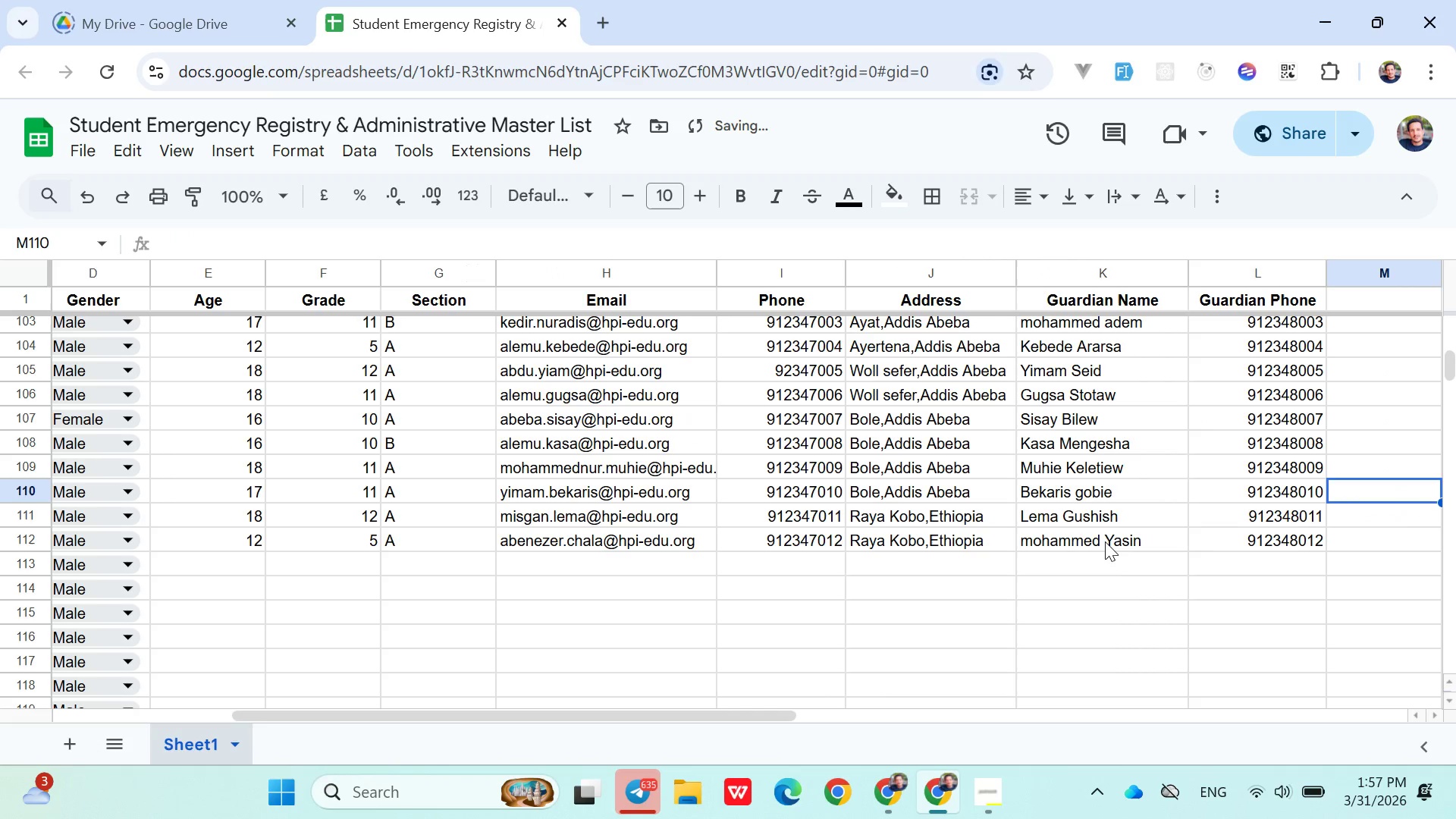 
key(ArrowUp)
 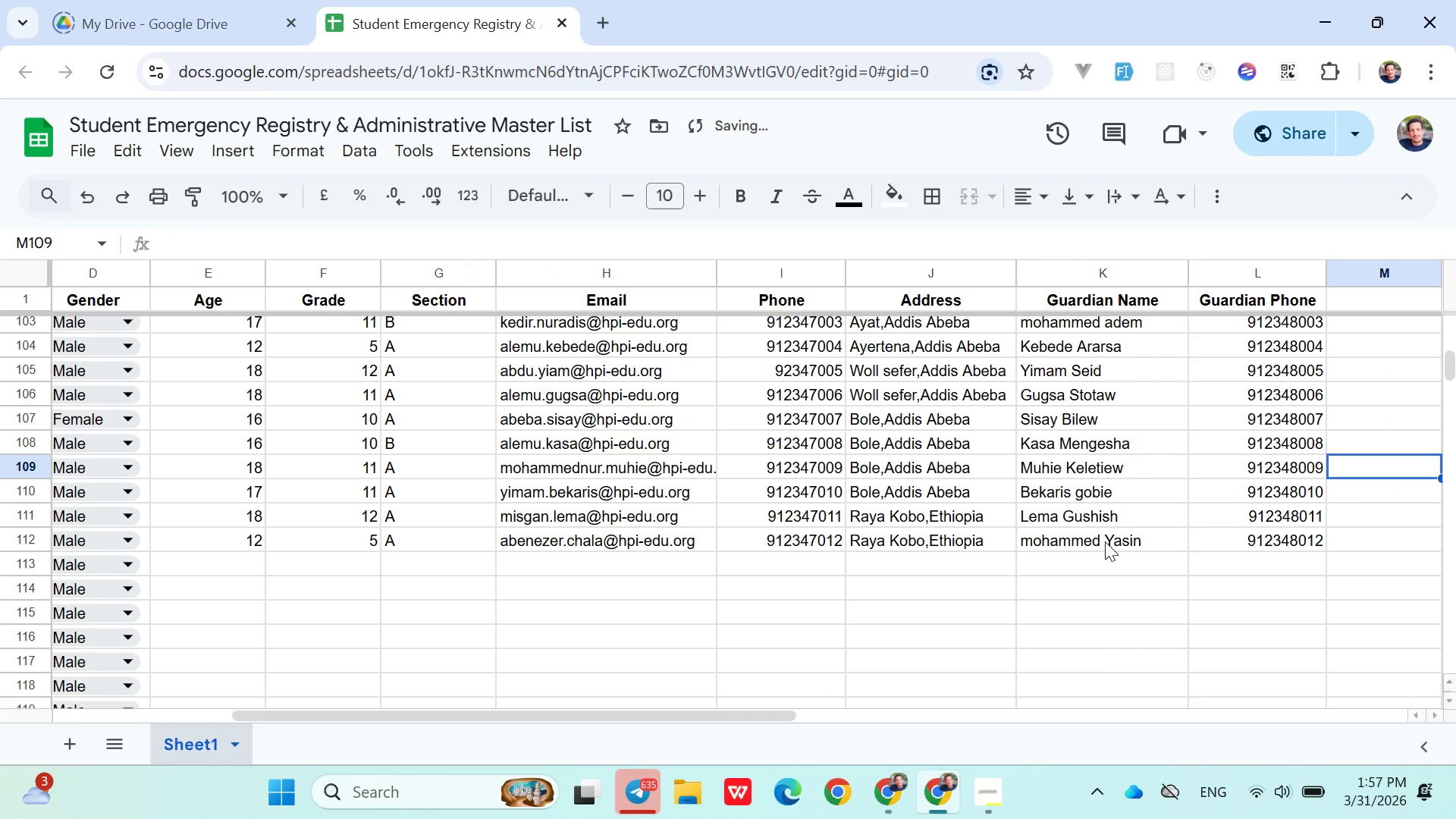 
key(ArrowUp)
 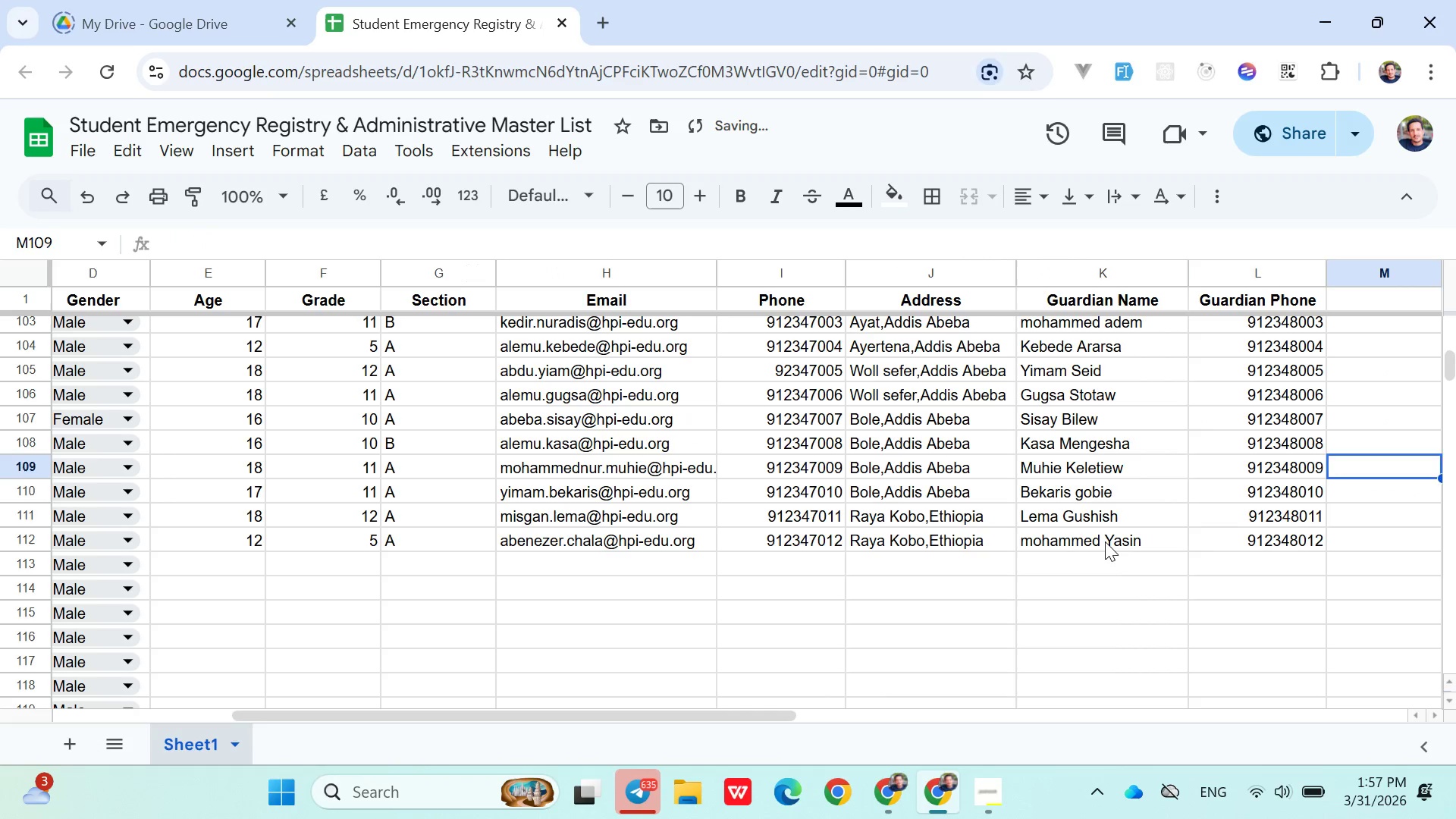 
key(ArrowDown)
 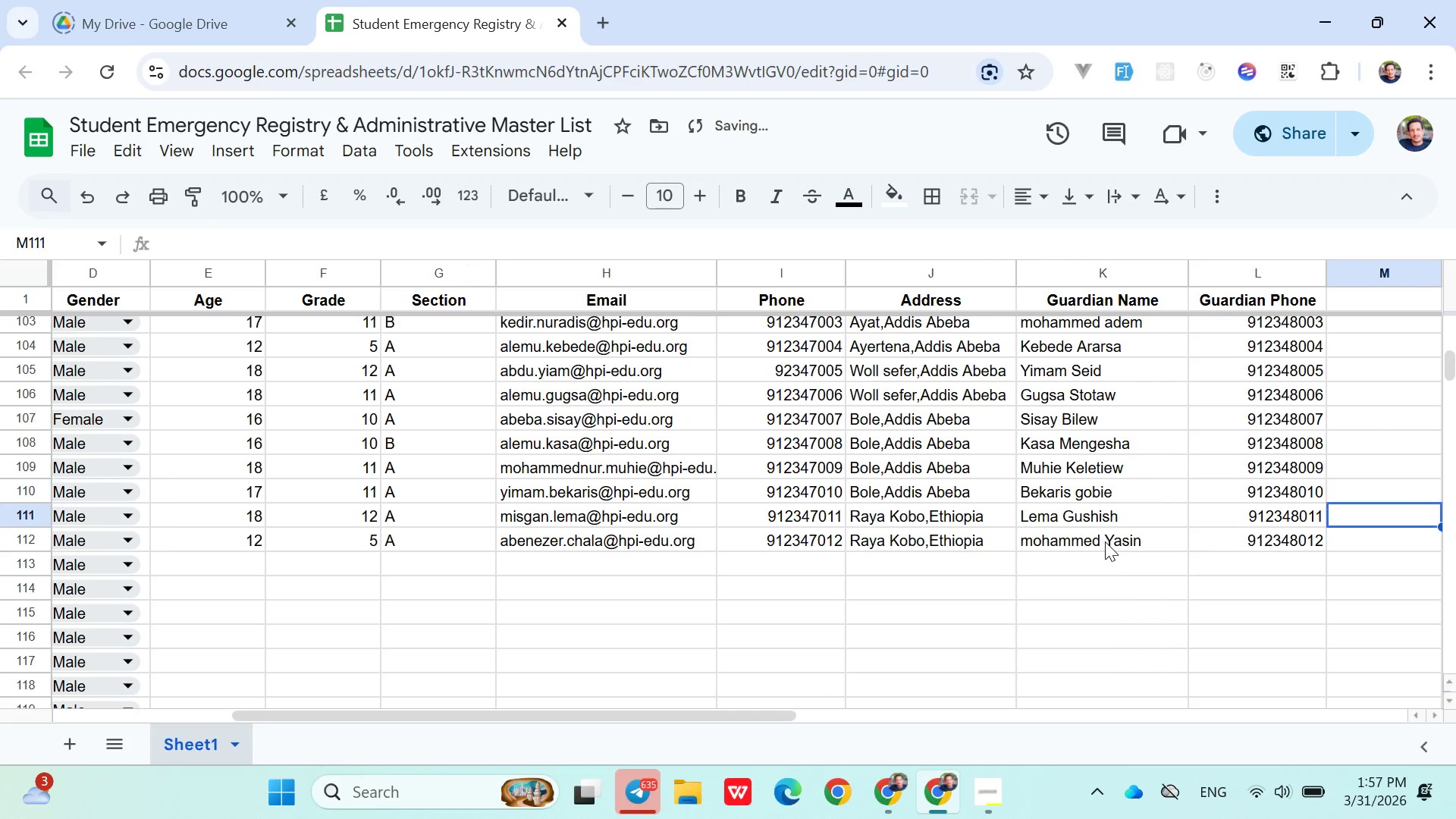 
key(ArrowDown)
 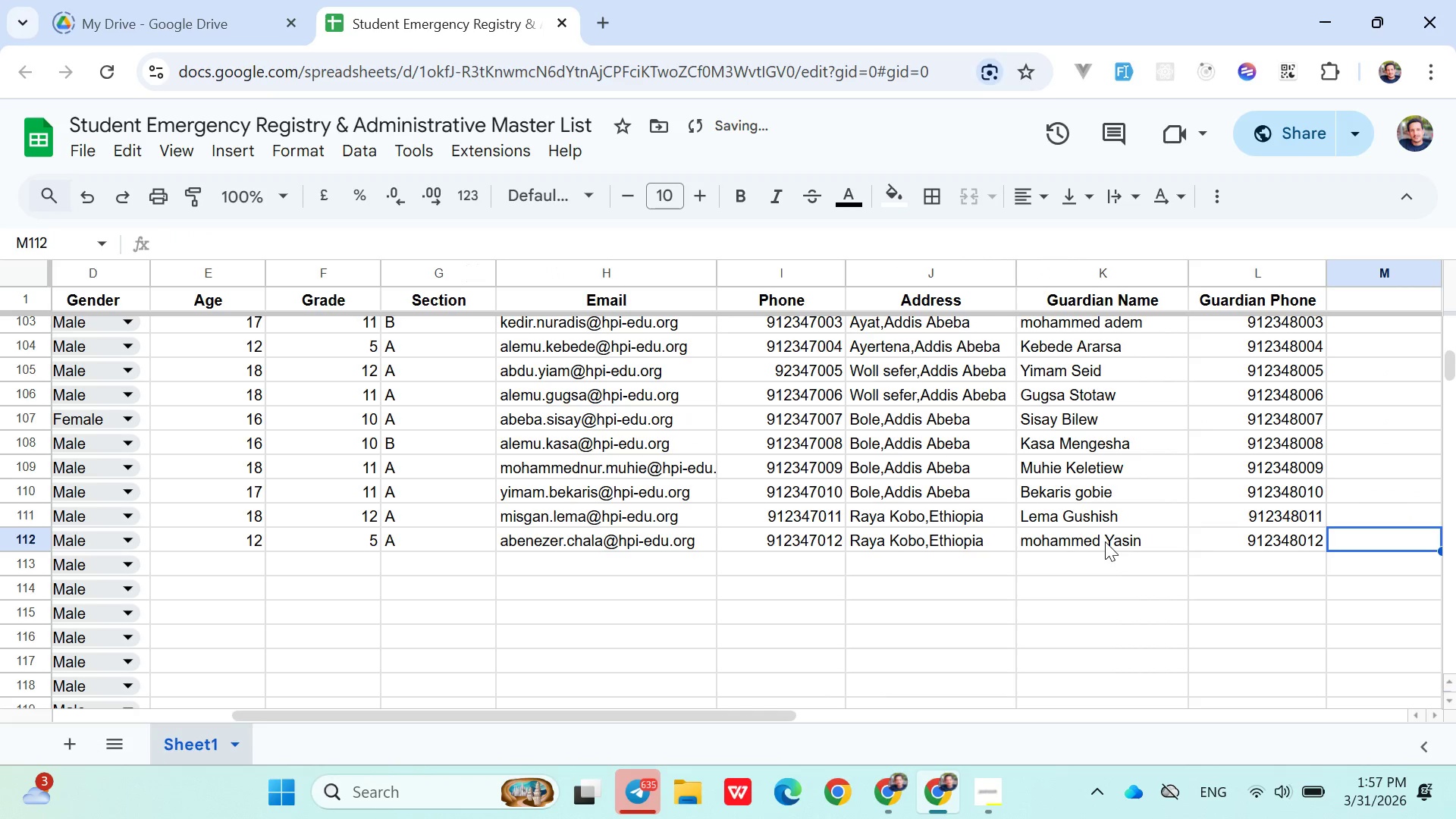 
key(ArrowDown)
 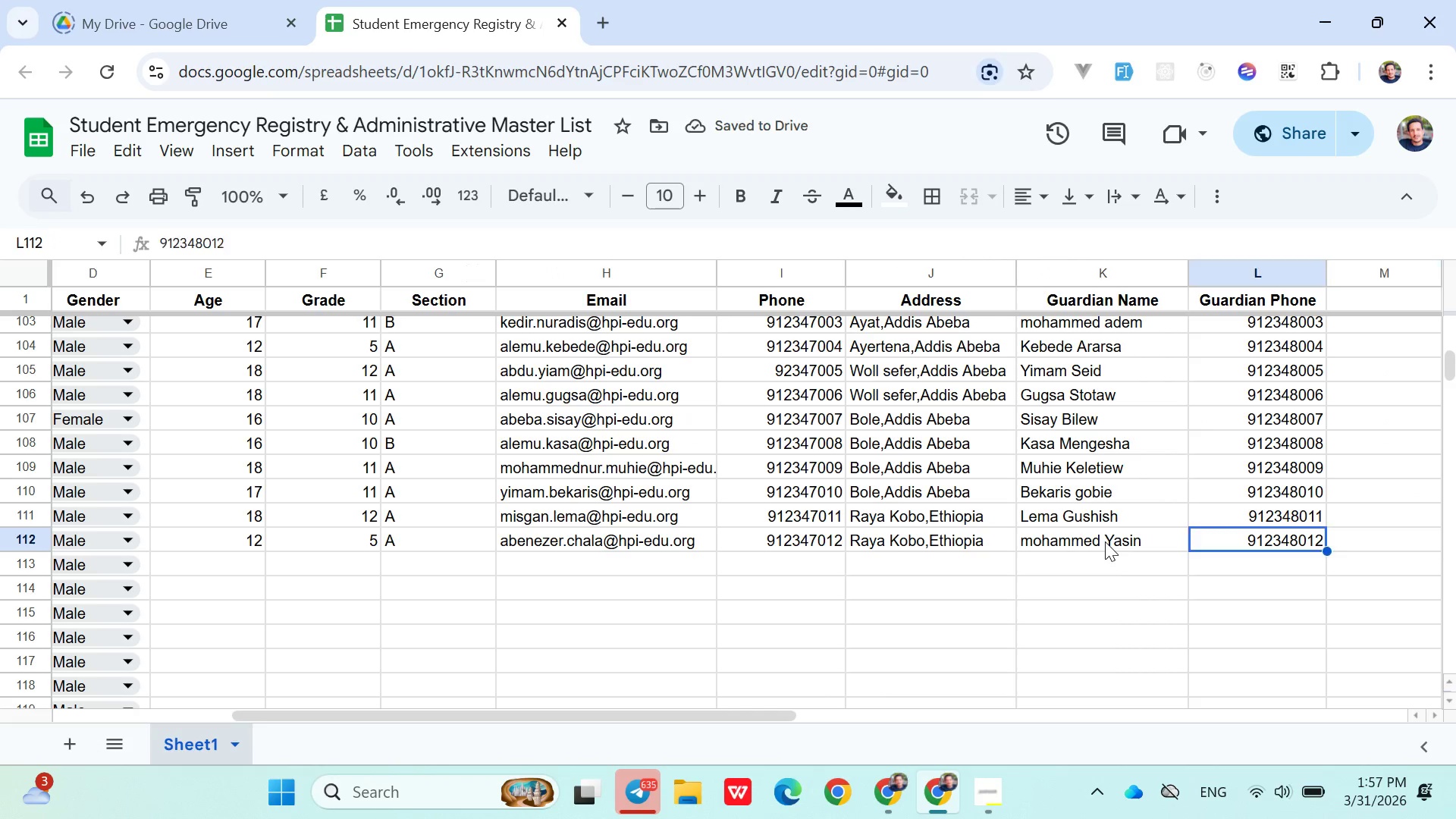 
hold_key(key=ArrowLeft, duration=1.02)
 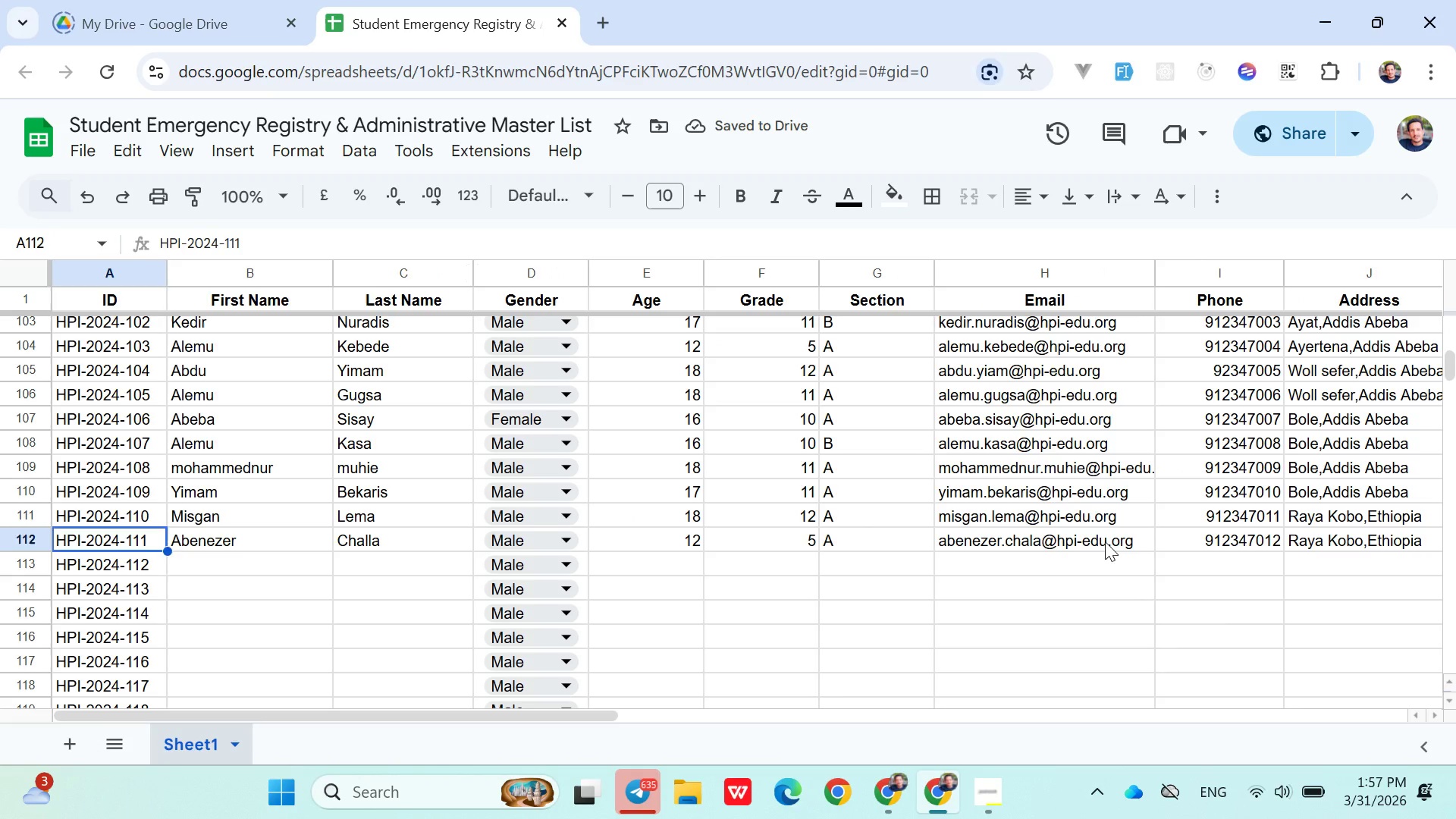 
key(ArrowDown)
 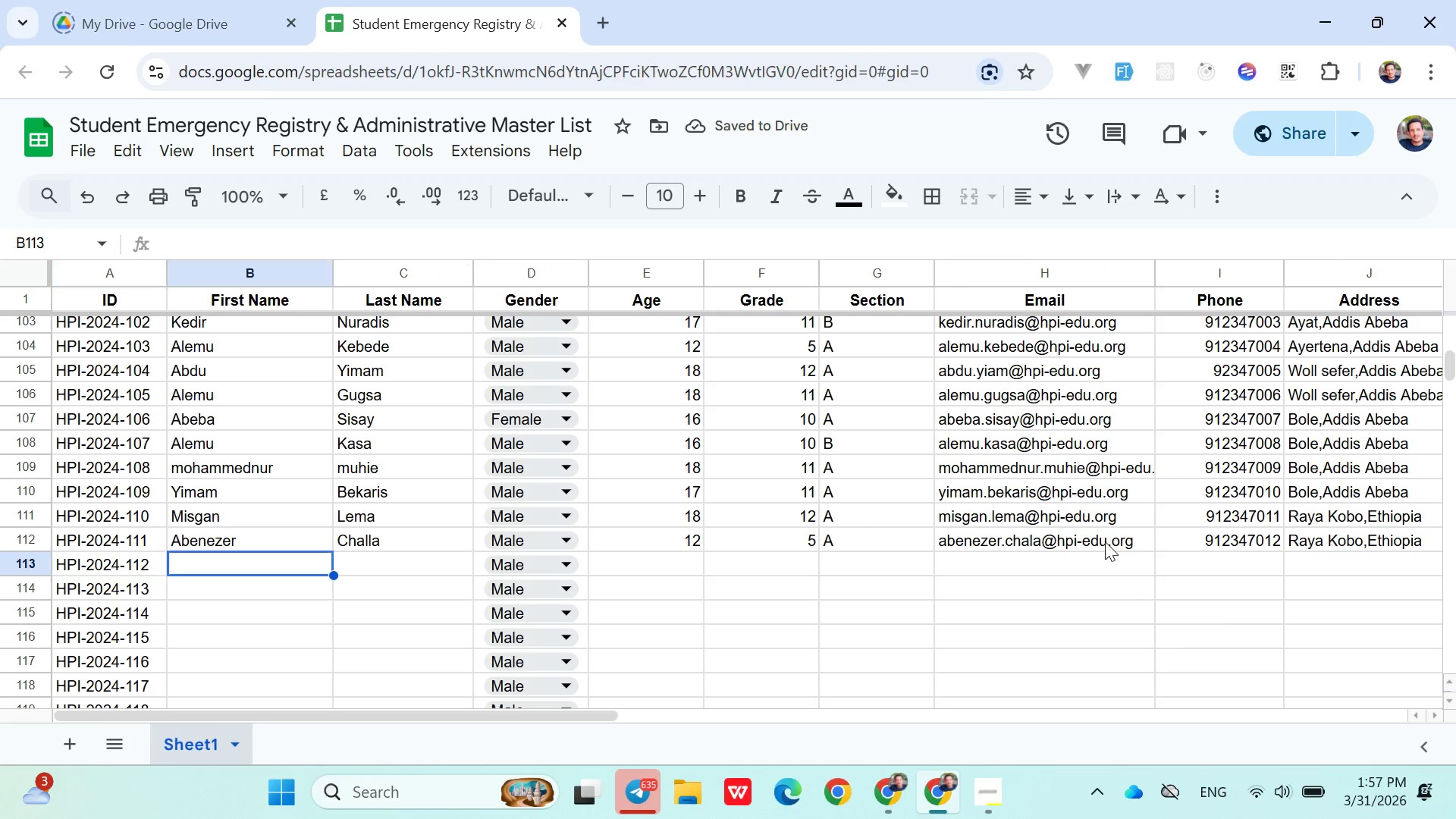 
key(ArrowRight)
 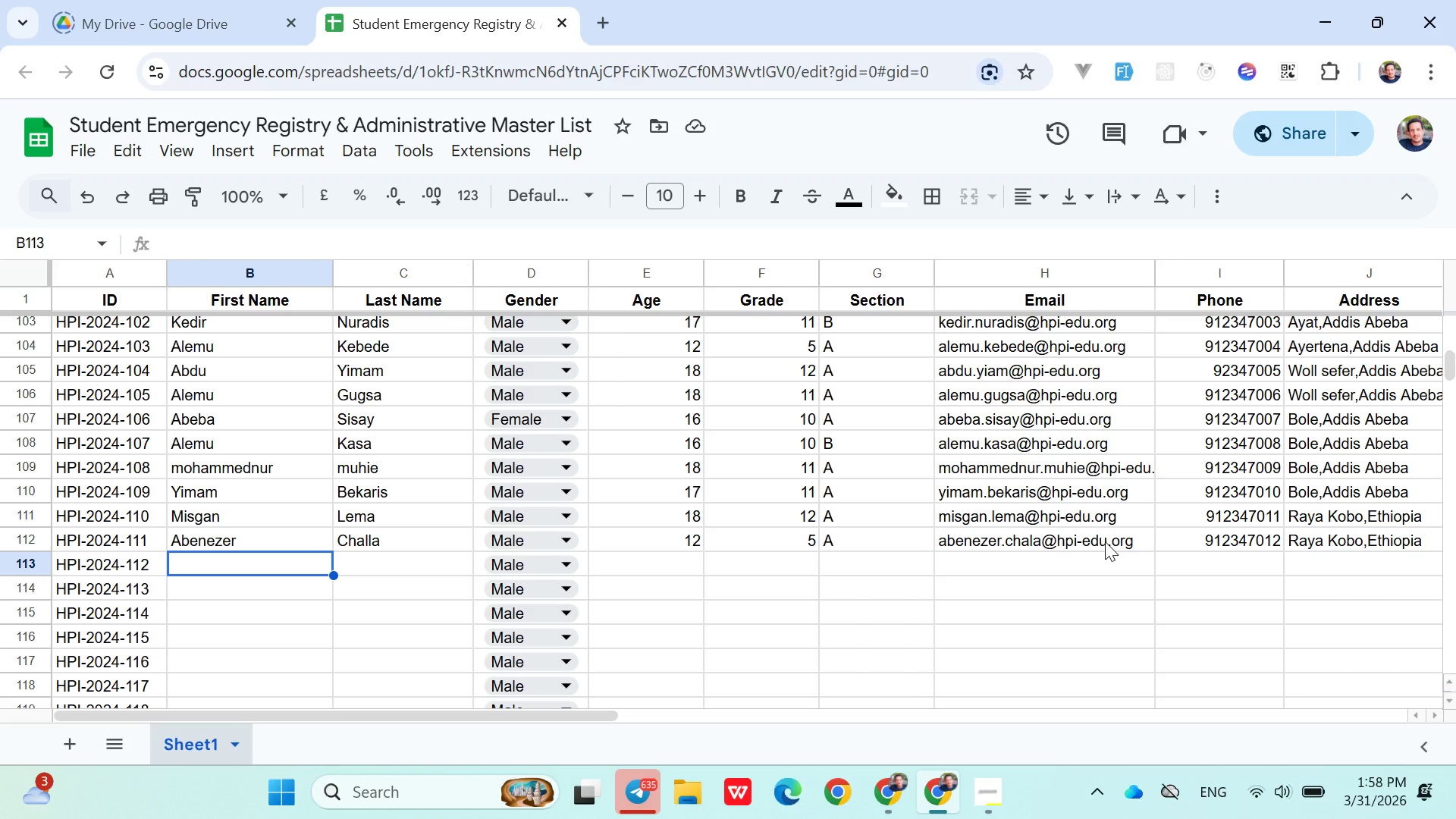 
wait(51.41)
 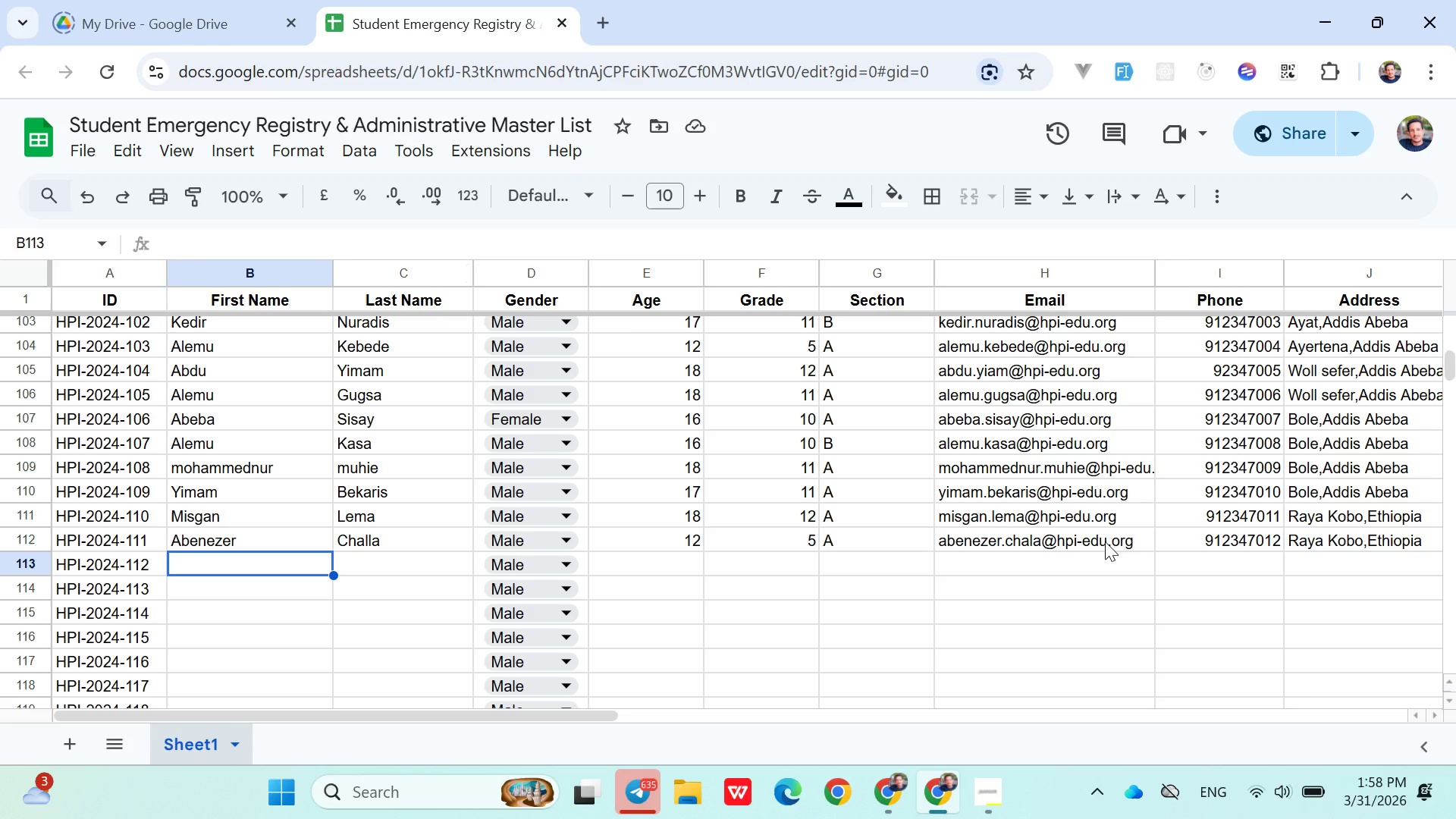 
type(Nahu)
key(Backspace)
type(om)
 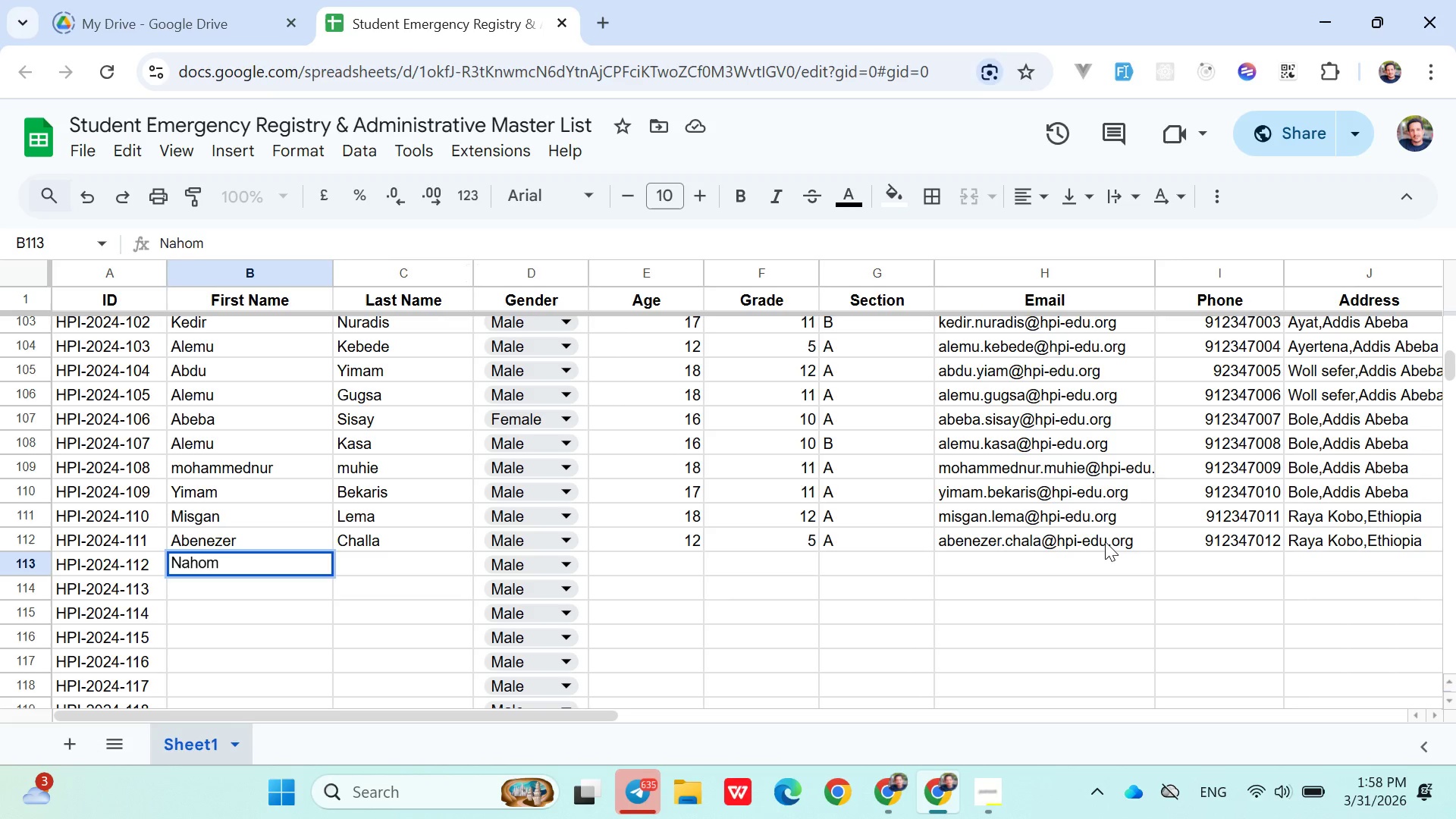 
key(ArrowRight)
 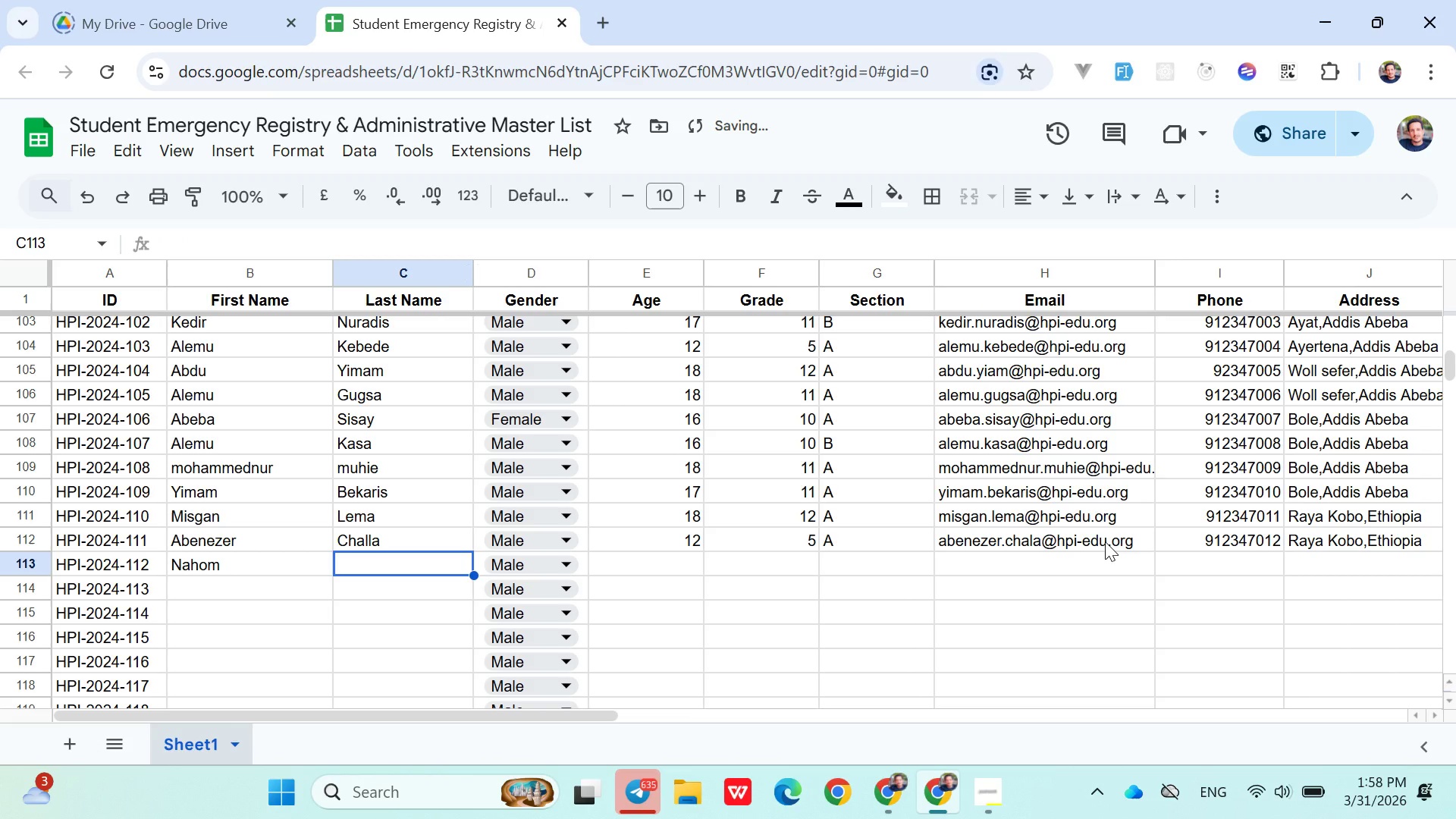 
type(Kasa)
key(Backspace)
type(sah)
 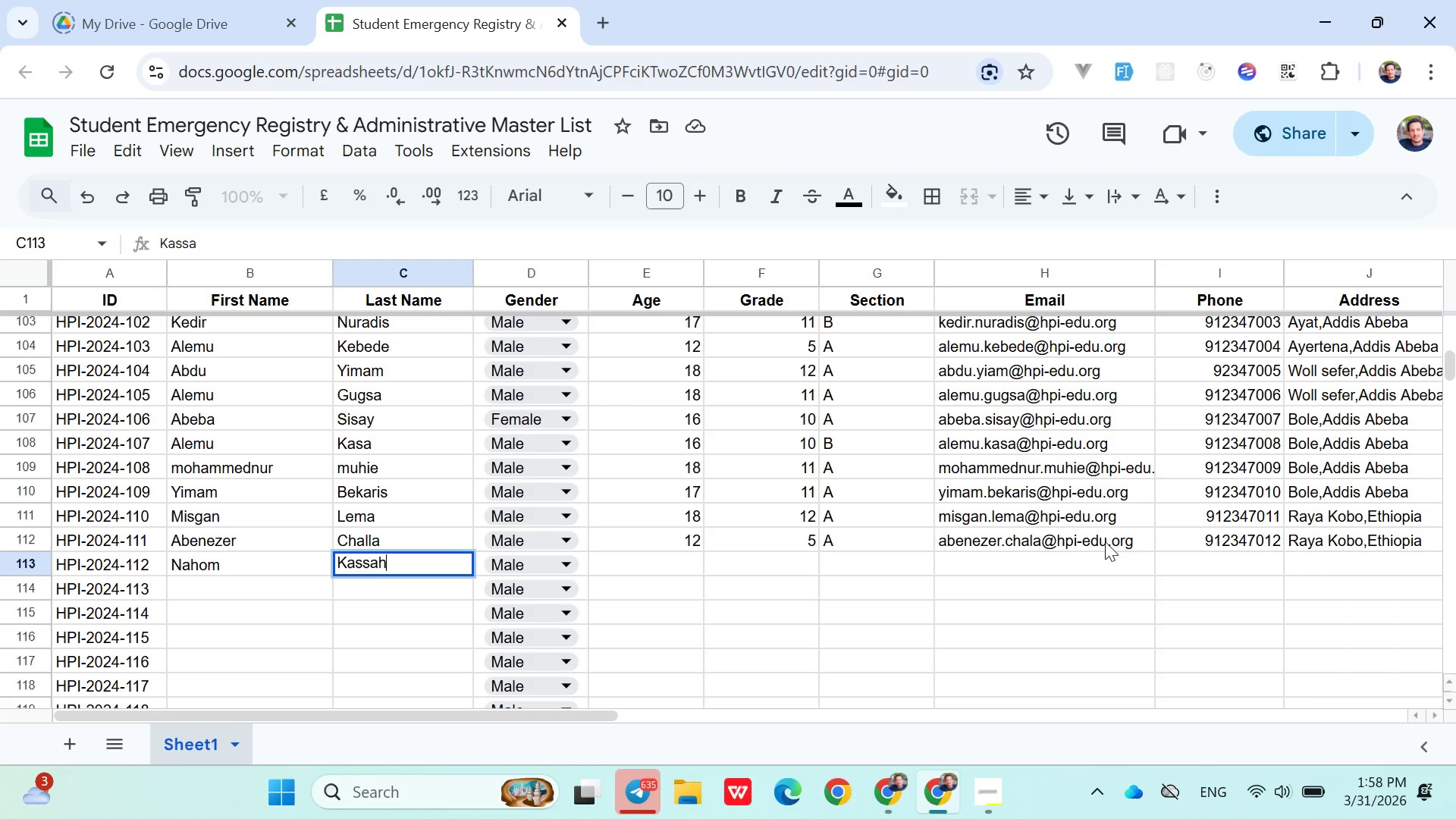 
left_click([1105, 541])
 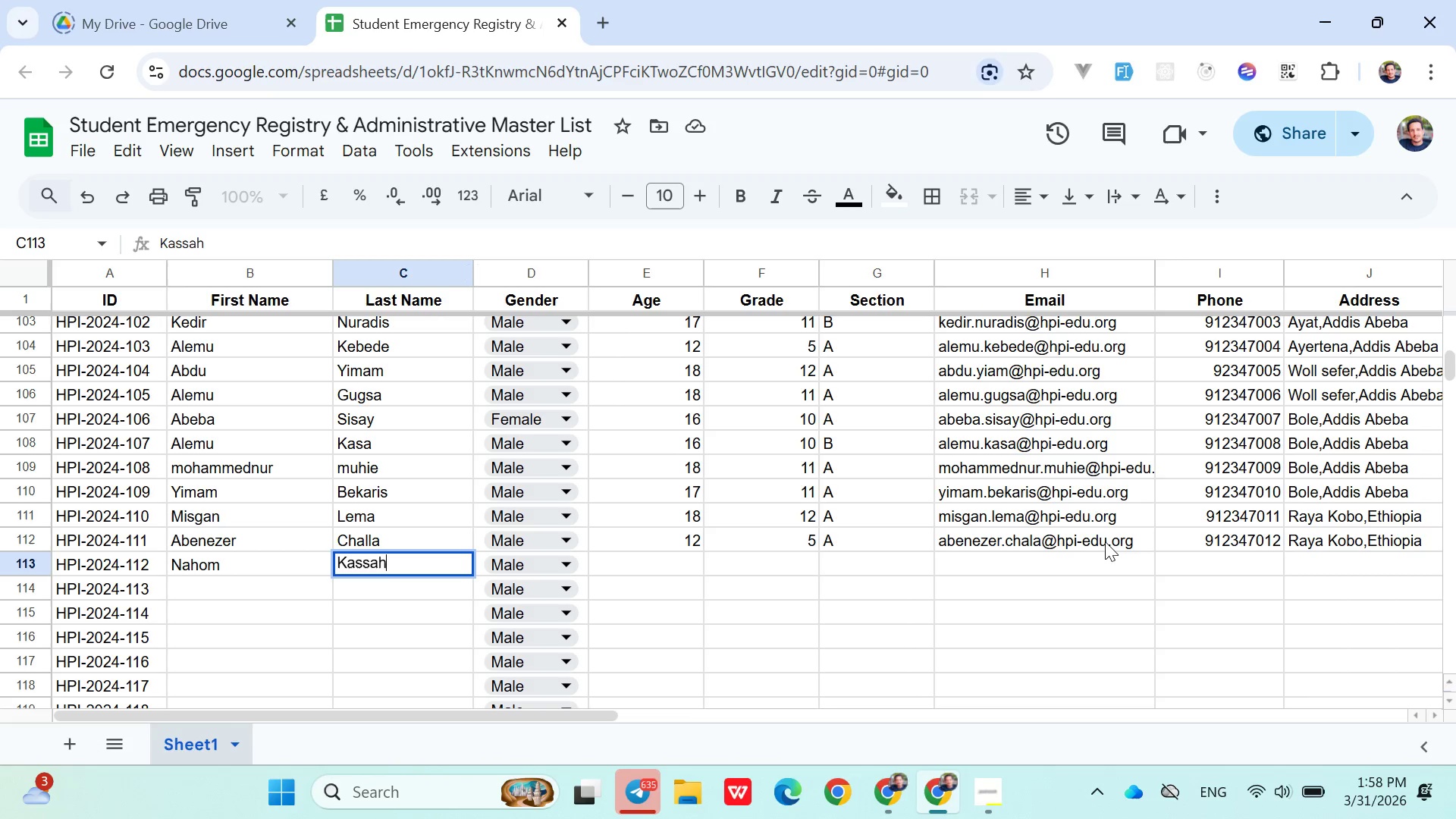 
type(un)
 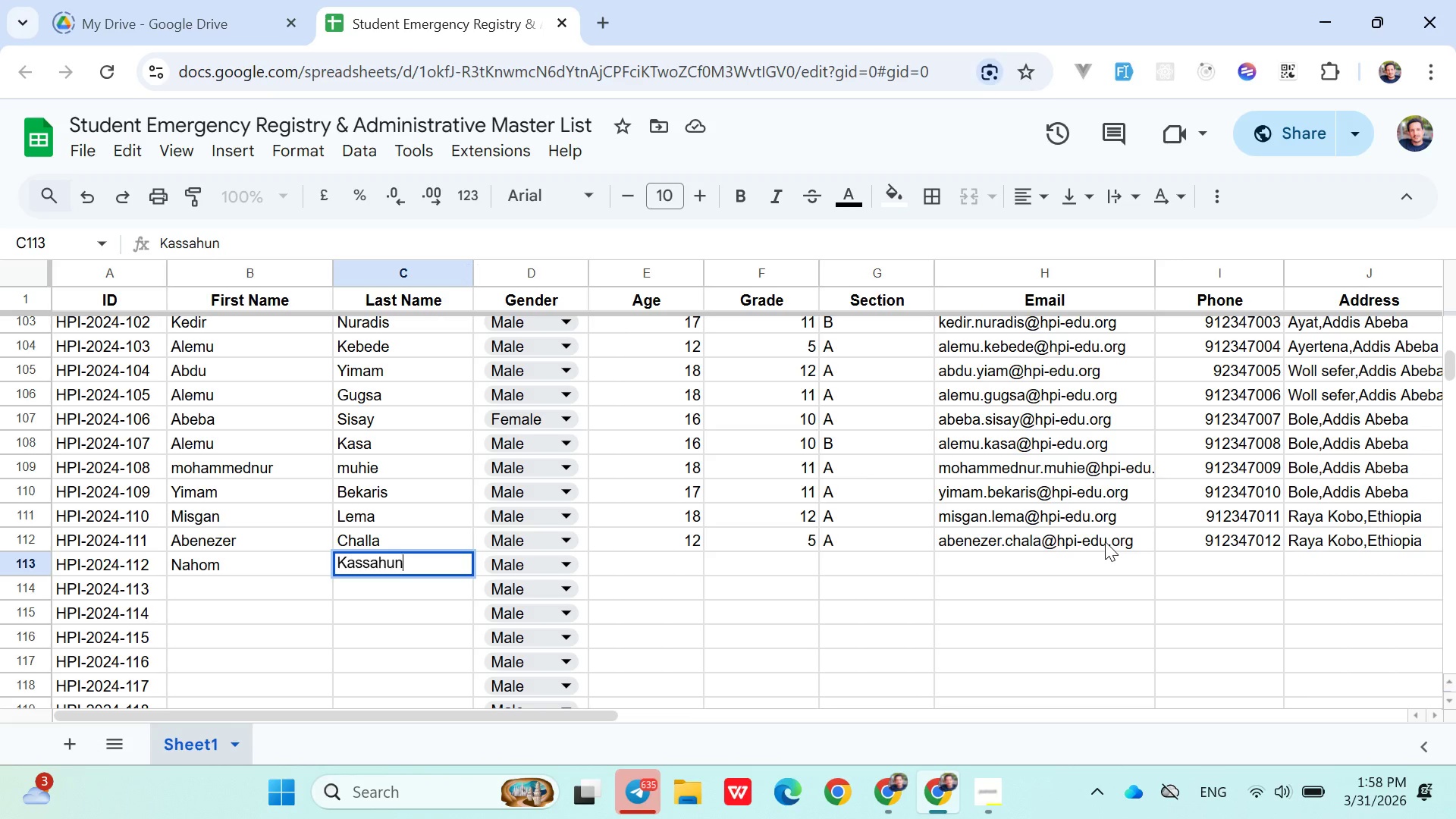 
key(ArrowRight)
 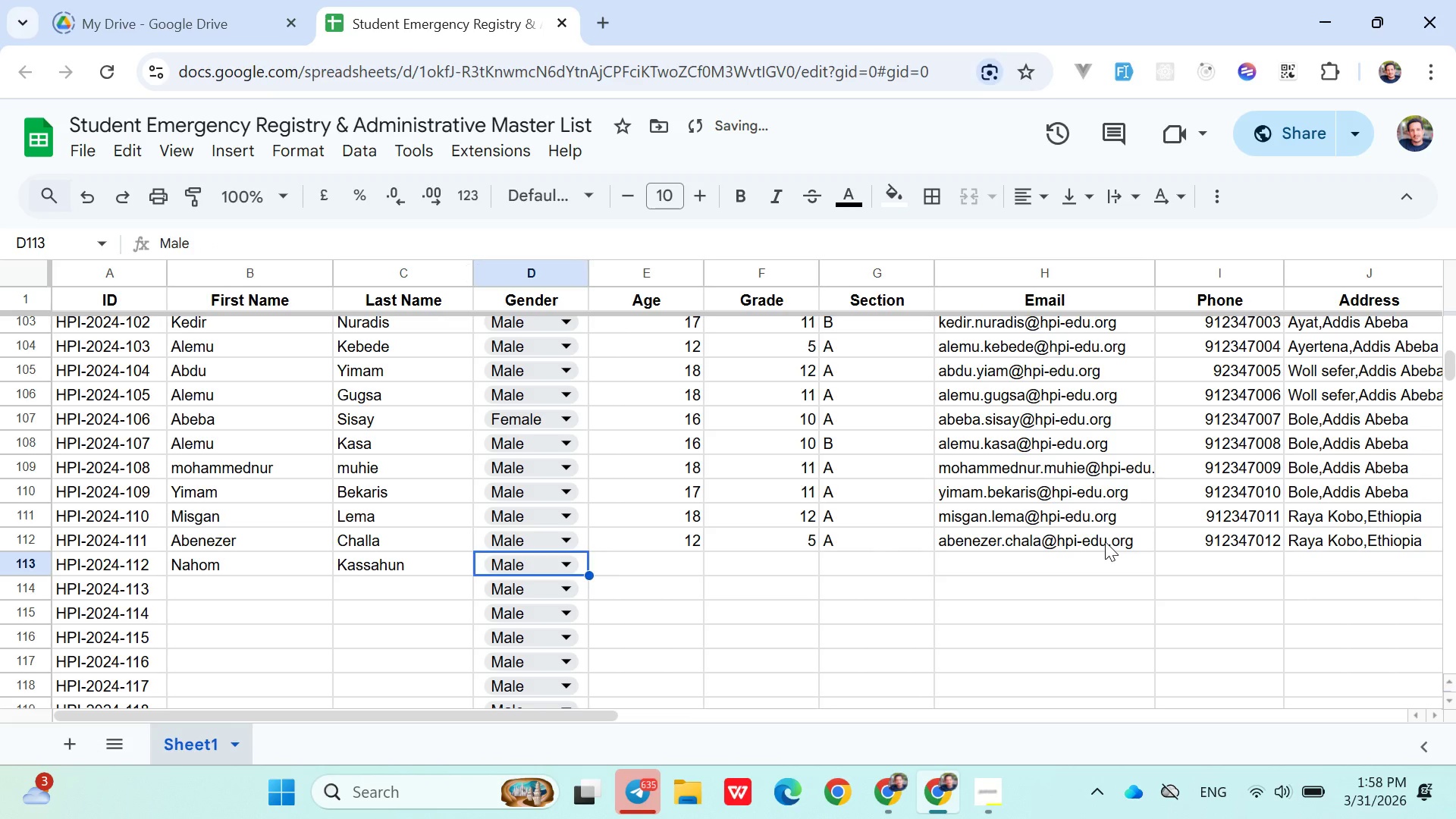 
key(ArrowRight)
 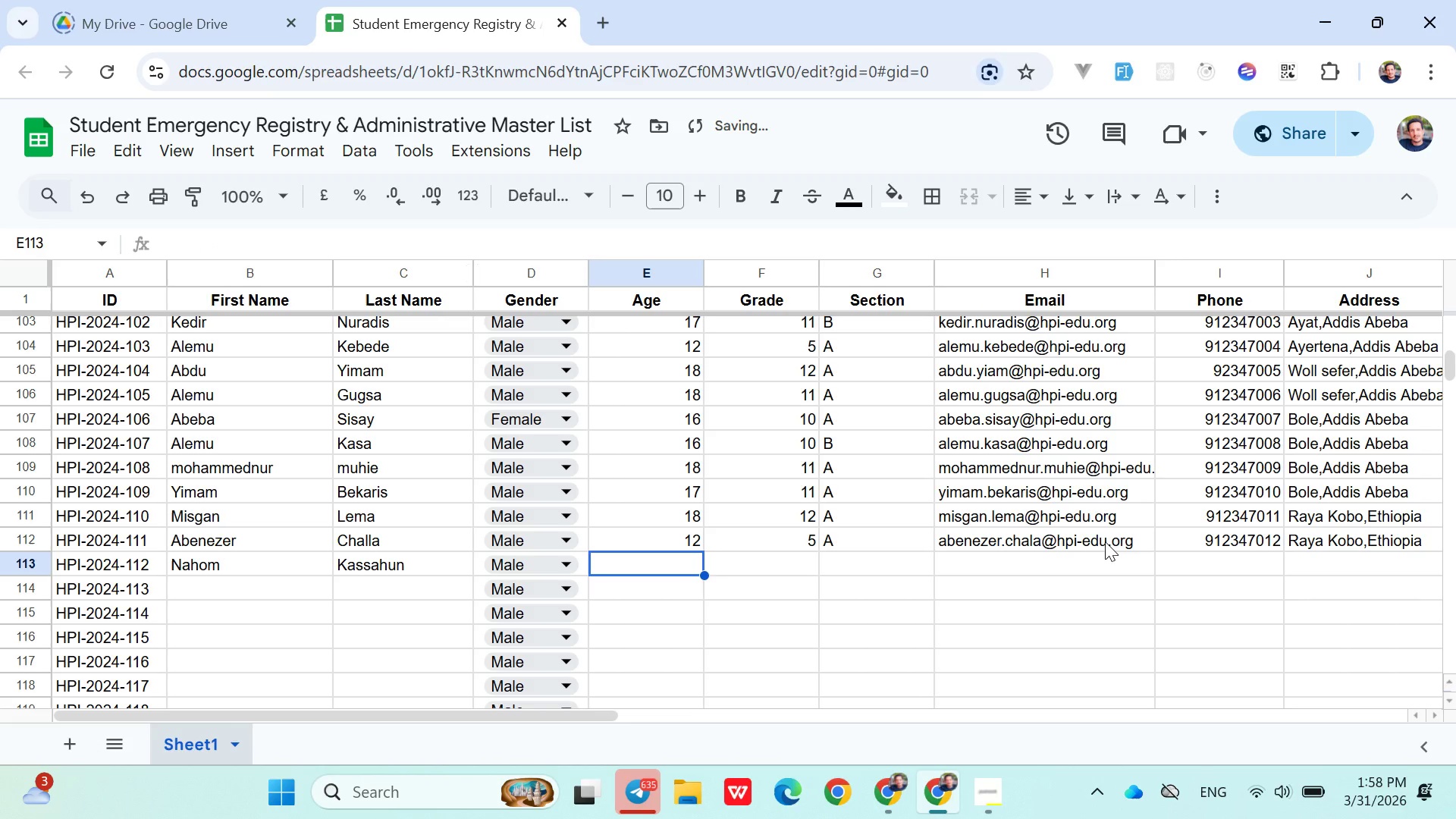 
type(18)
 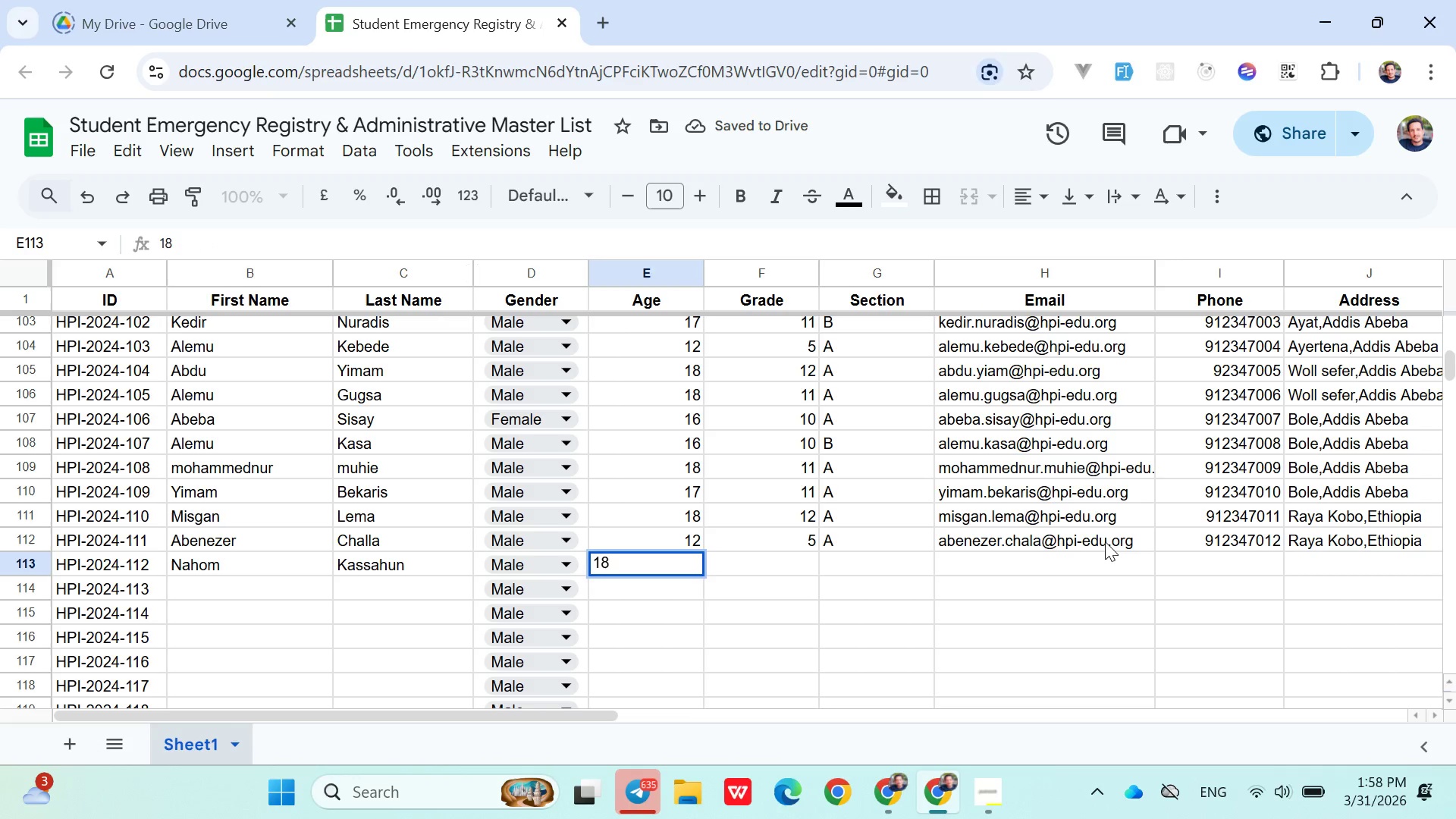 
key(ArrowRight)
 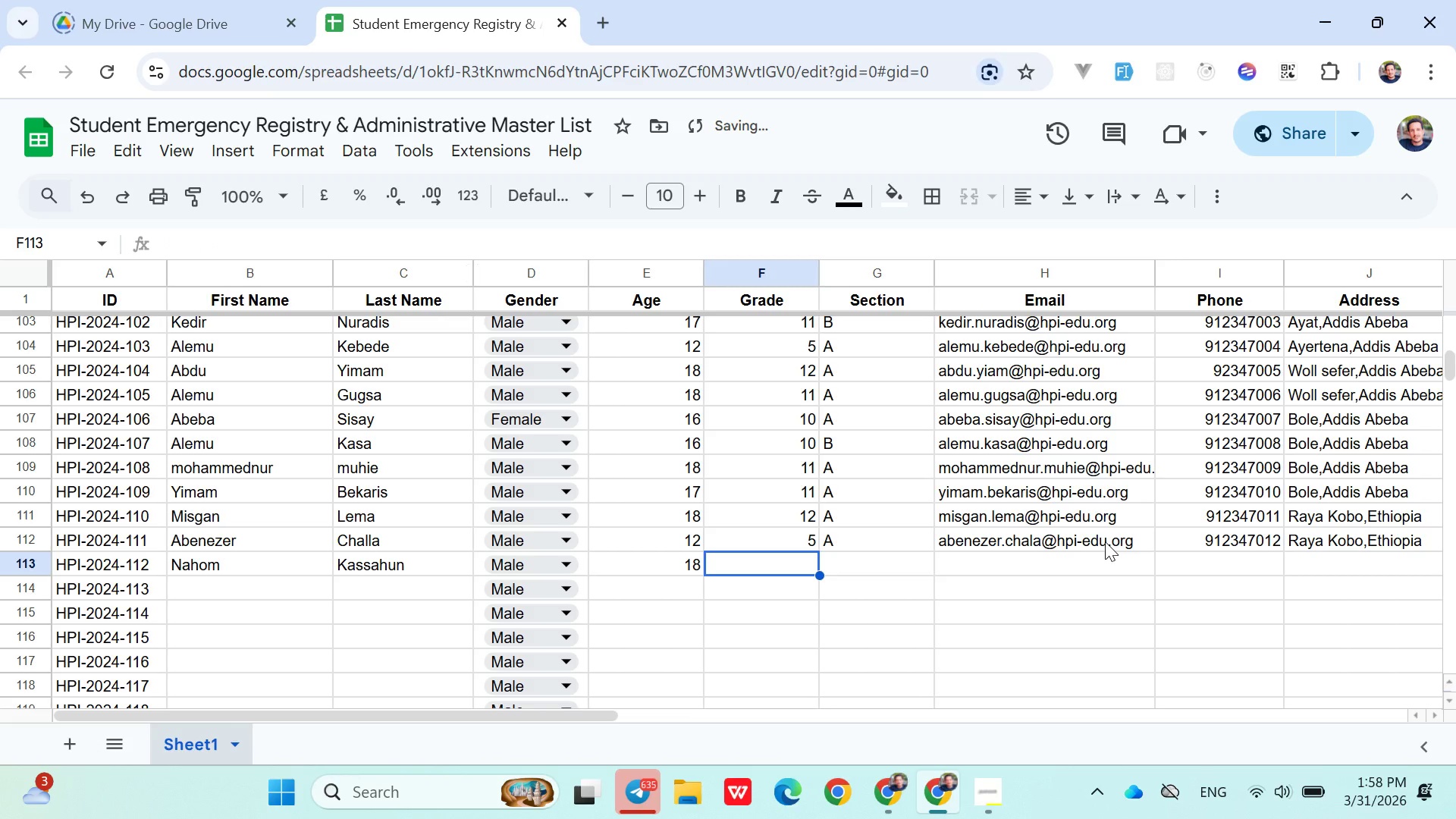 
type(12)
 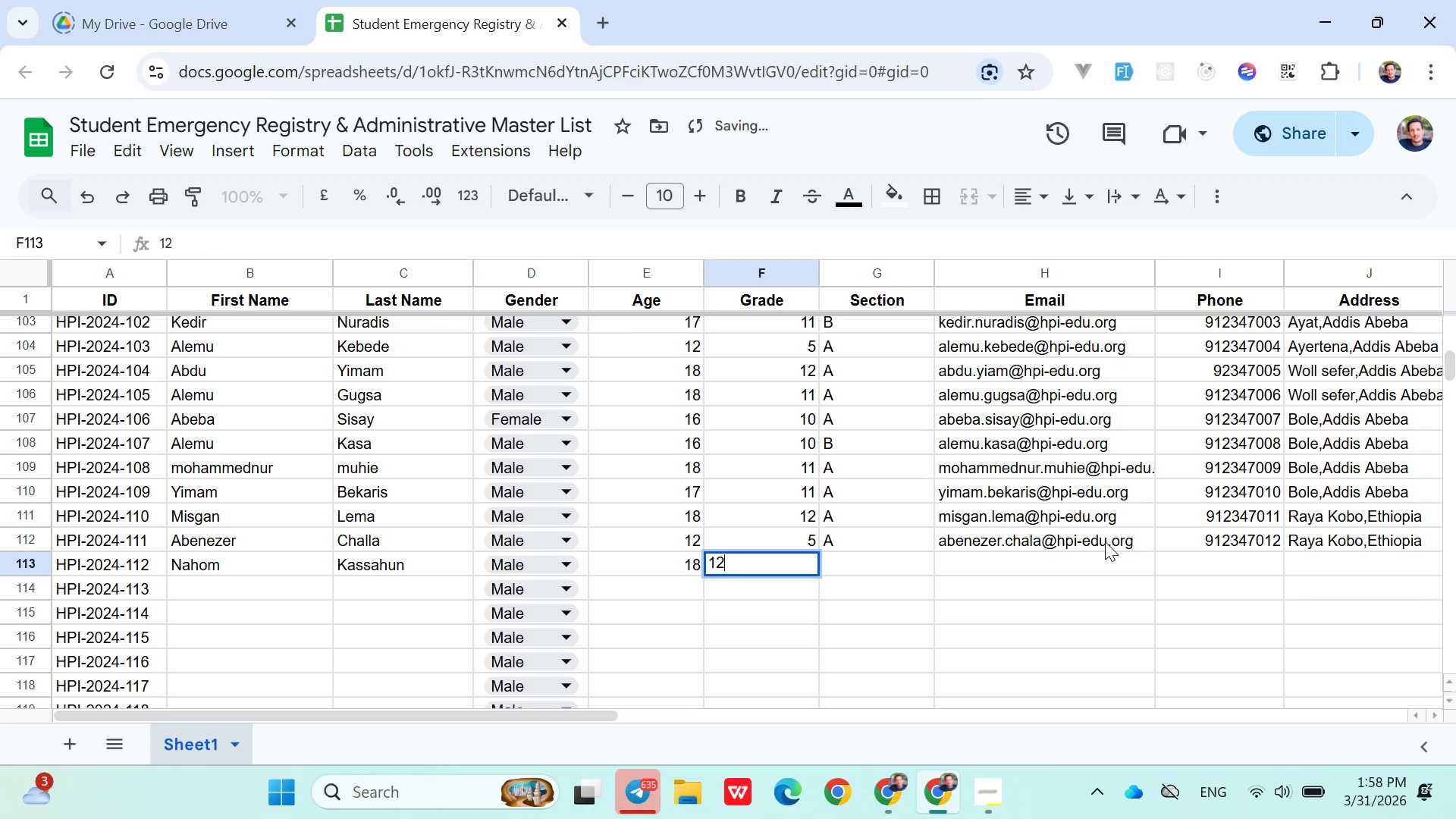 
key(ArrowRight)
 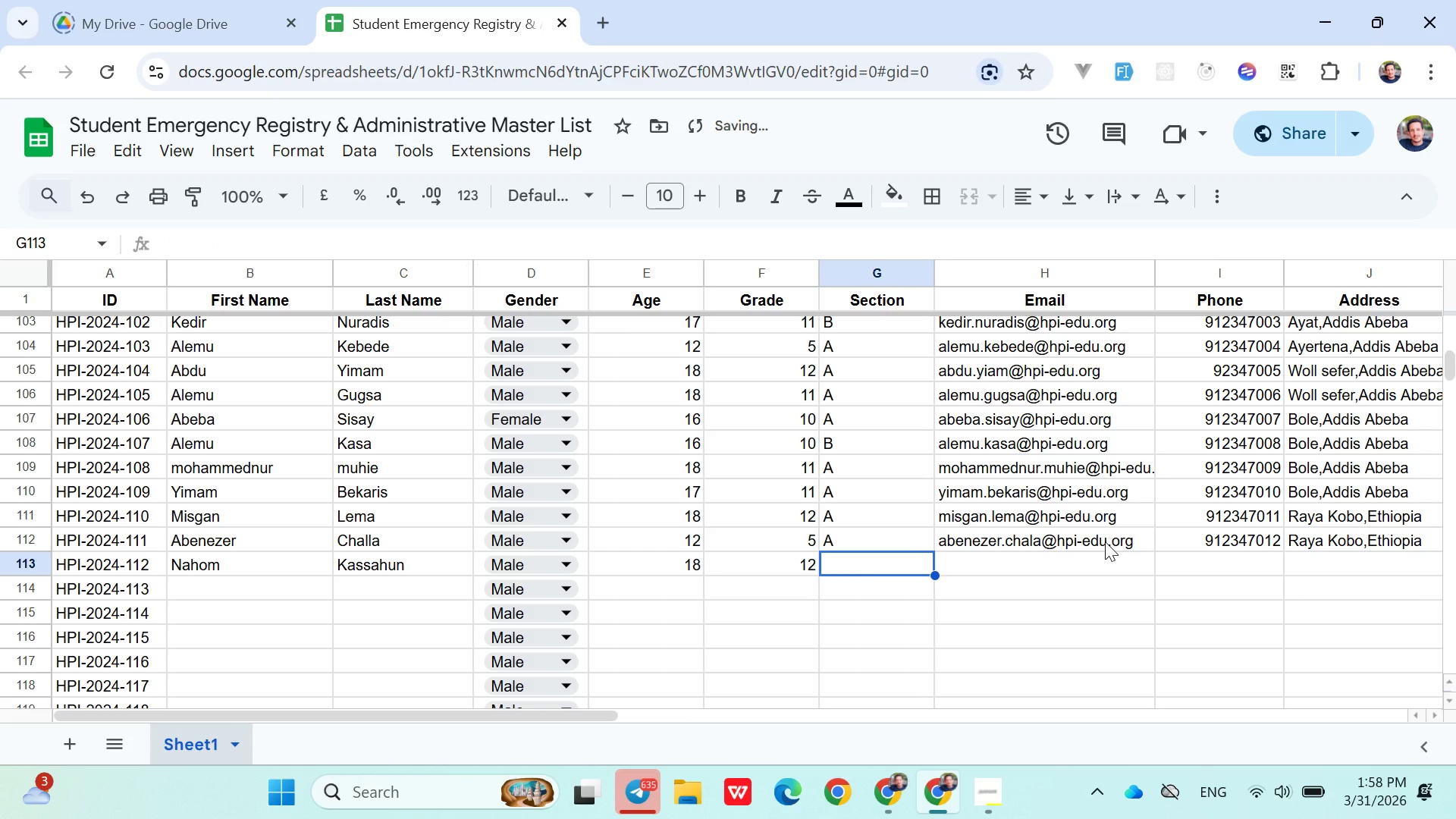 
key(Shift+ShiftLeft)
 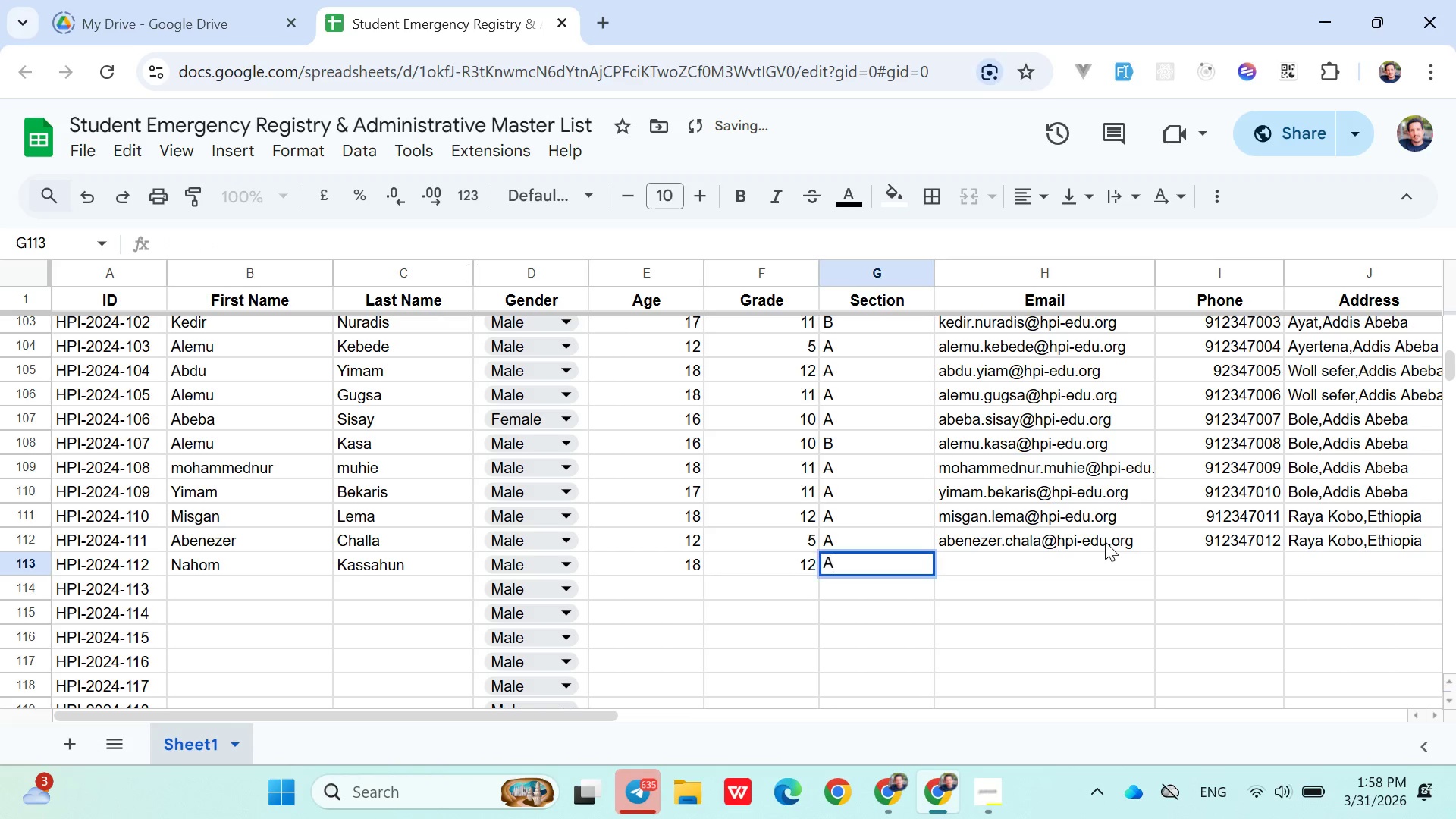 
key(Shift+A)
 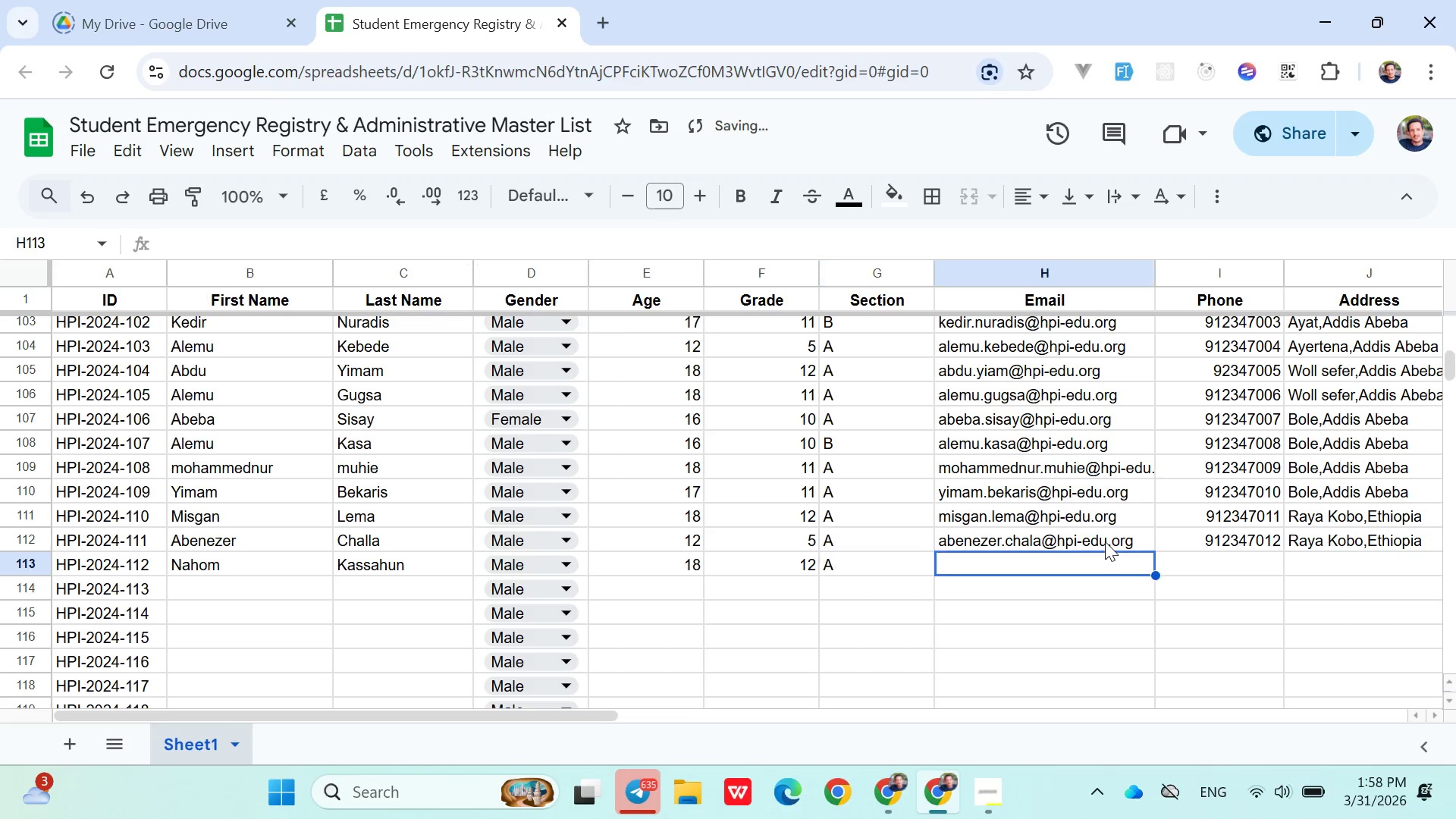 
key(ArrowRight)
 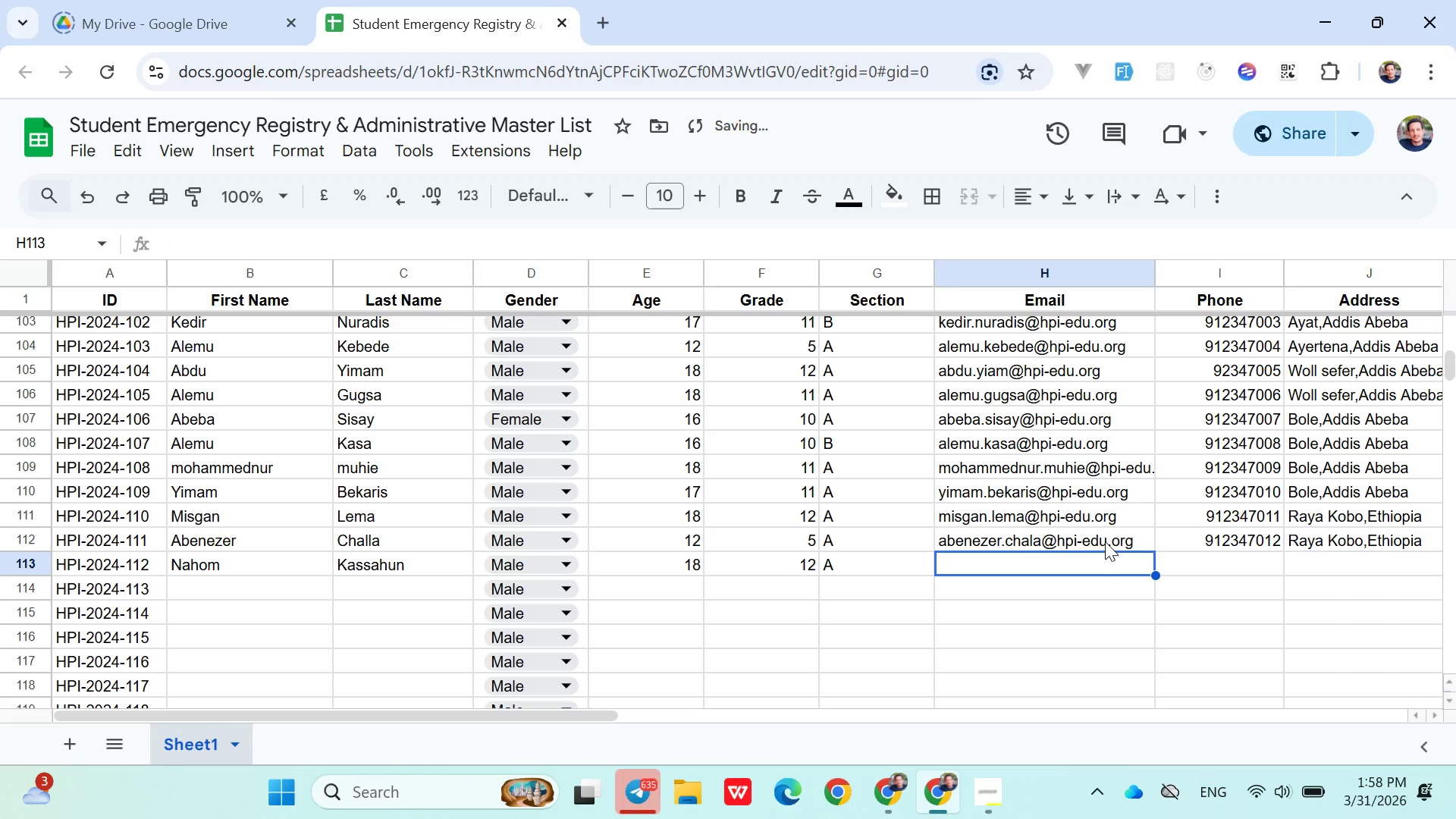 
type(nahom.kassahun@hpi-edu.org)
 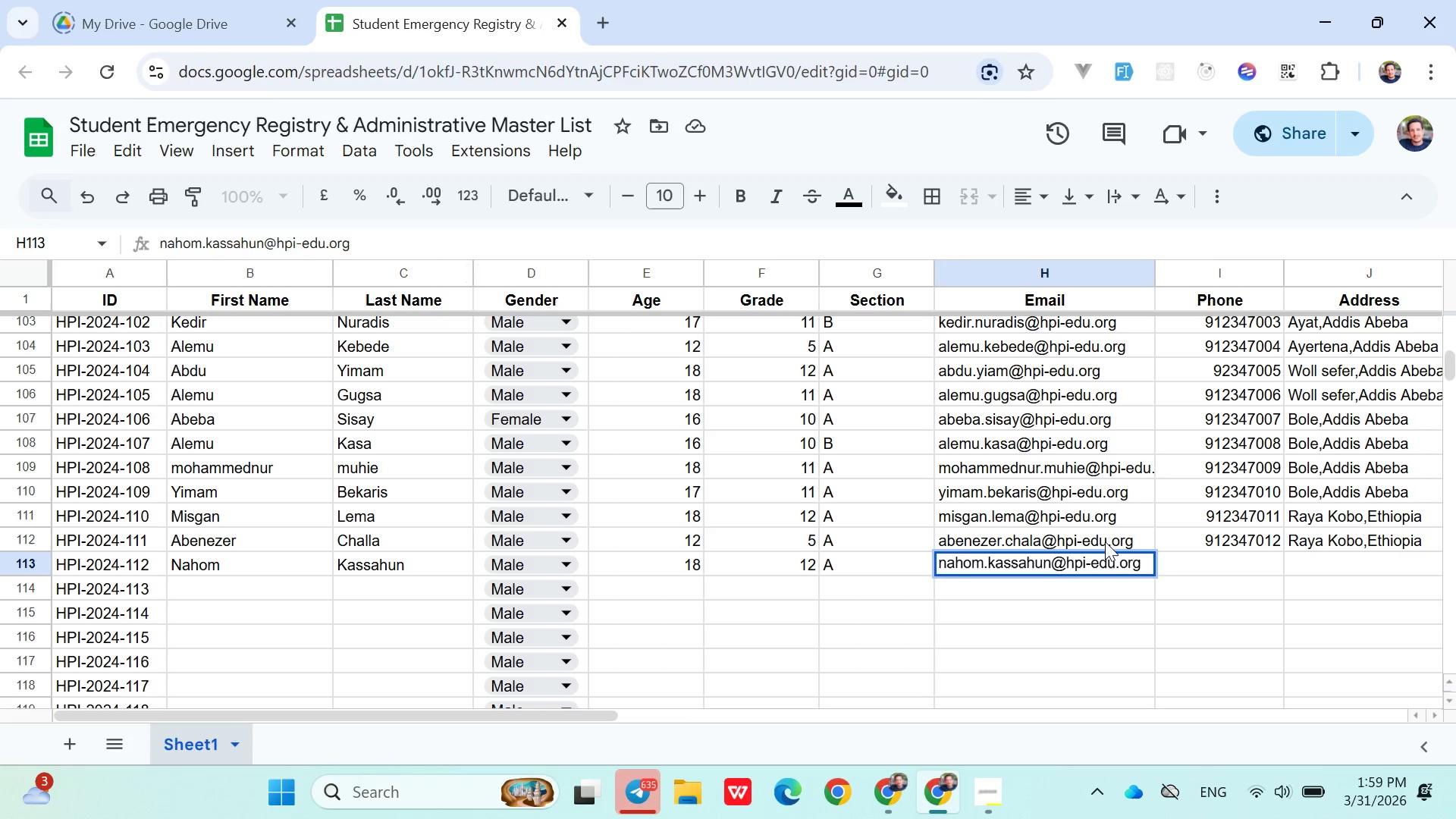 
key(ArrowRight)
 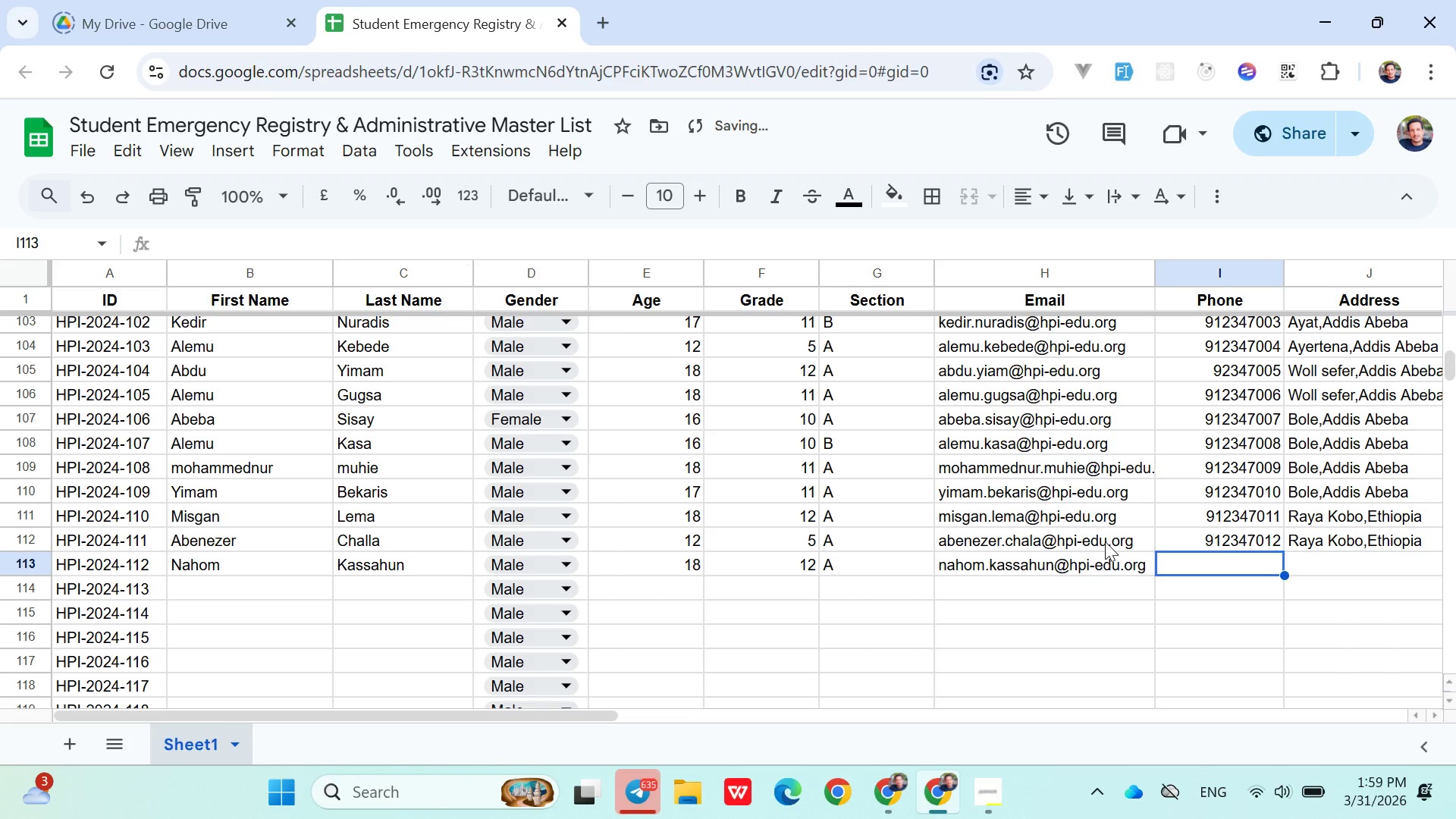 
type(0912)
 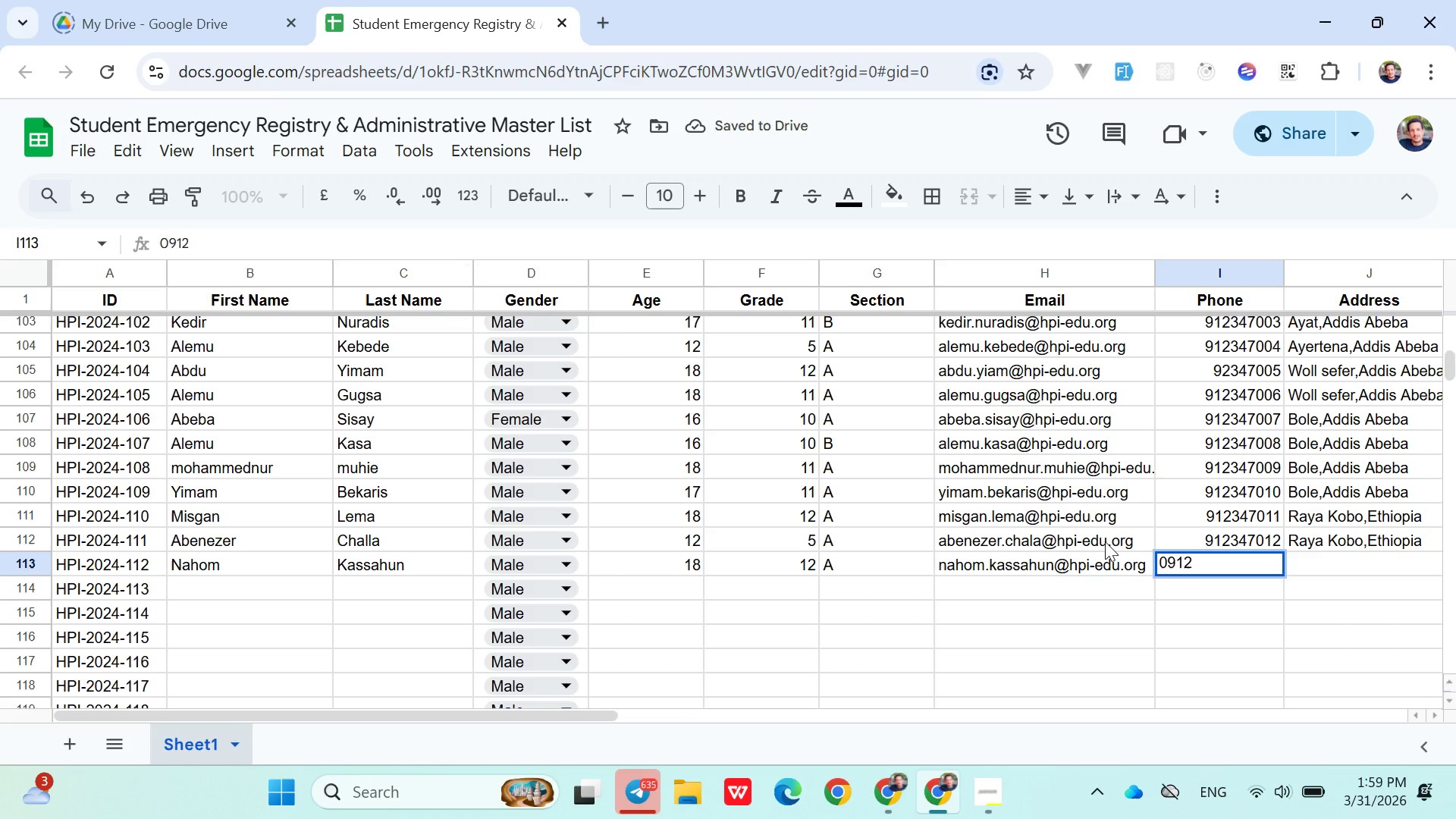 
type(347013)
 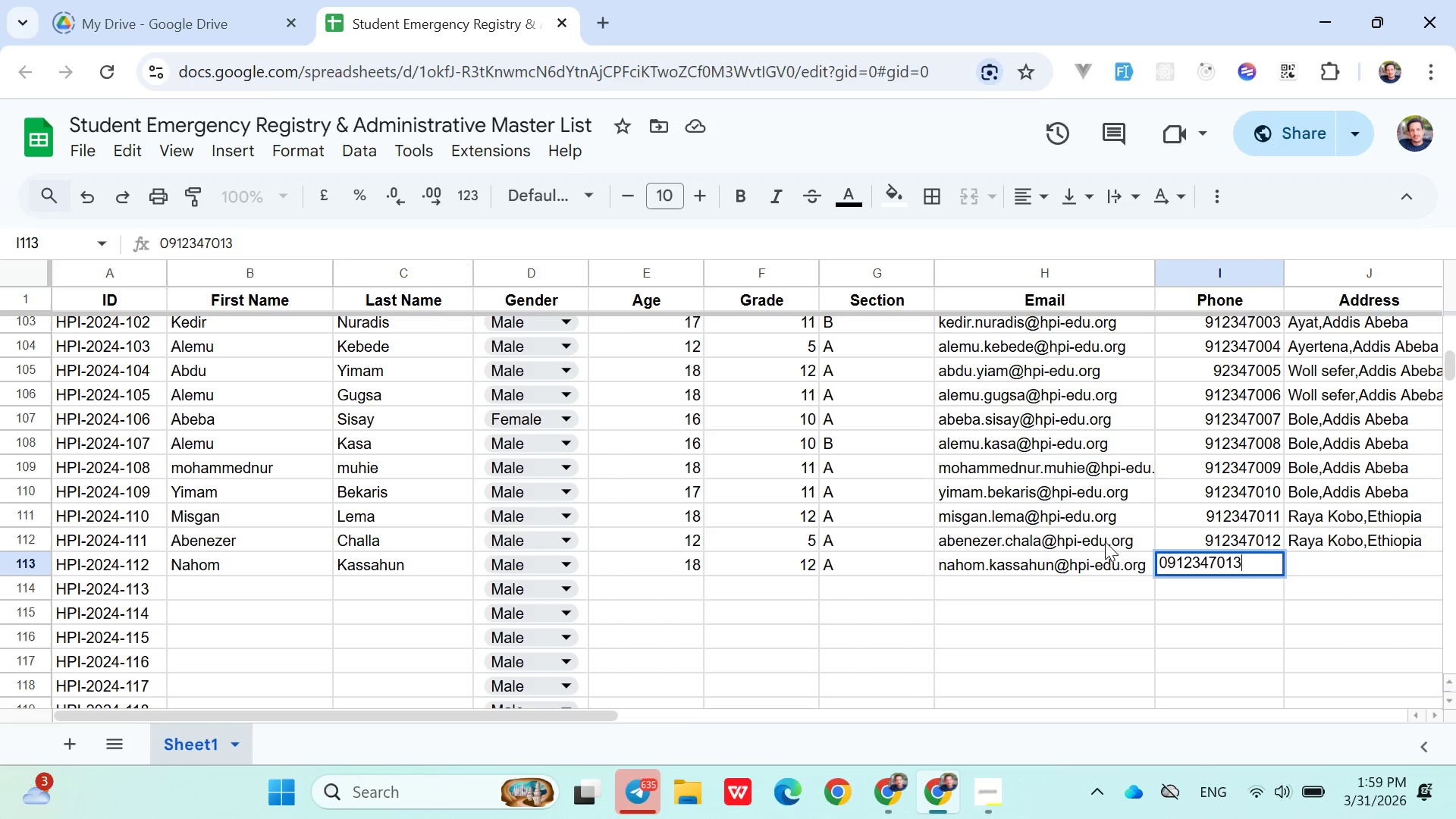 
key(ArrowRight)
 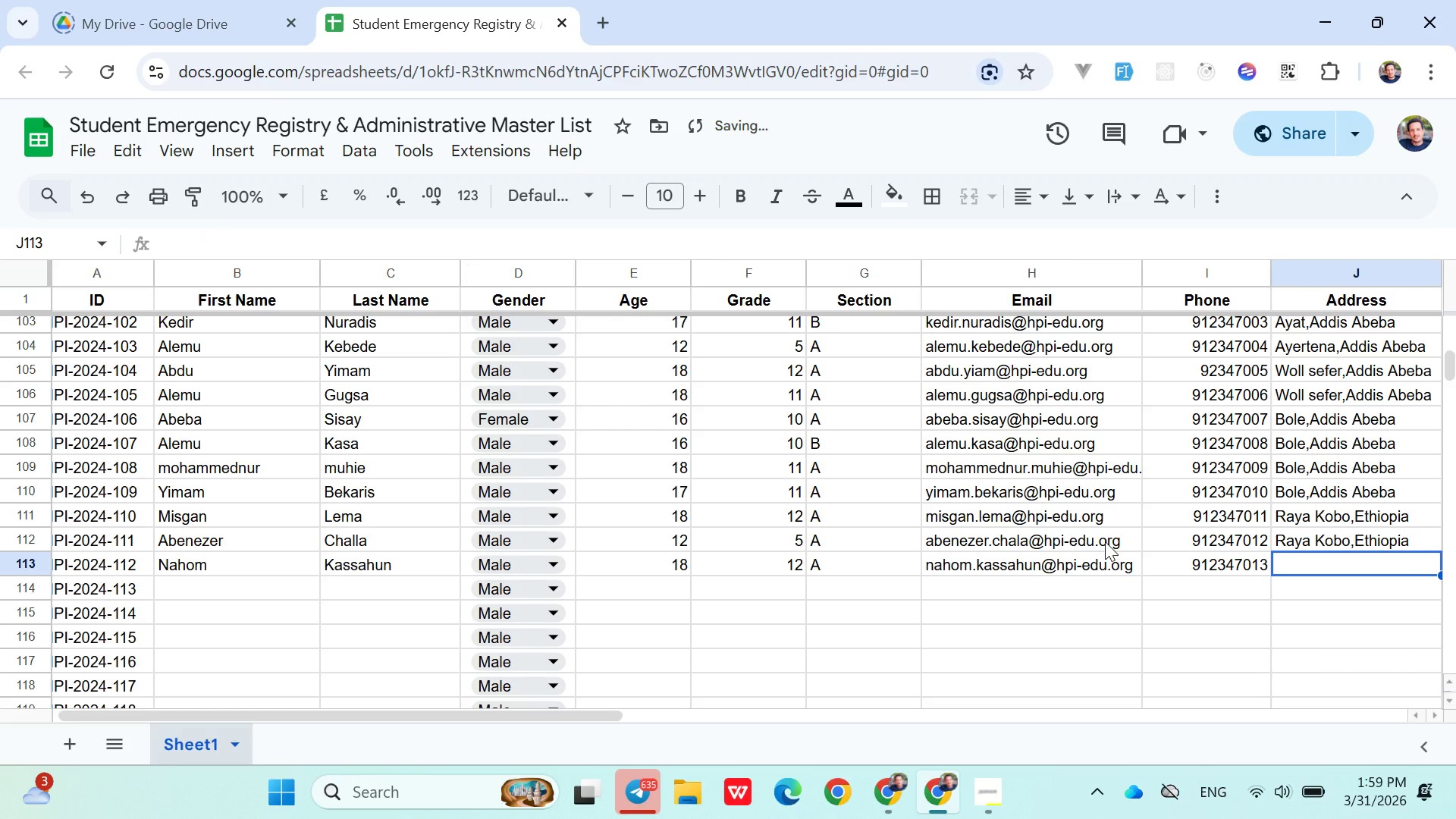 
key(R)
 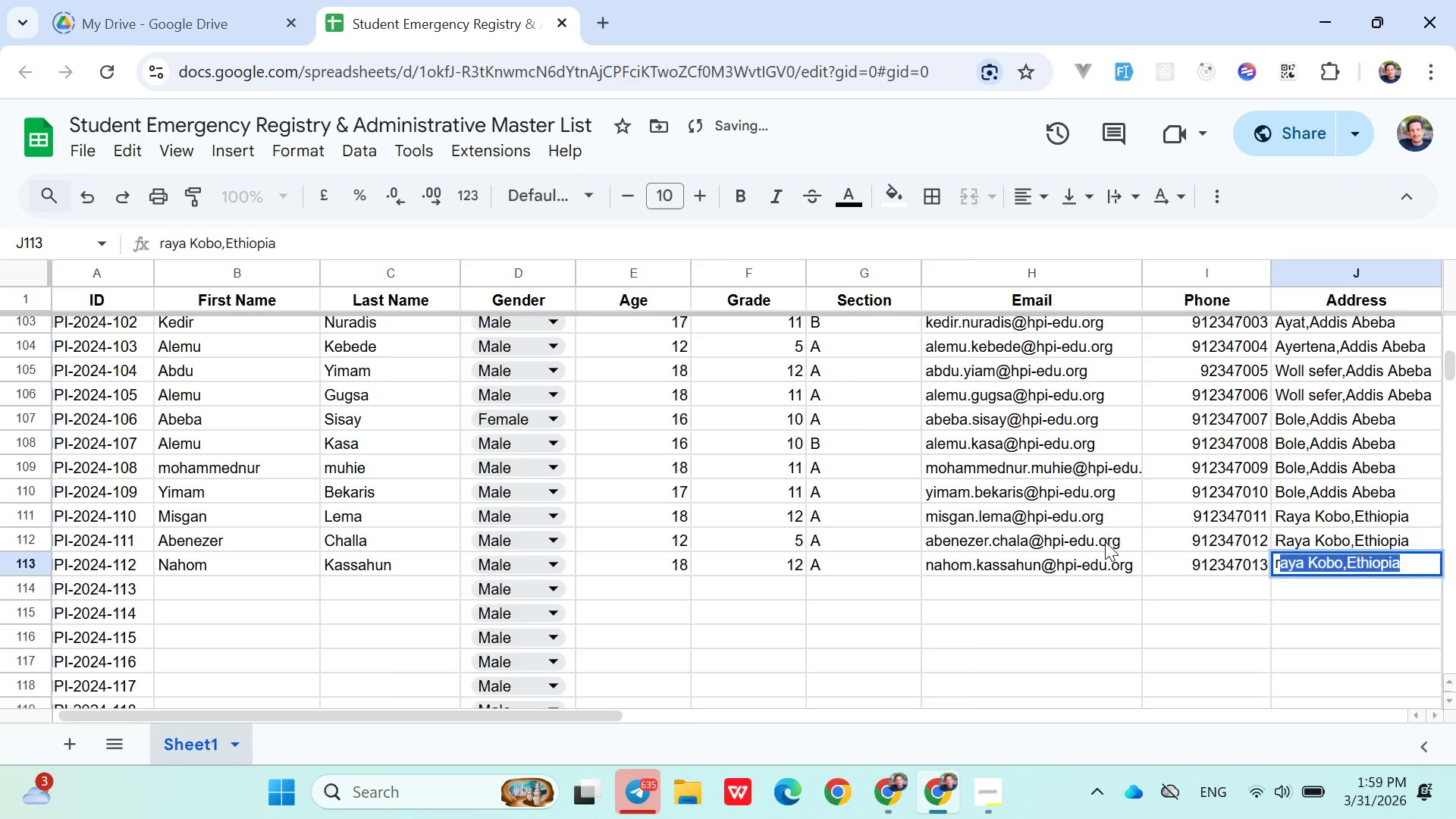 
key(ArrowRight)
 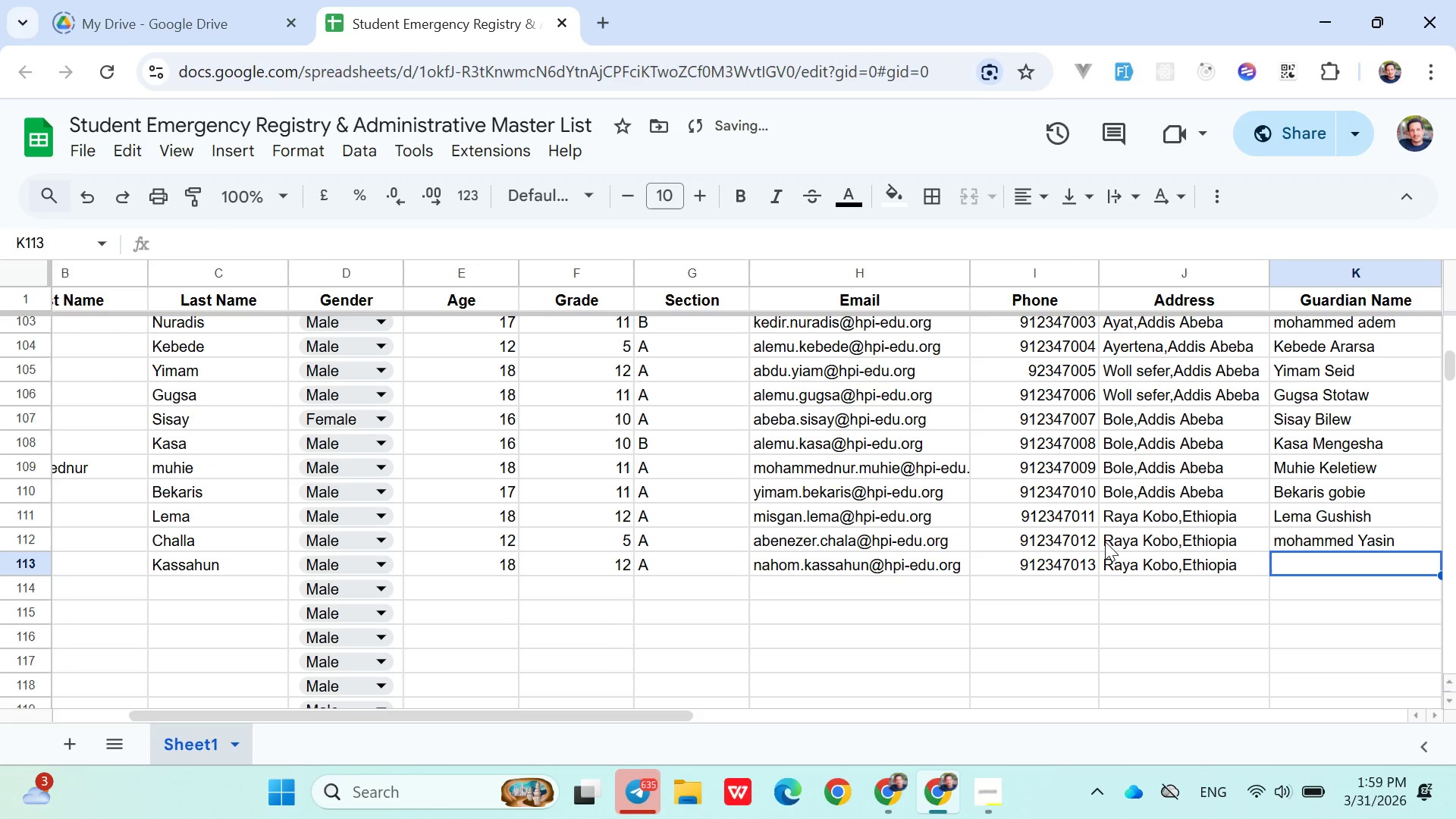 
type(Kas)
 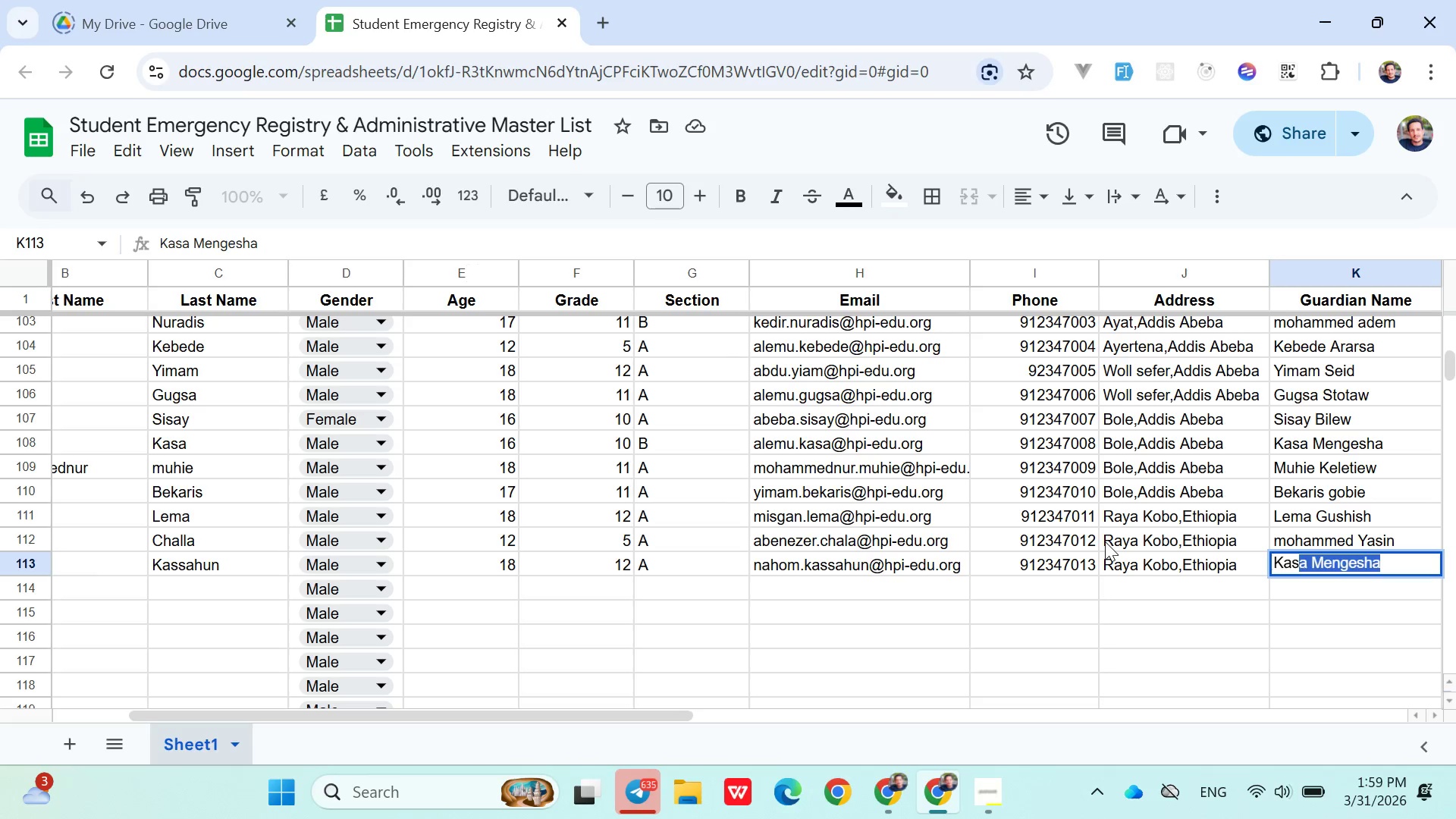 
key(ArrowRight)
 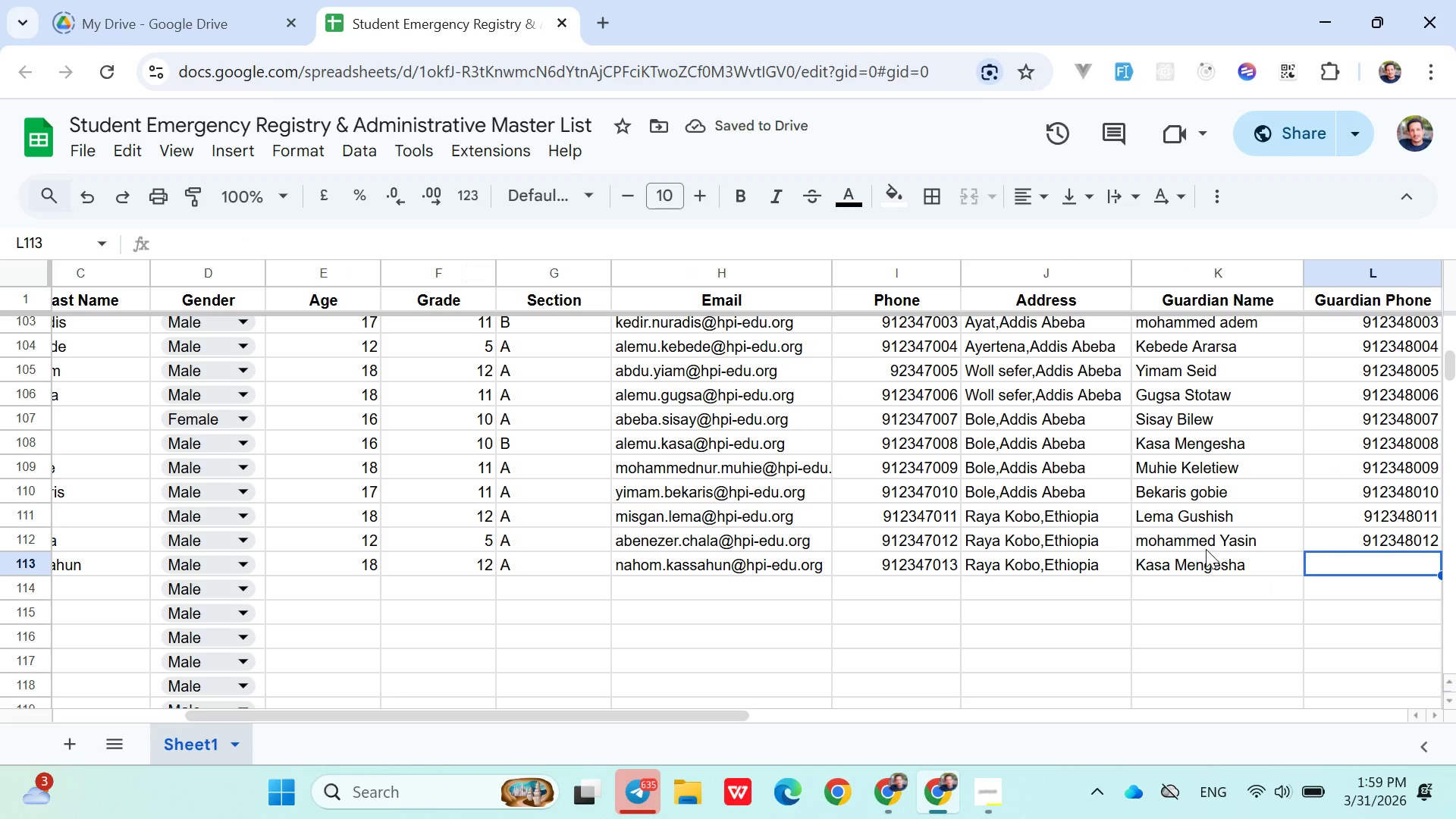 
double_click([1159, 569])
 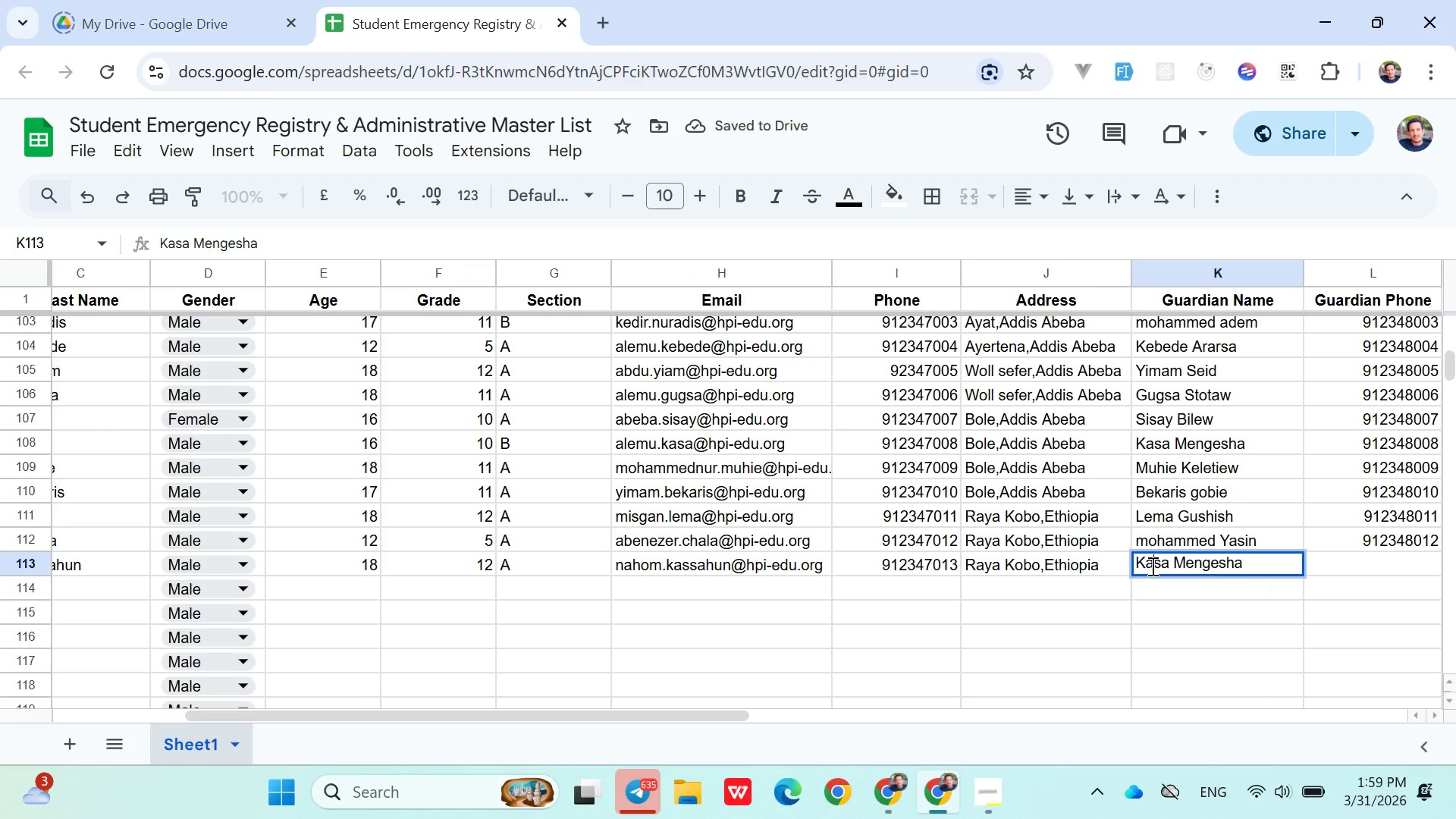 
double_click([1151, 566])
 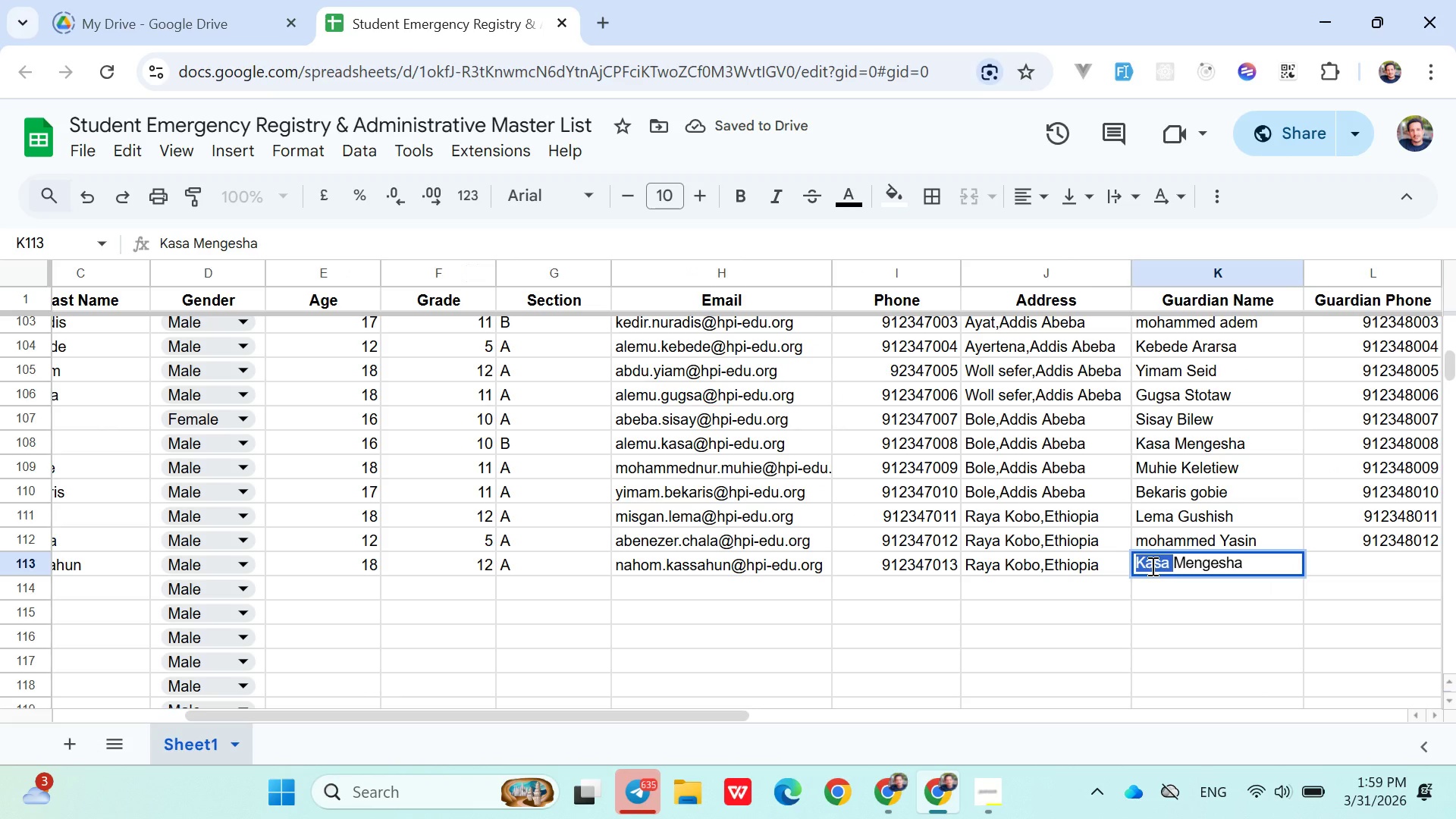 
type(Kassahun )
 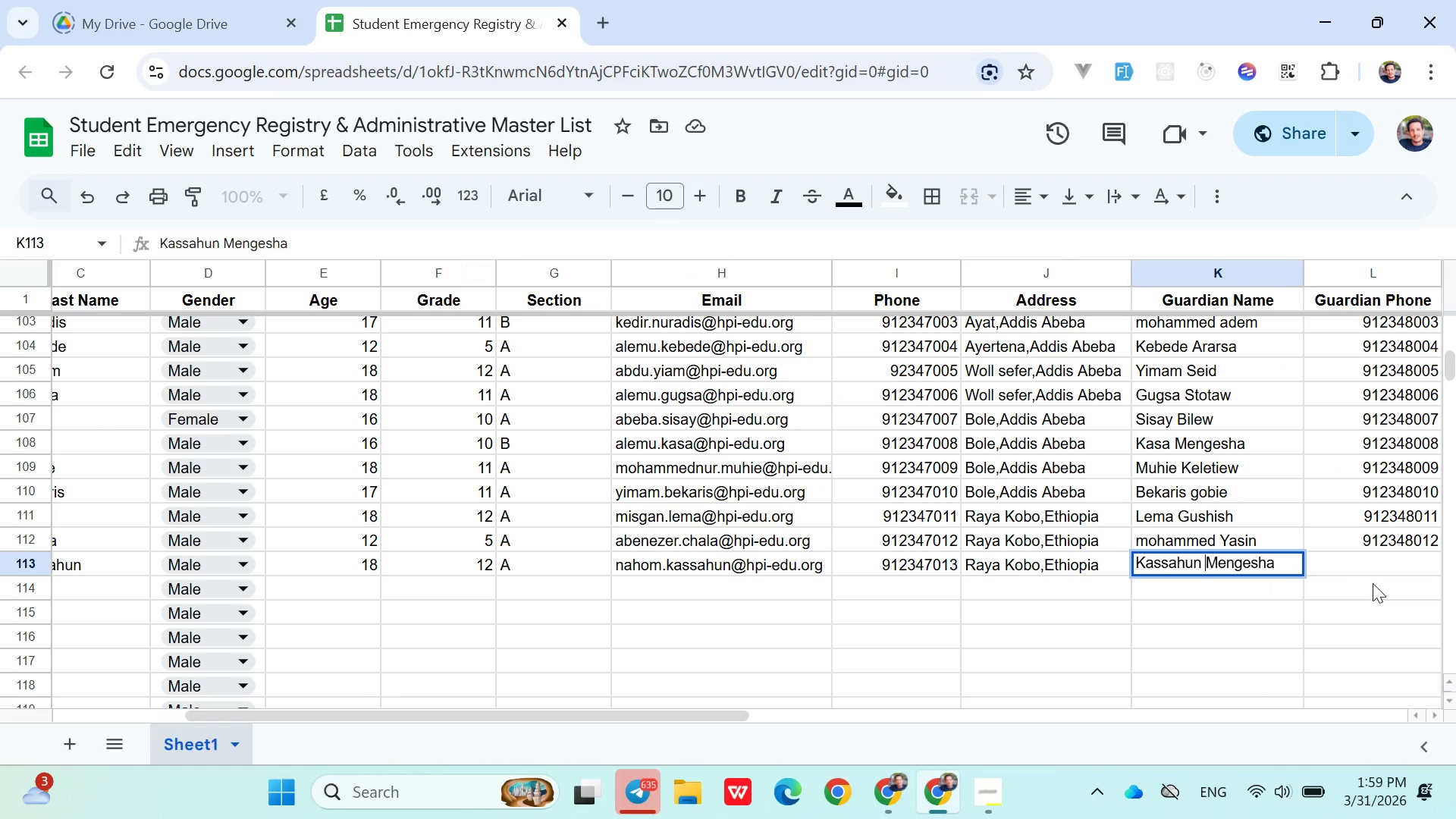 
left_click([1375, 563])
 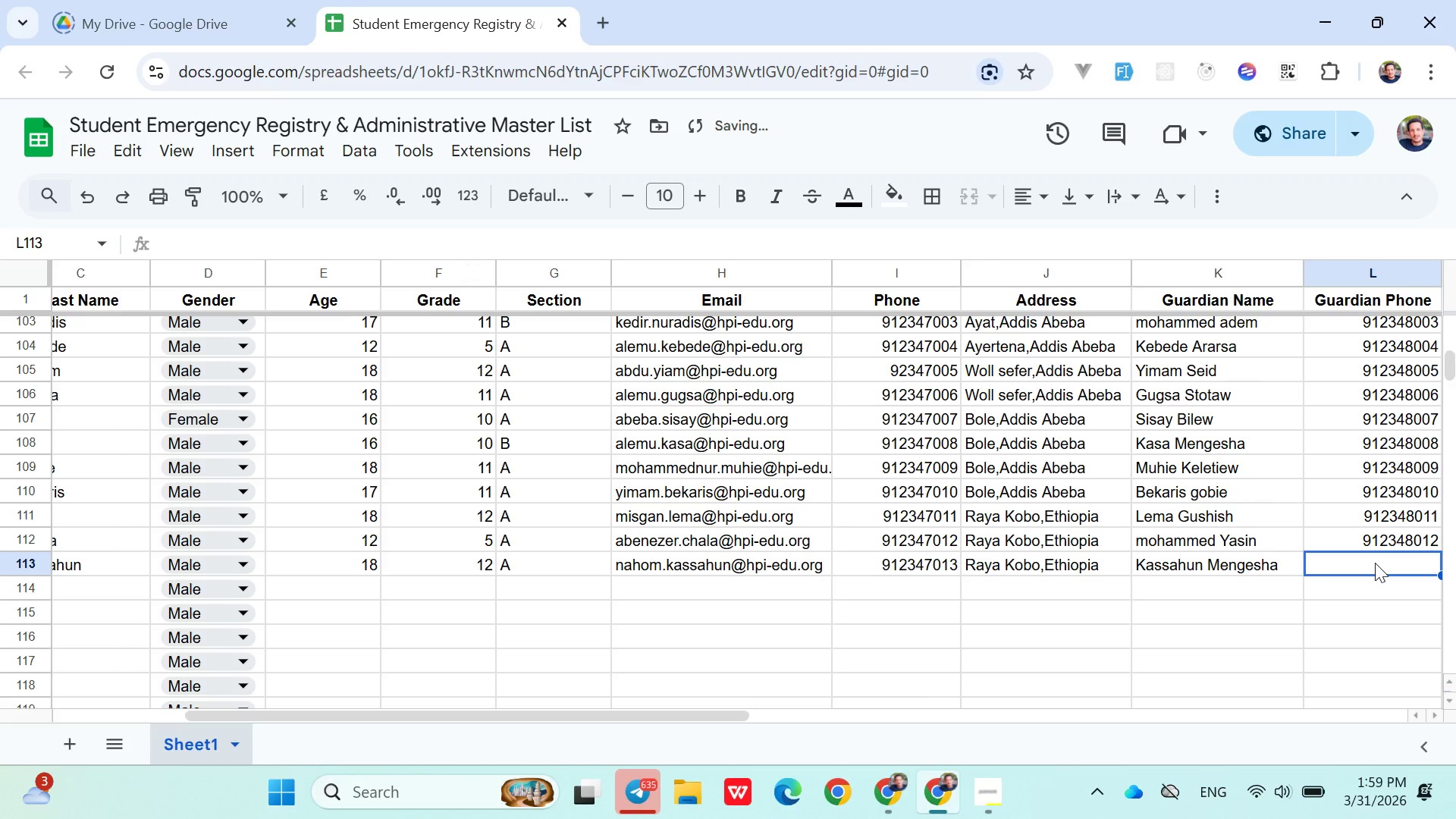 
type(0912348012)
key(Backspace)
type(3)
 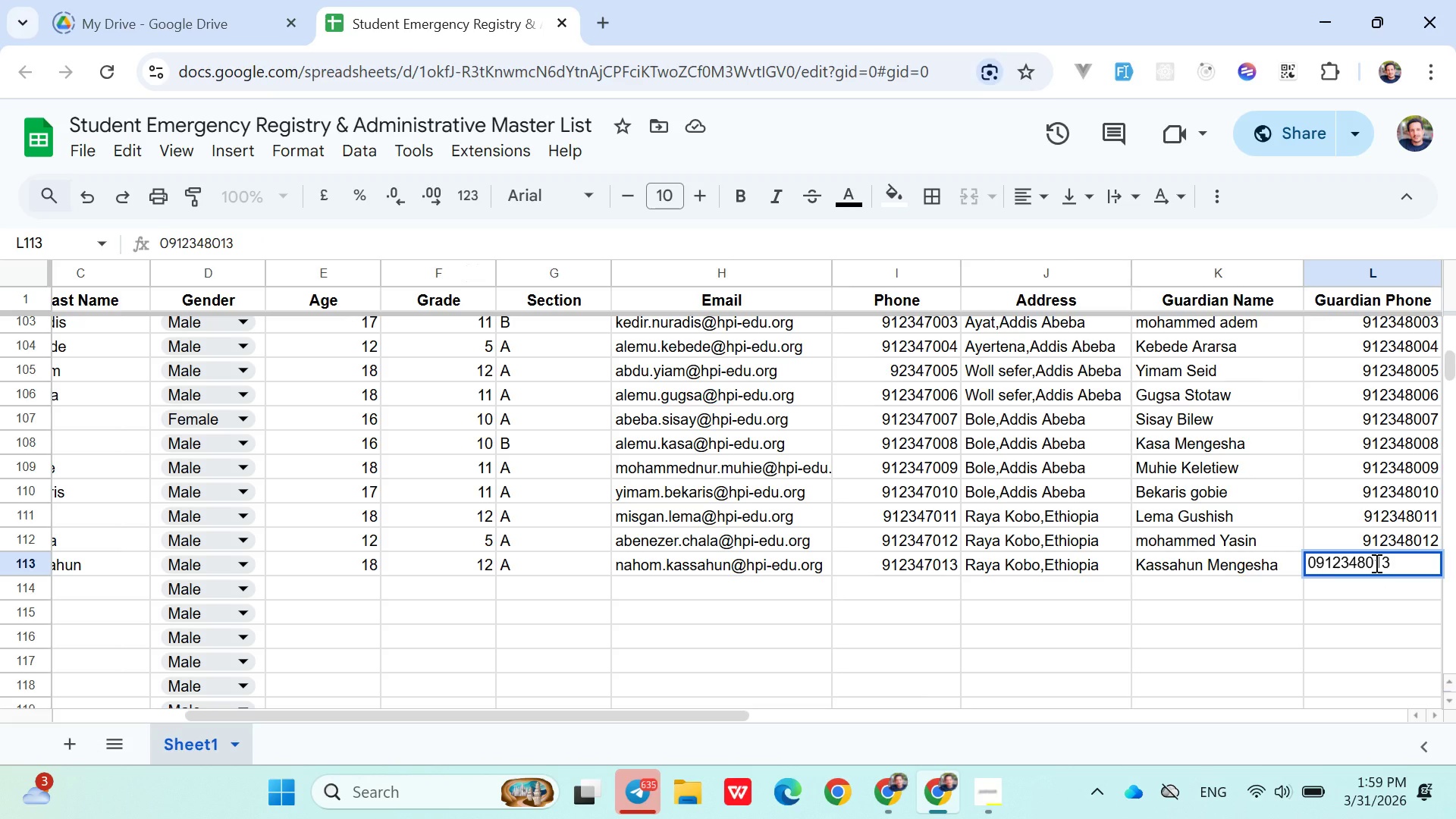 
key(ArrowDown)
 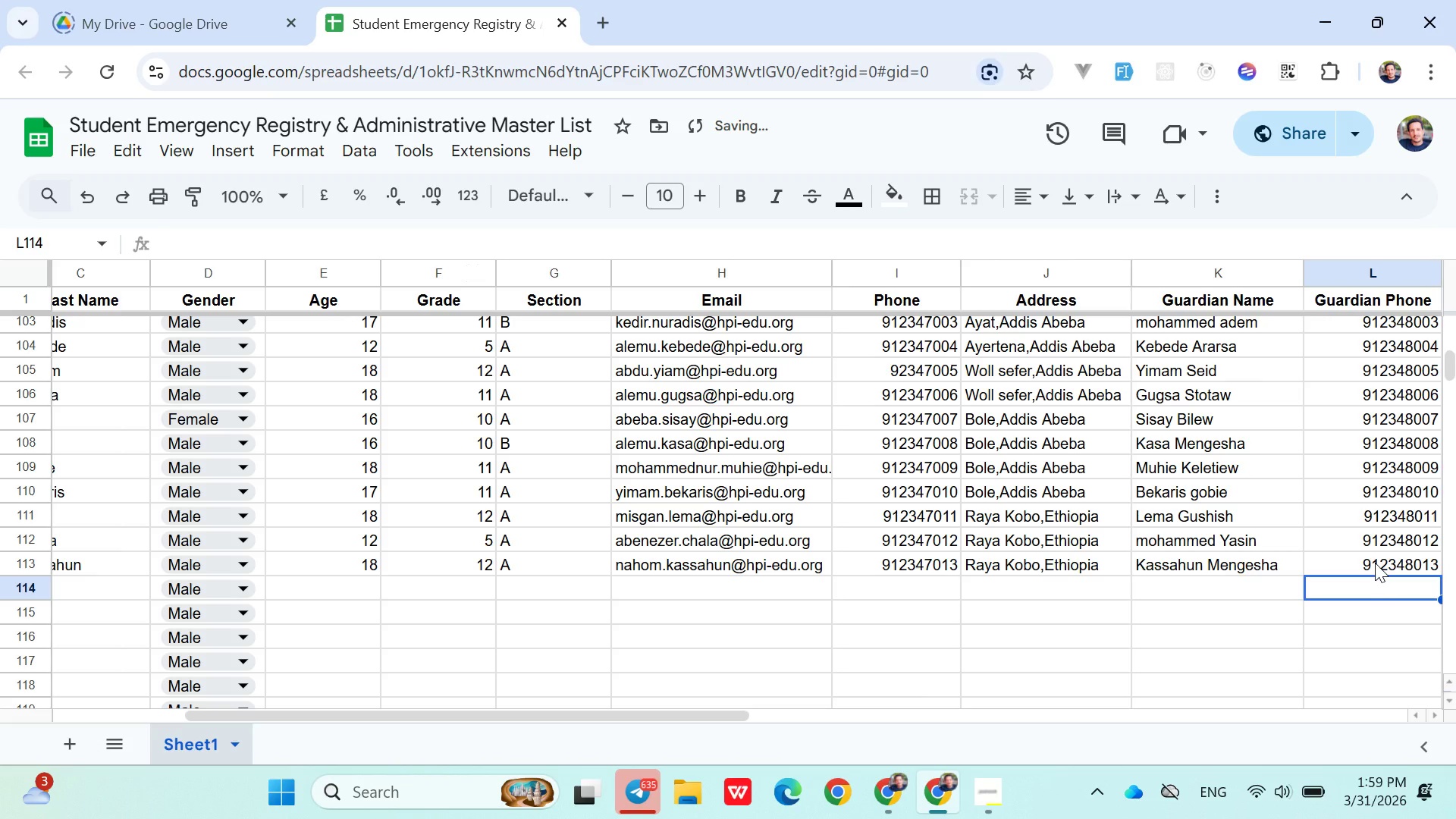 
key(ArrowLeft)
 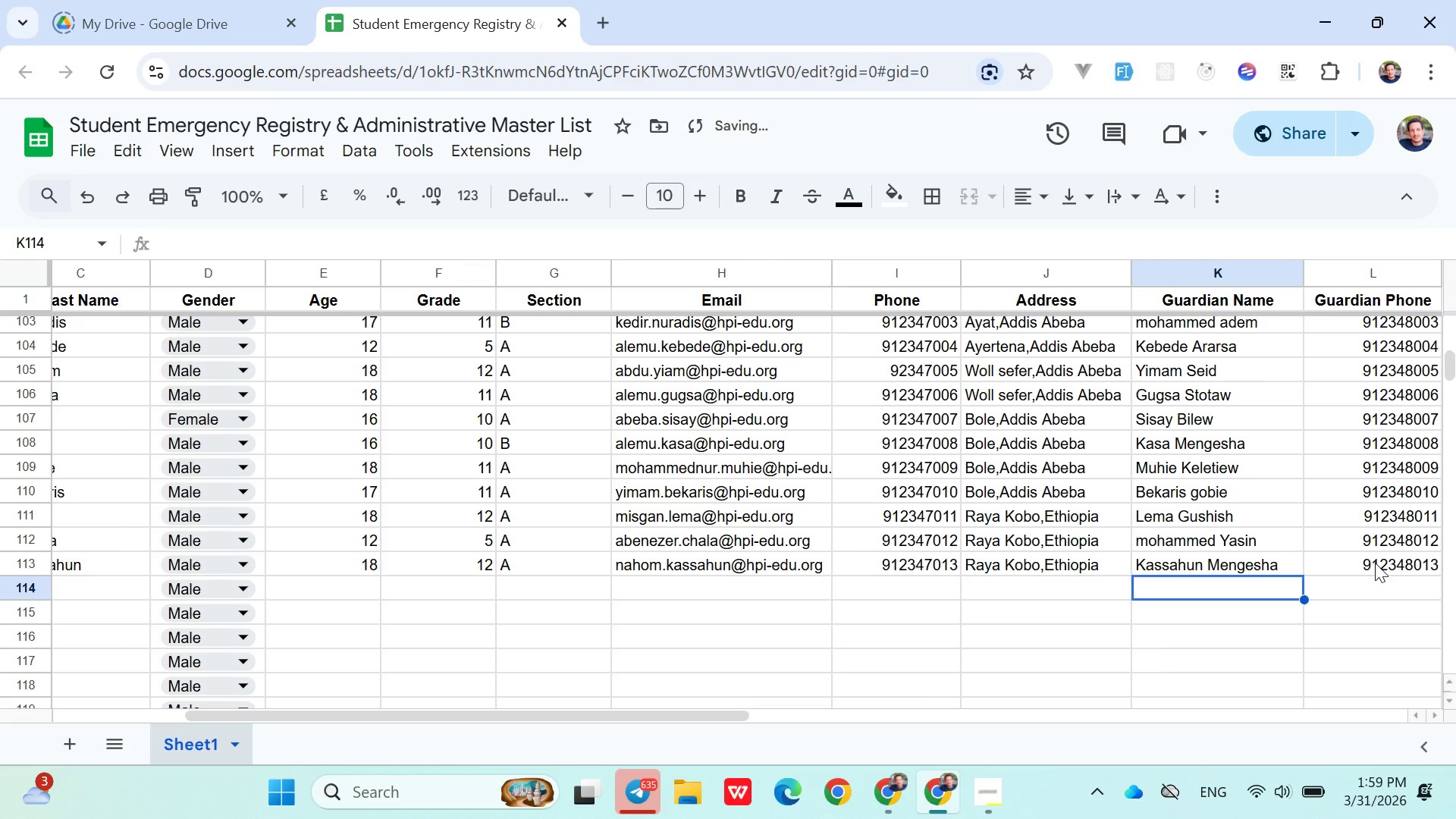 
key(ArrowRight)
 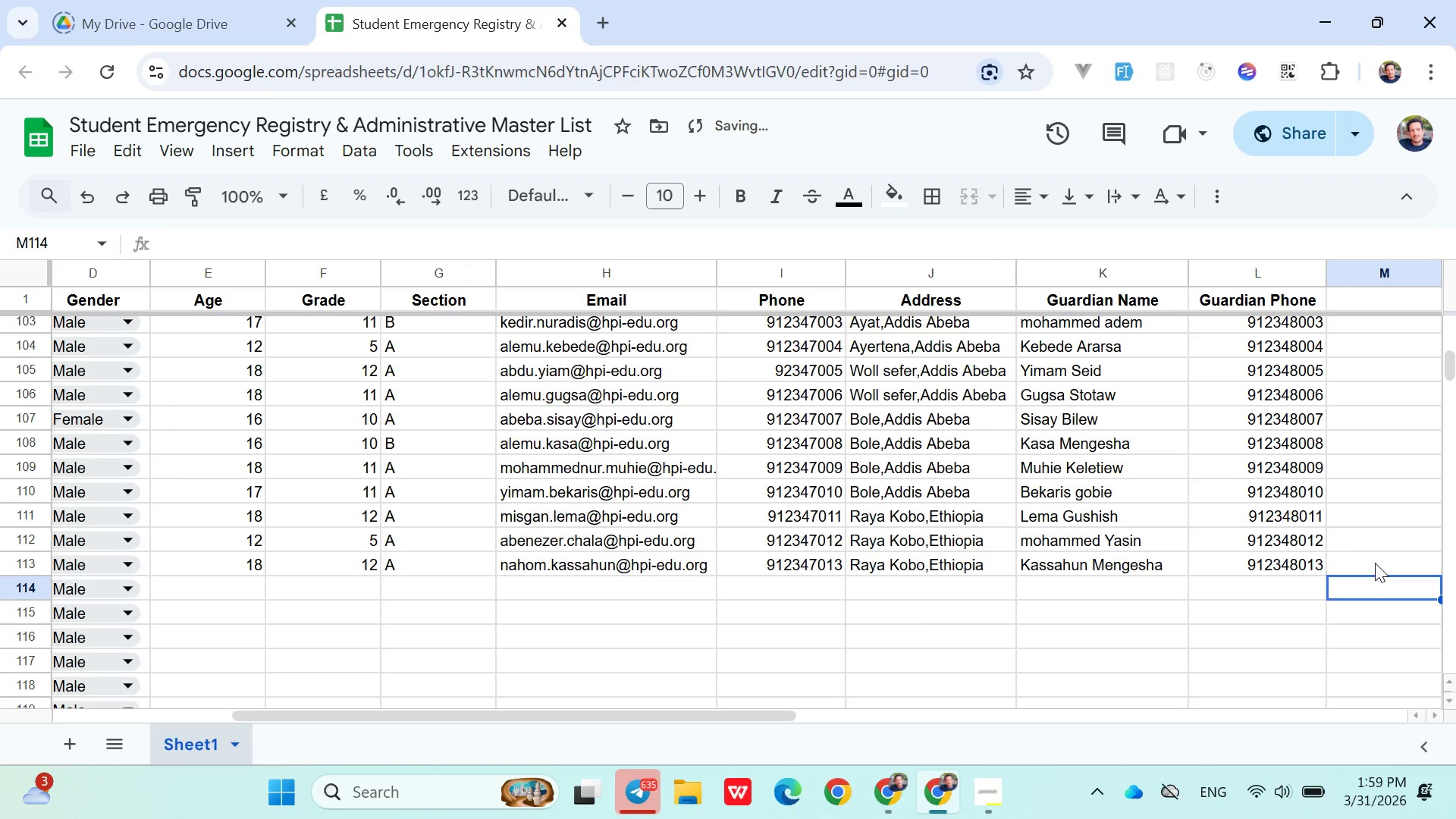 
key(ArrowRight)
 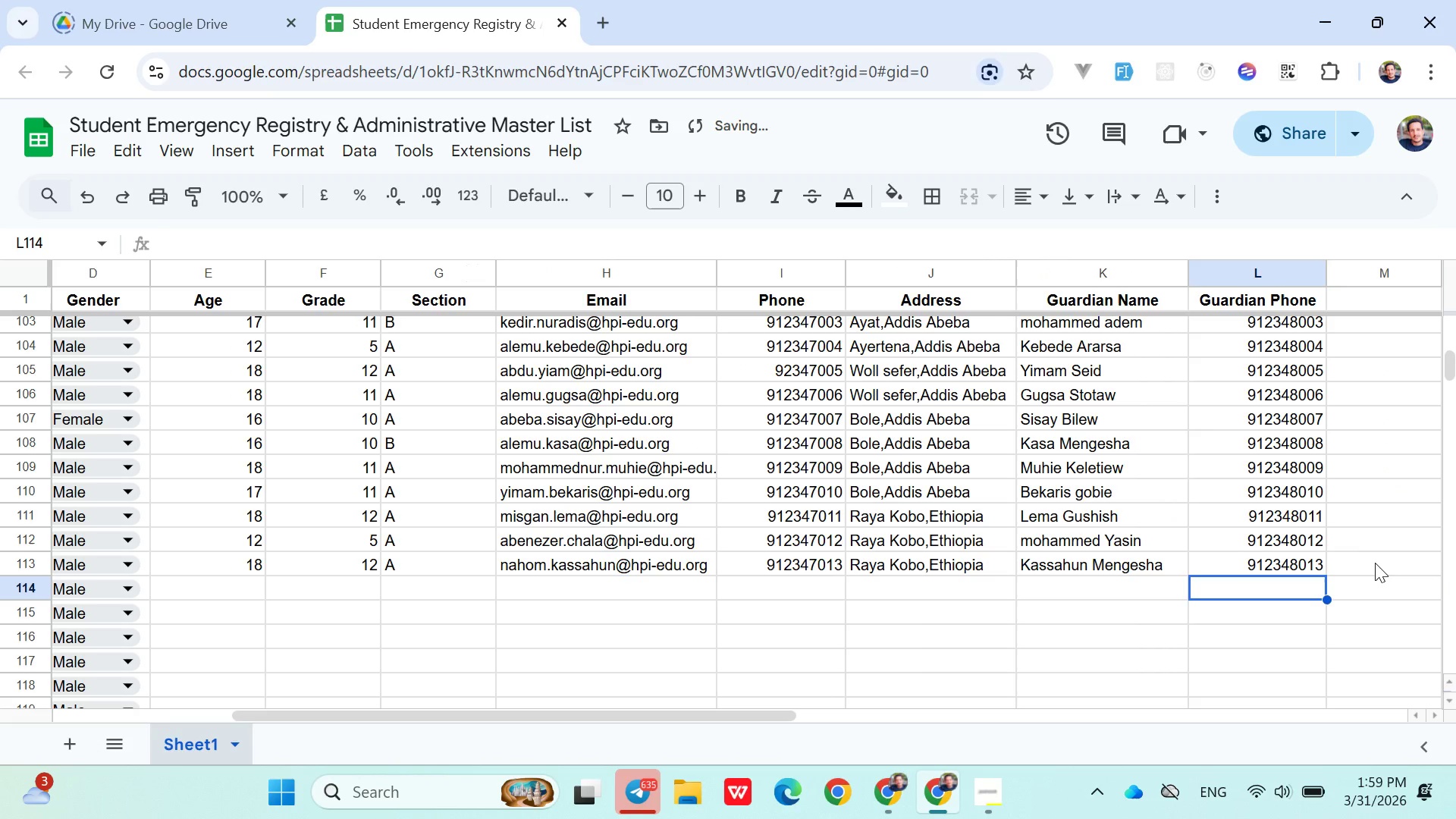 
key(ArrowLeft)
 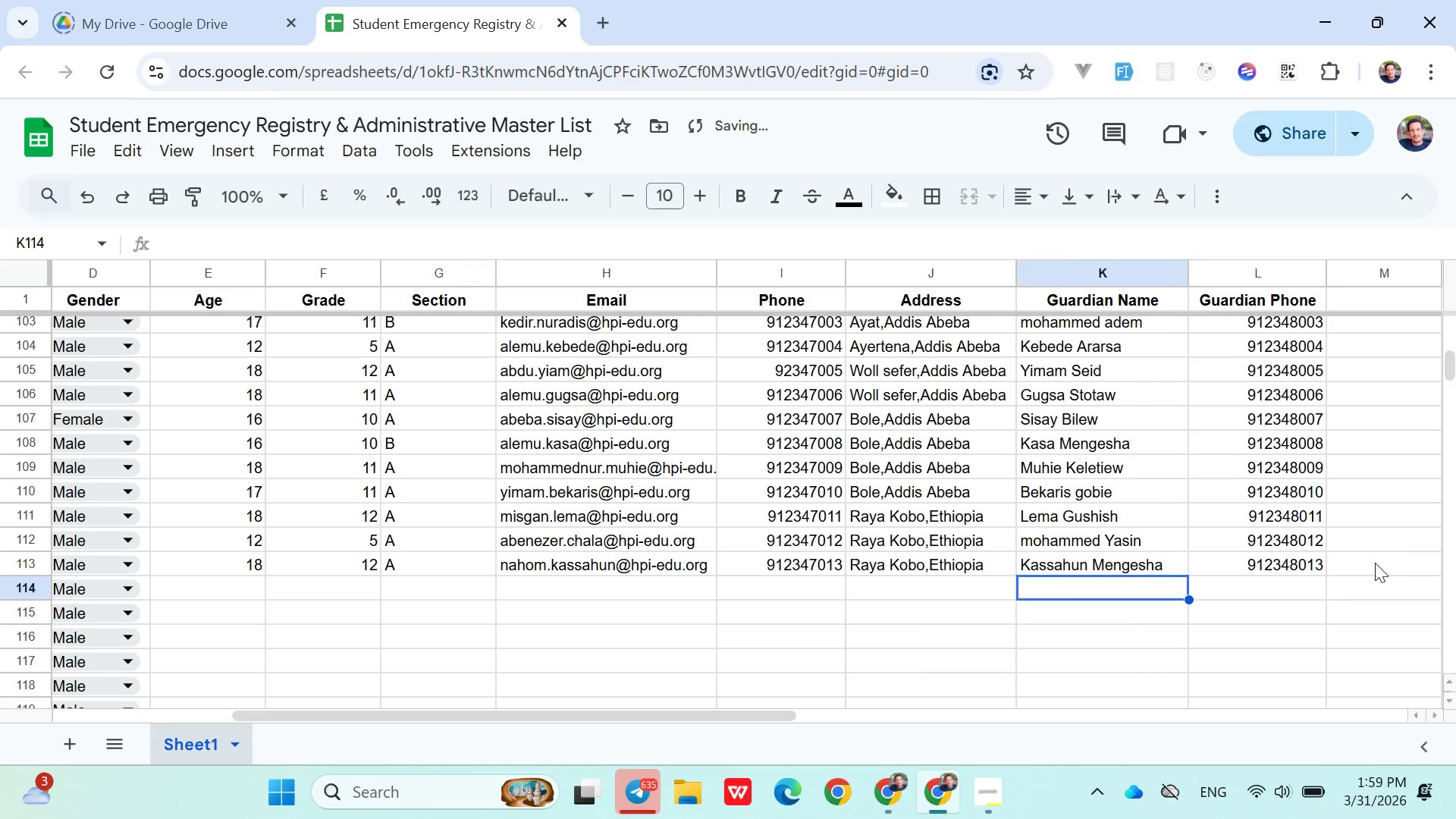 
key(ArrowLeft)
 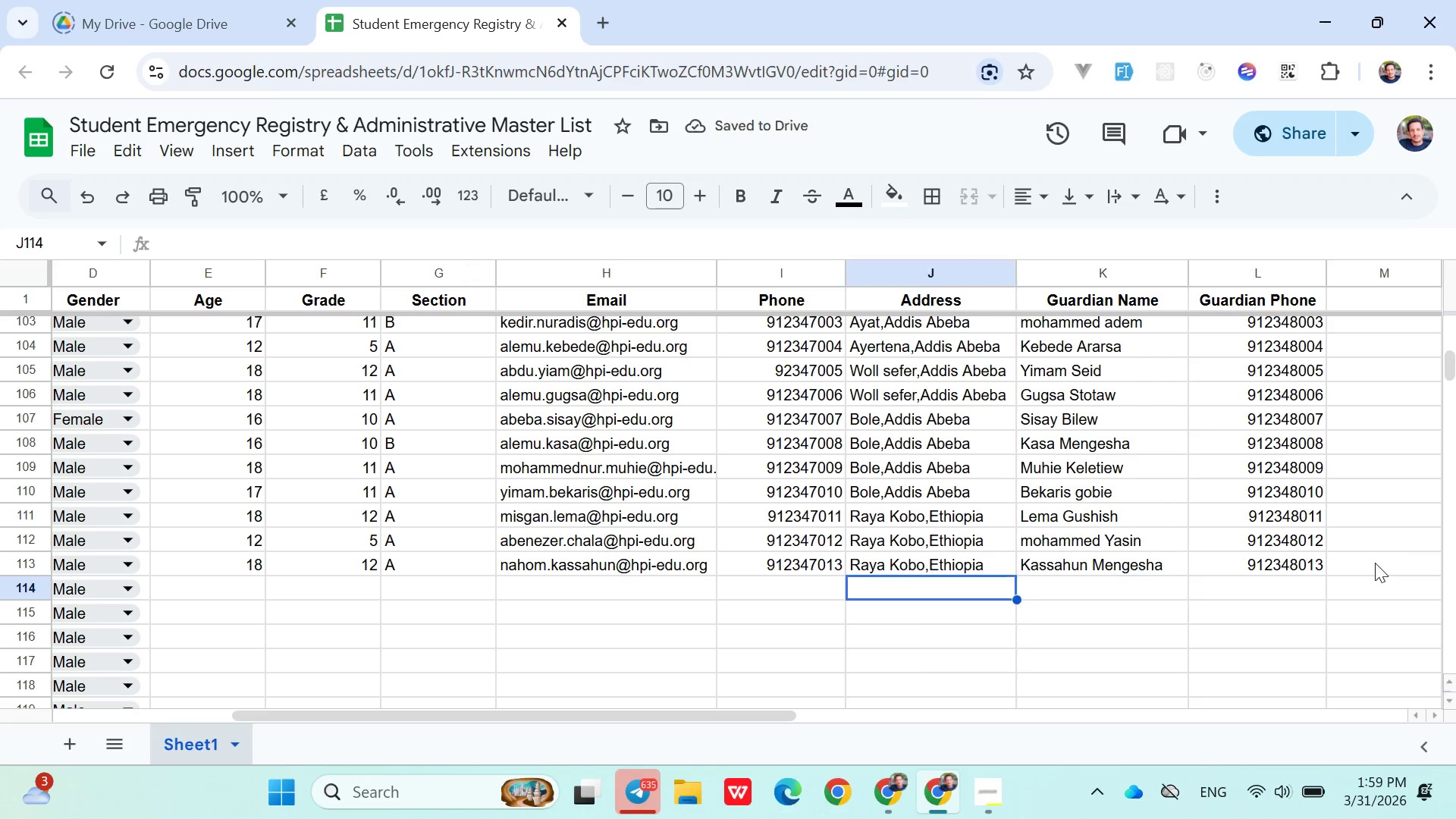 
hold_key(key=ArrowLeft, duration=0.84)
 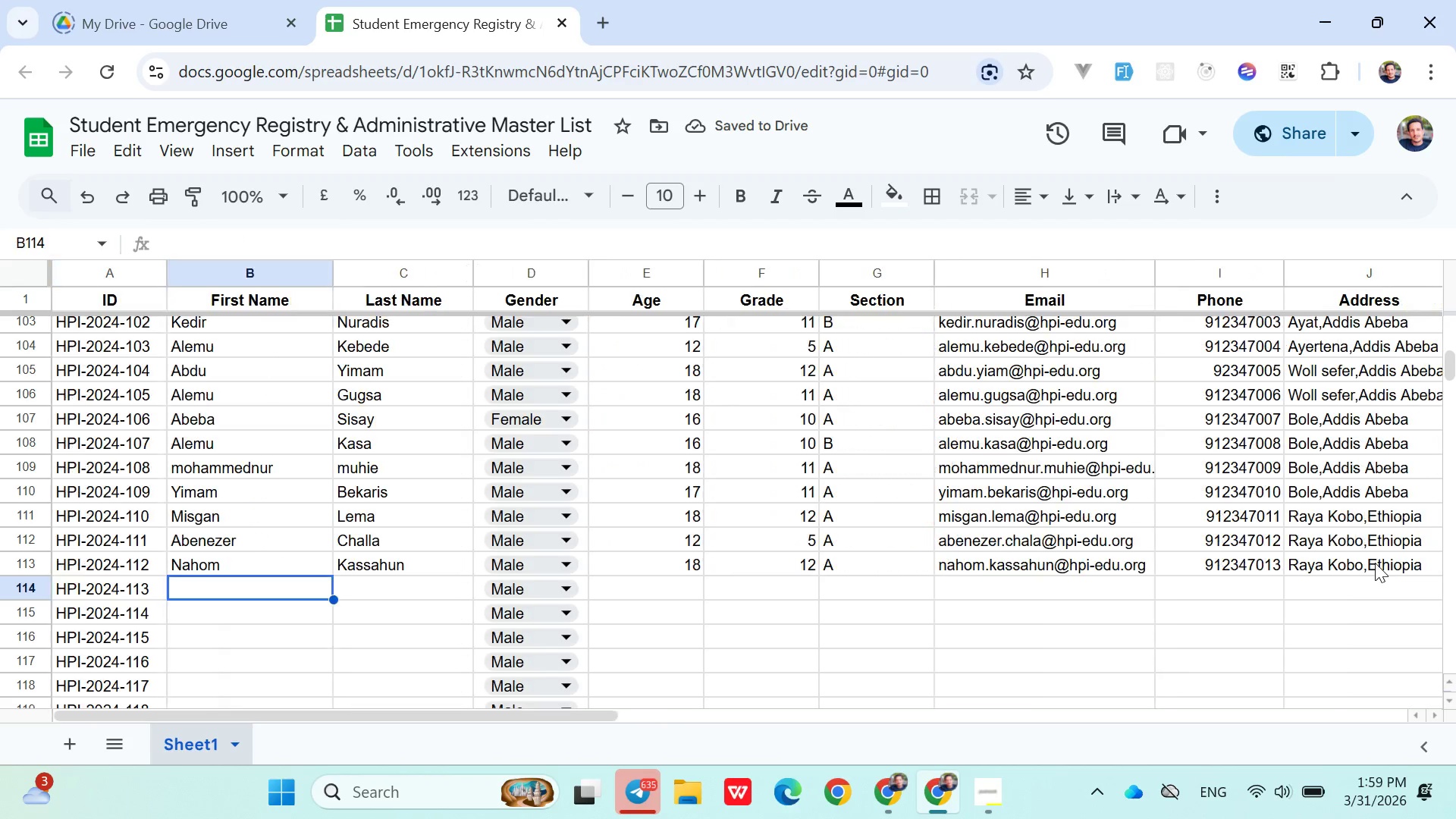 
key(ArrowRight)
 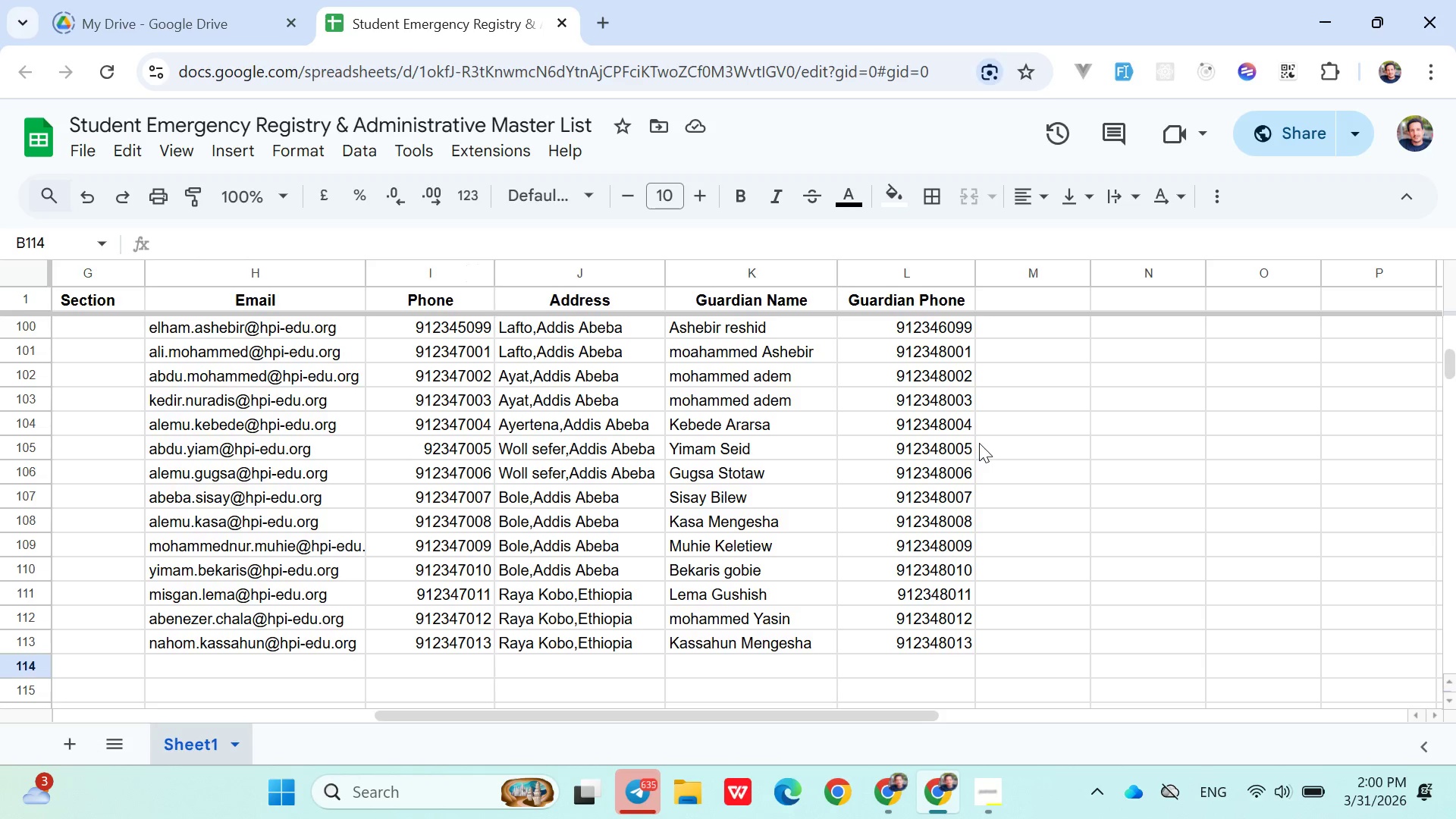 
wait(39.12)
 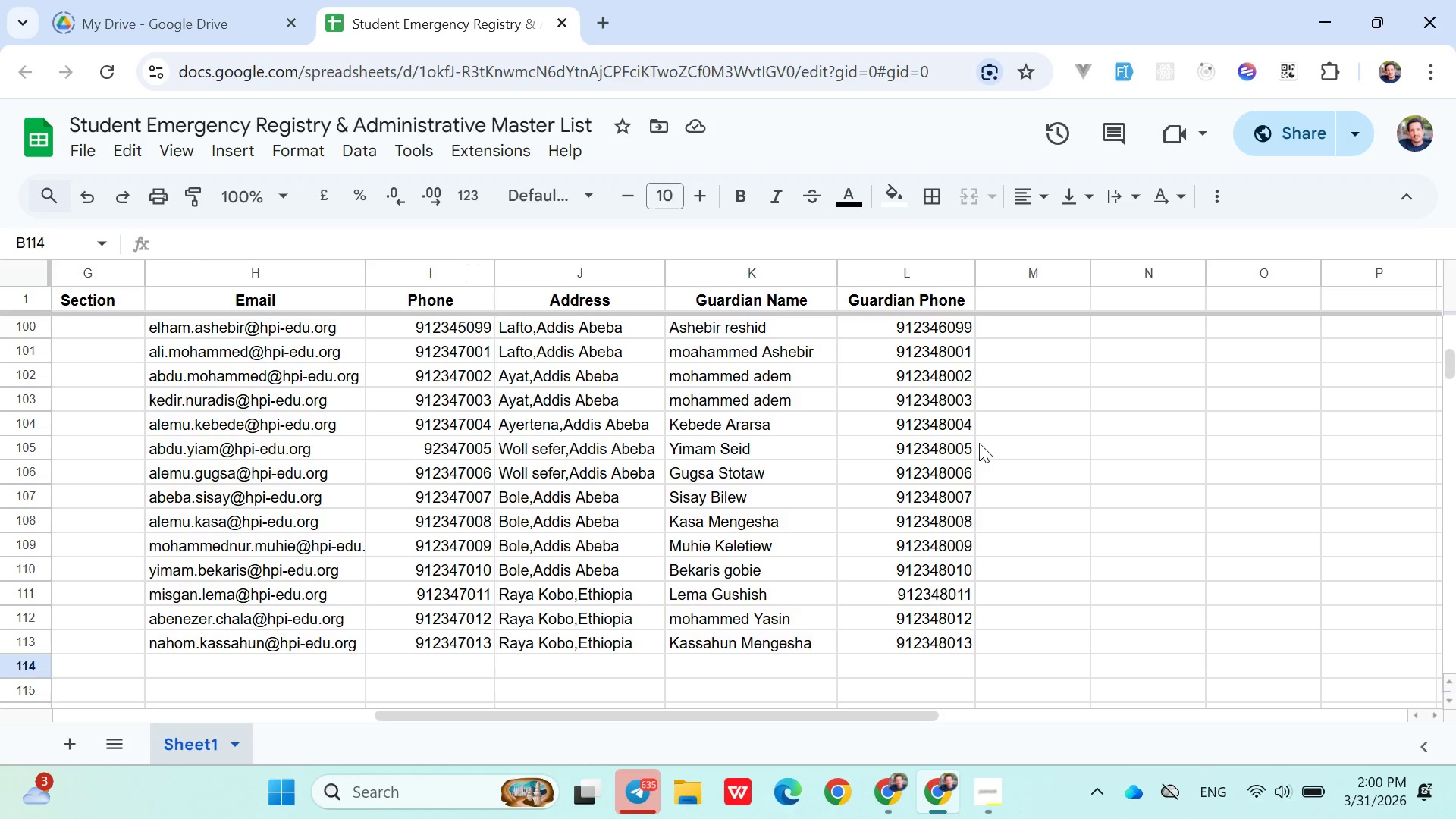 
double_click([957, 375])
 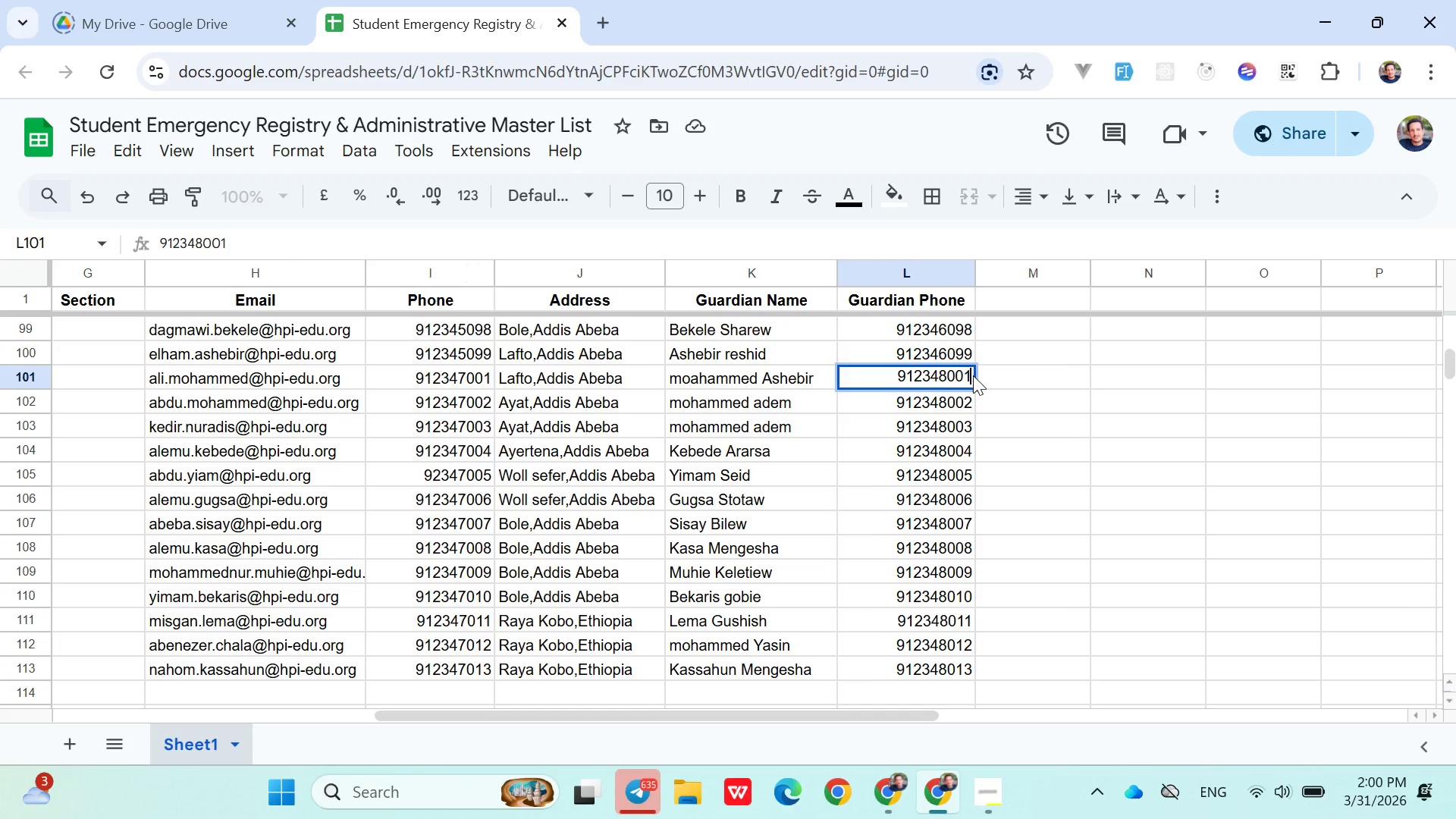 
key(Backspace)
 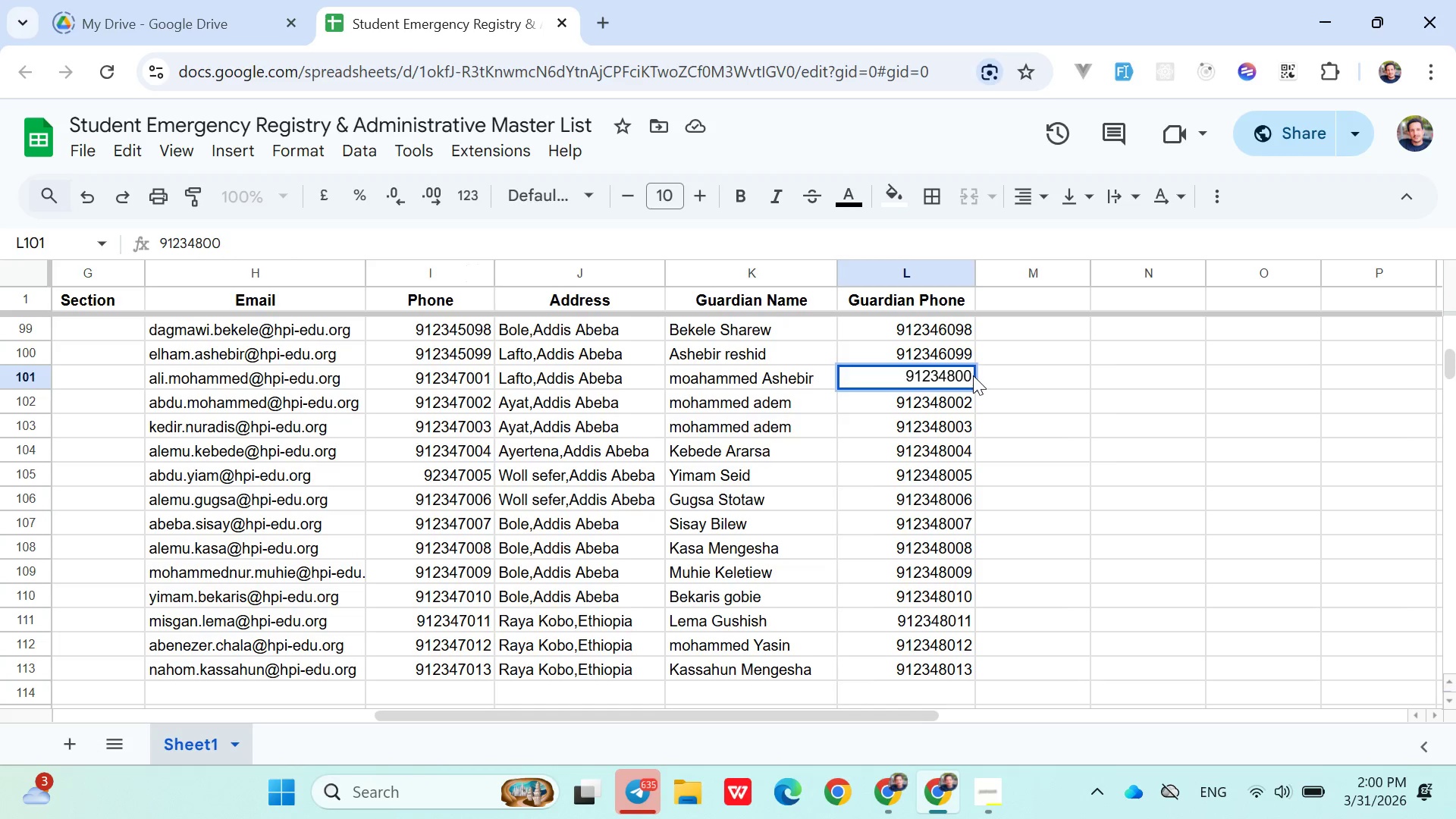 
key(0)
 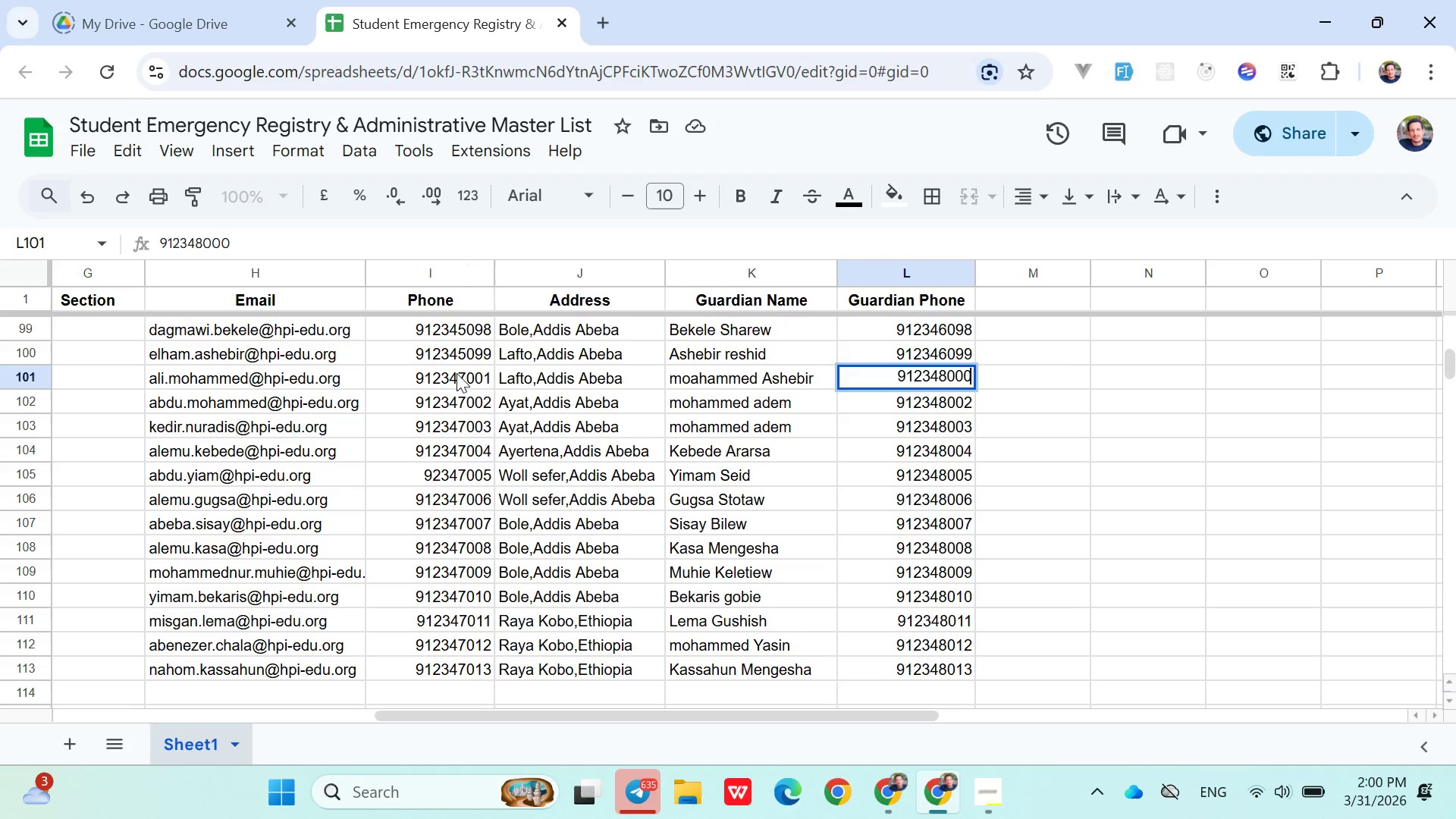 
double_click([457, 373])
 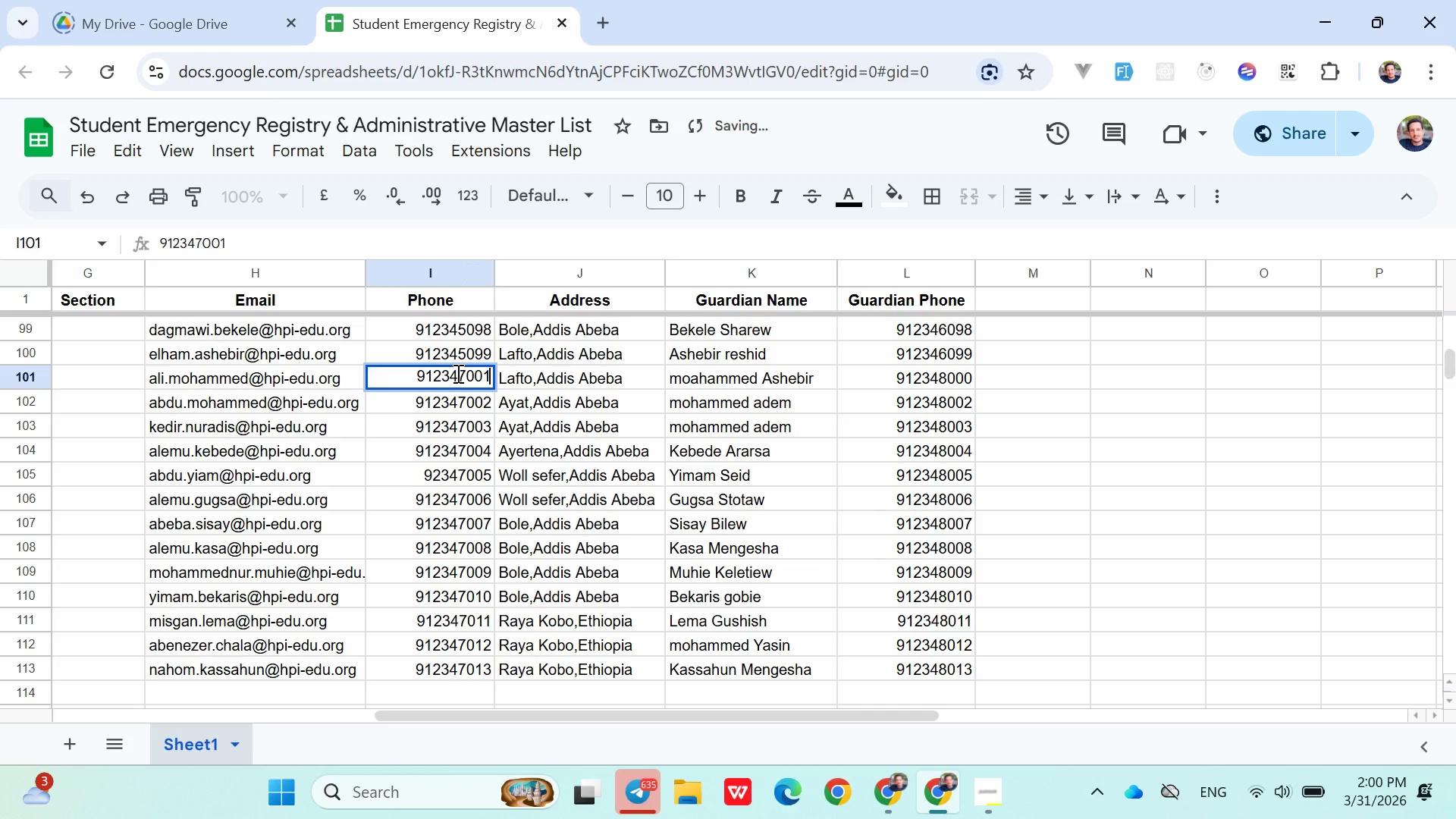 
key(ArrowRight)
 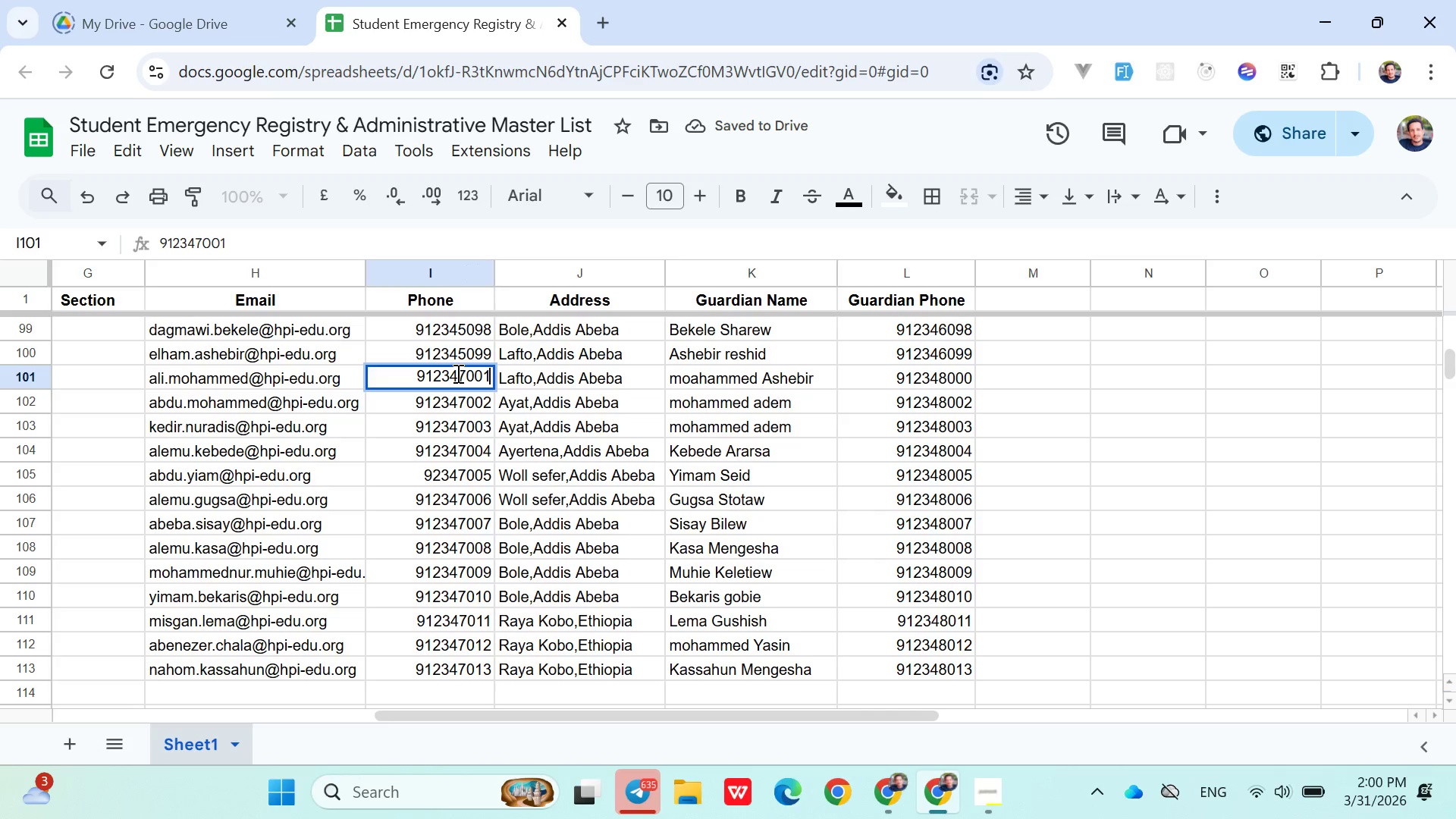 
key(ArrowRight)
 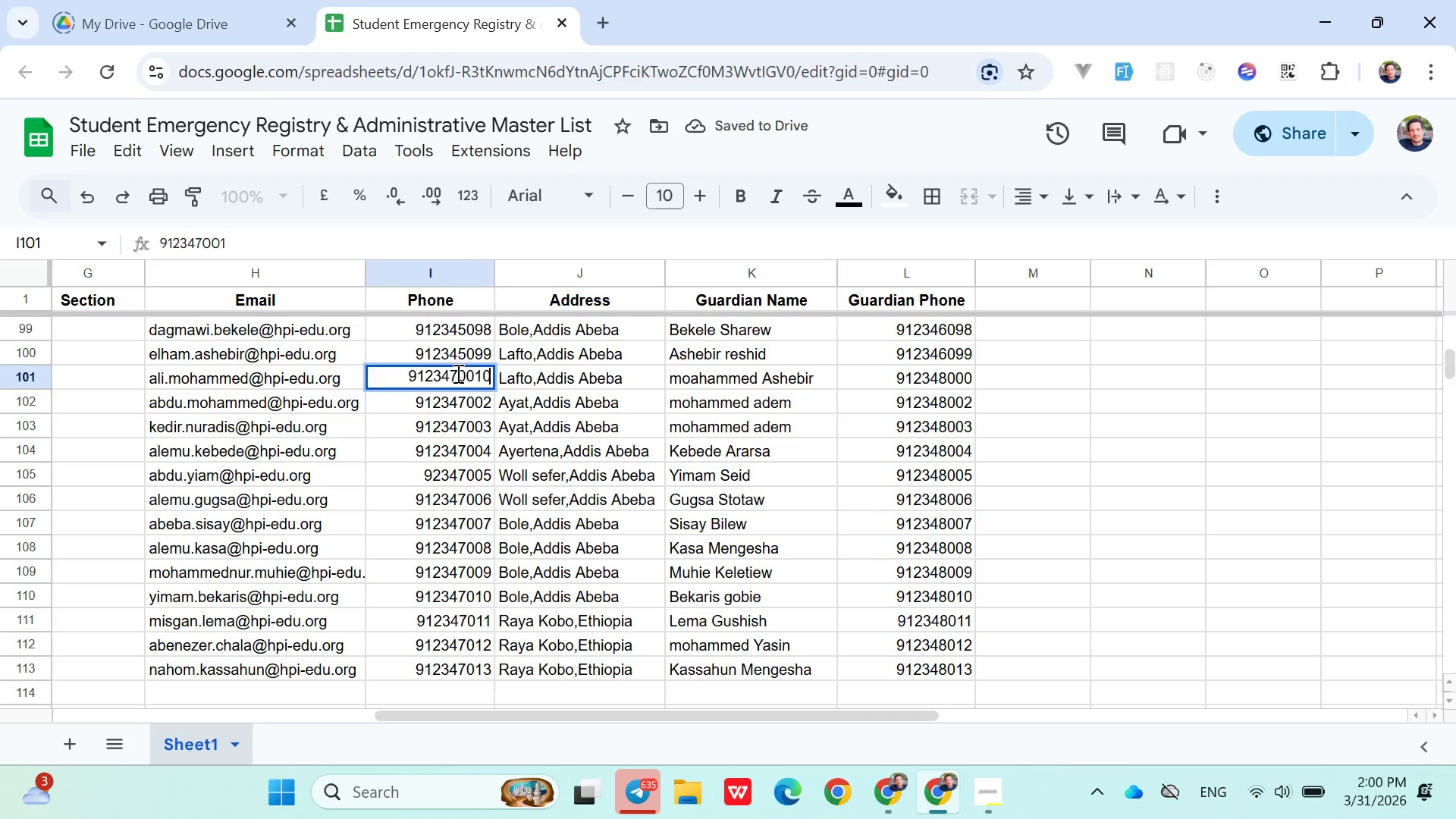 
key(0)
 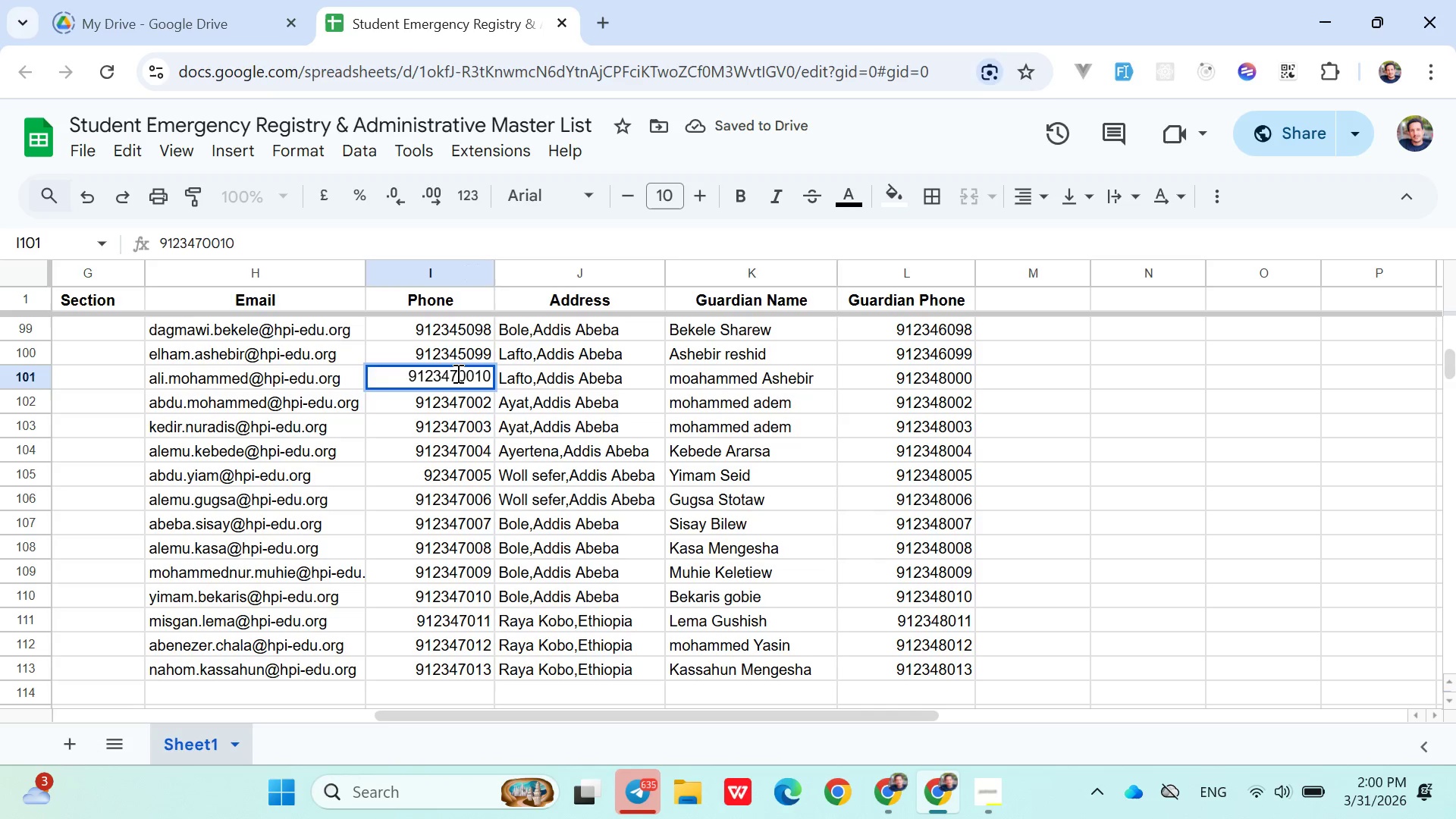 
key(Backspace)
 